 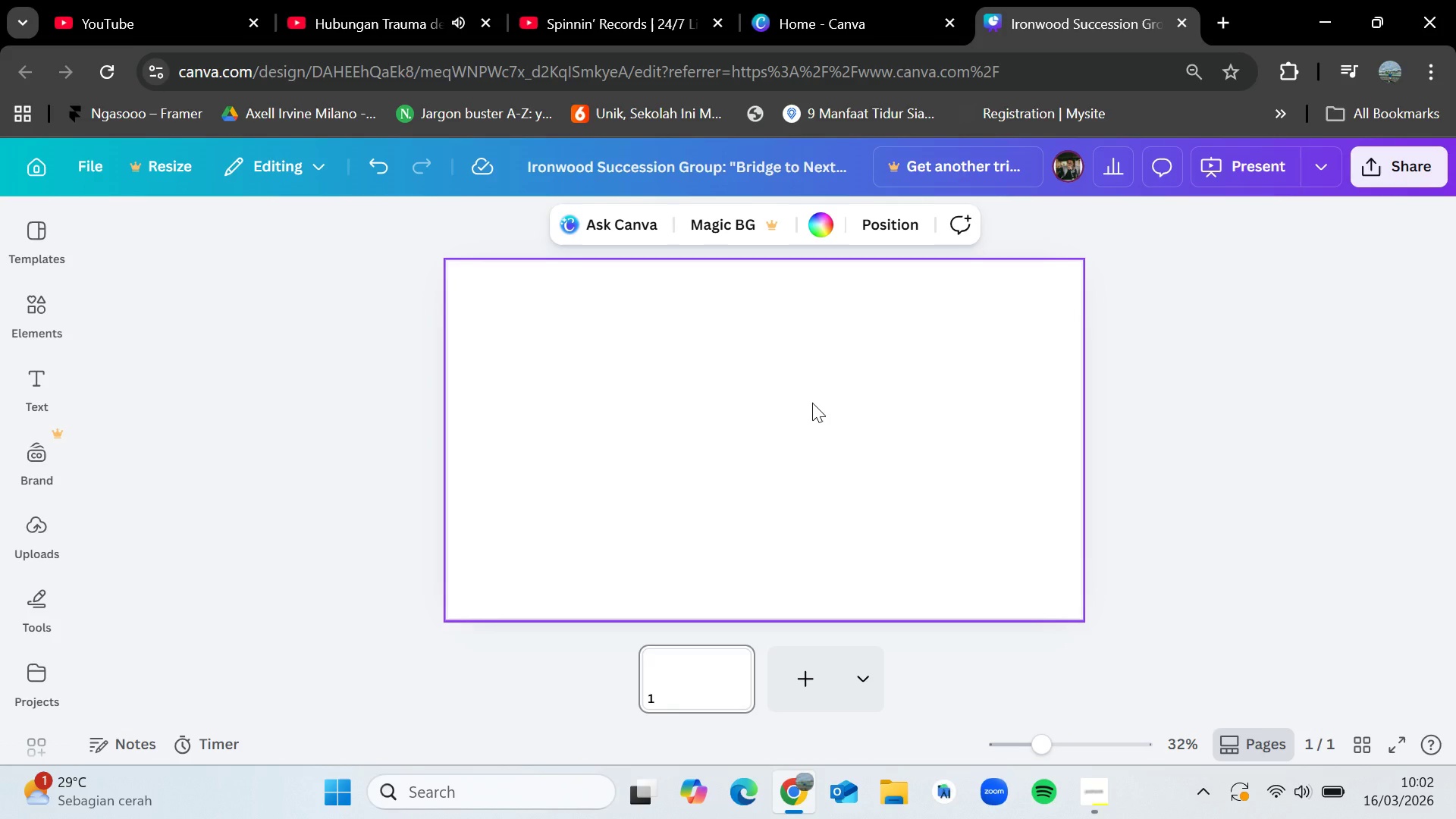 
left_click([829, 225])
 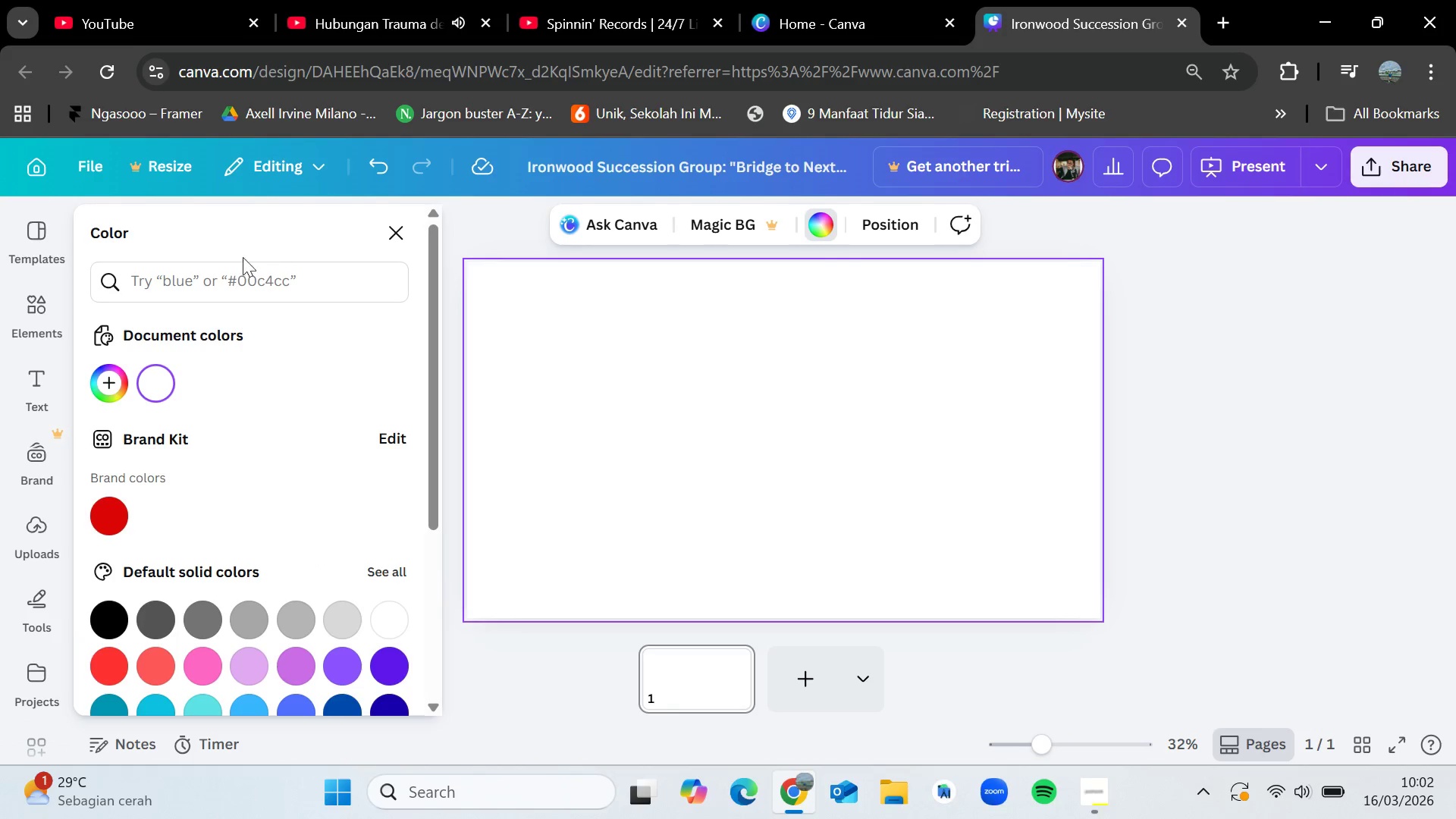 
left_click([218, 287])
 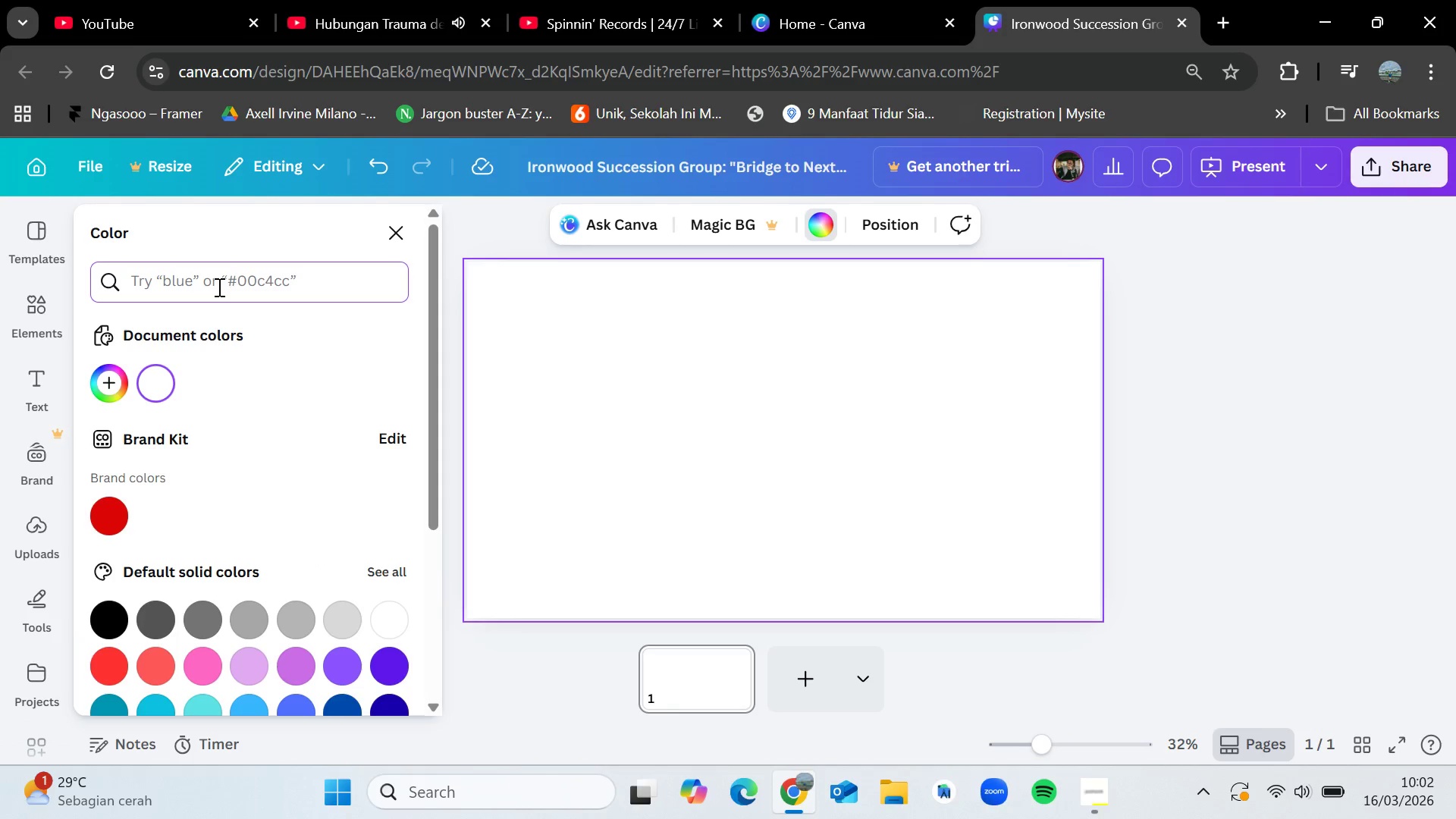 
type(#1B3022)
 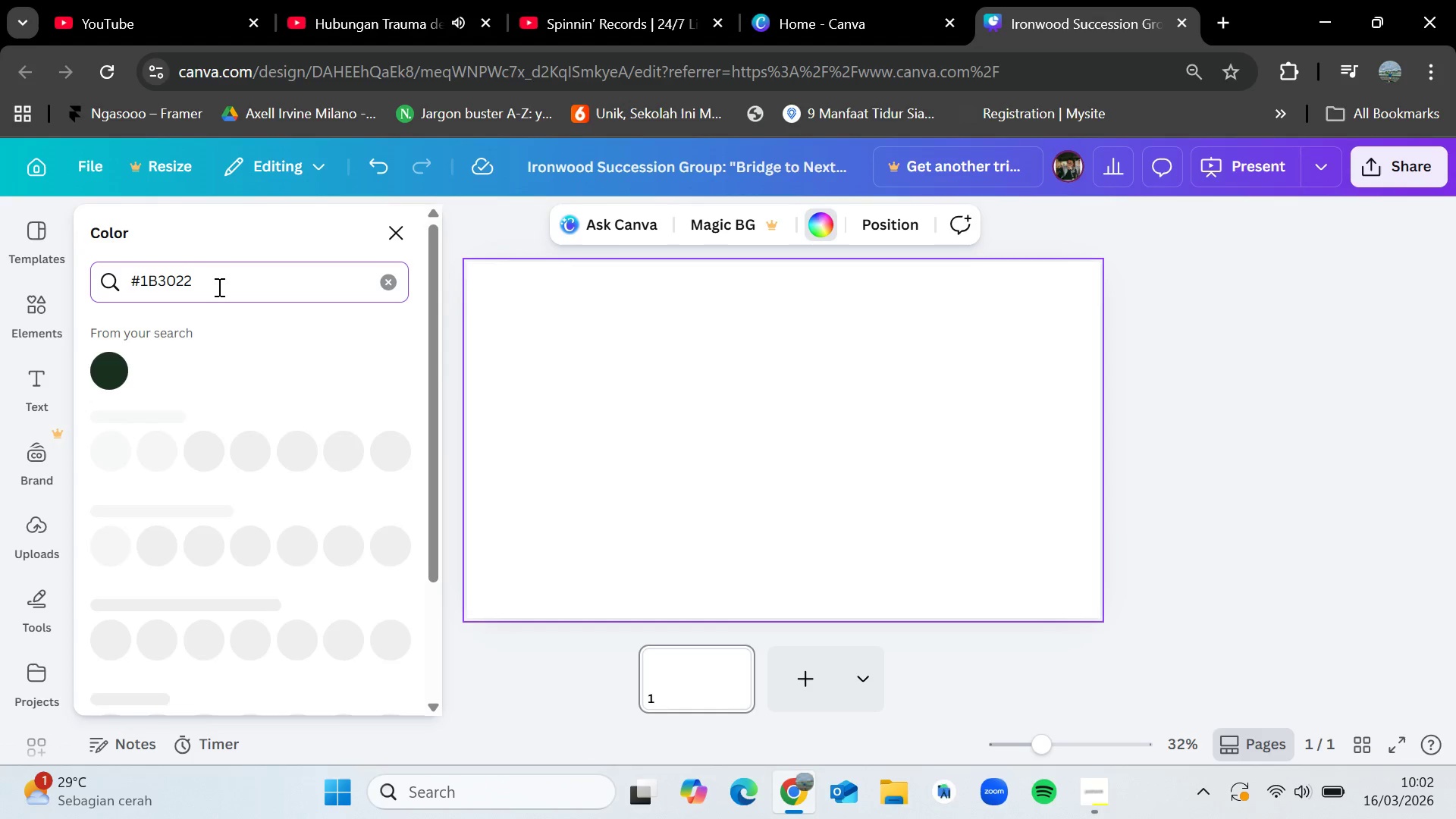 
left_click([112, 367])
 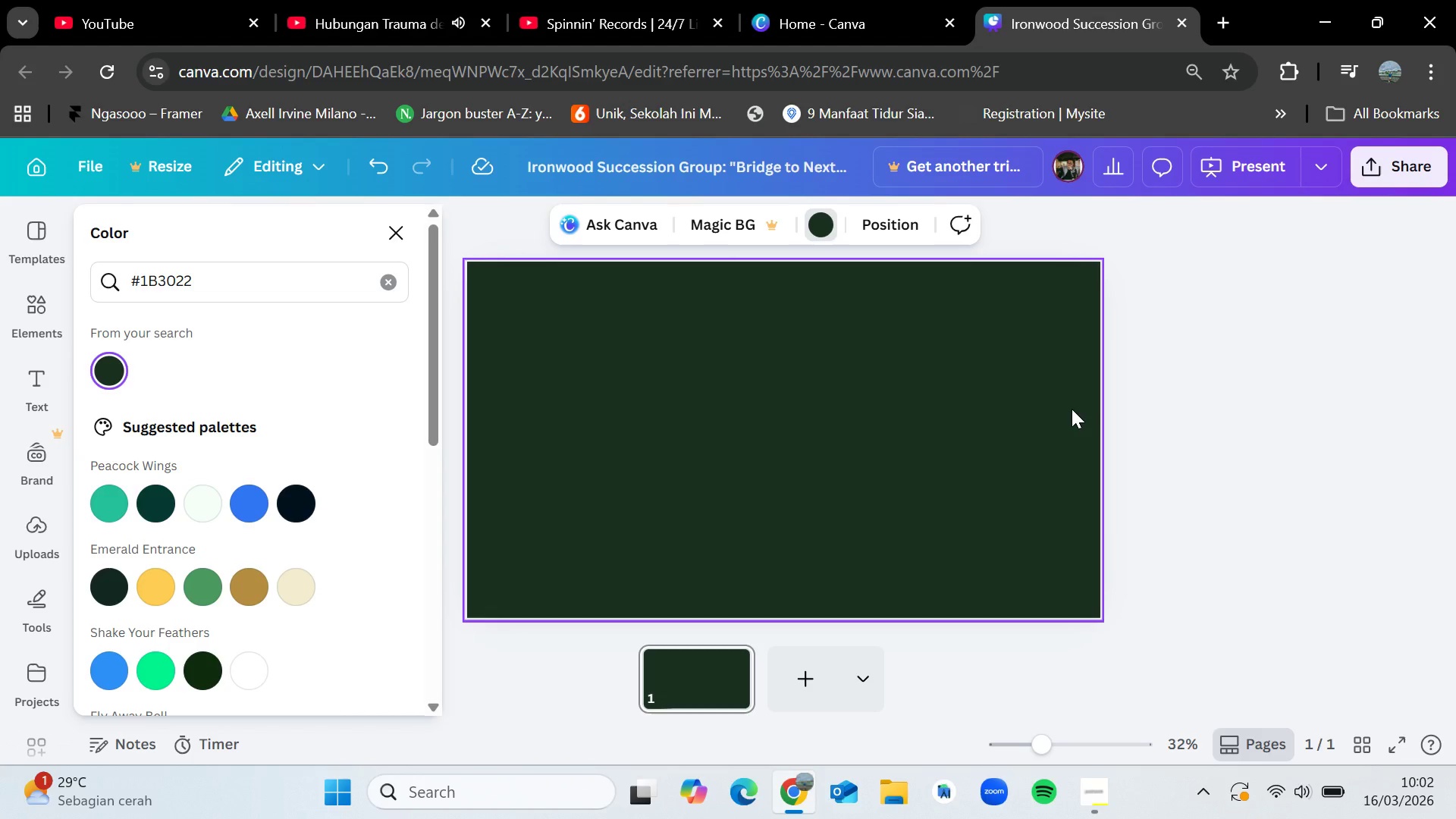 
wait(19.05)
 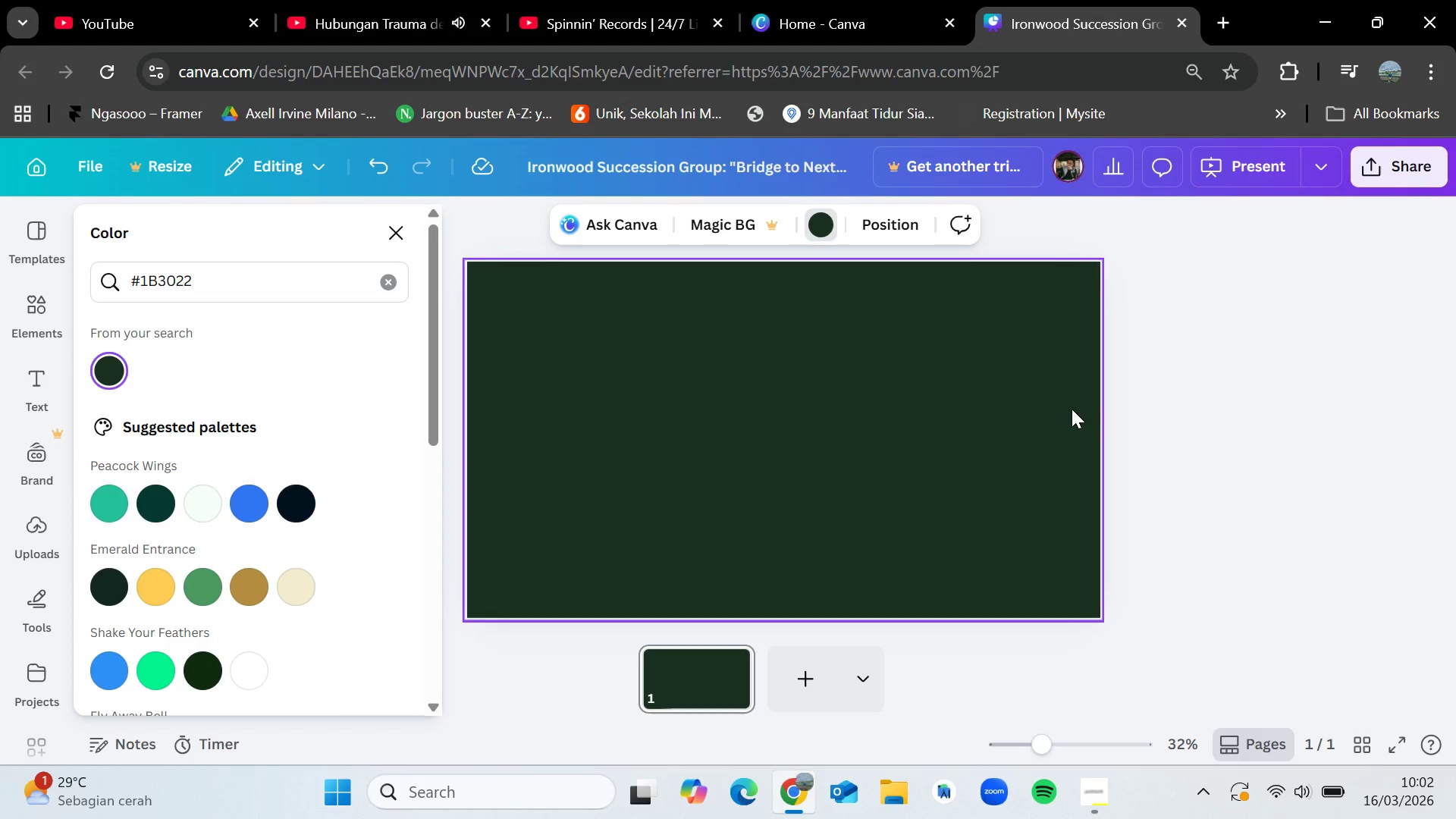 
left_click([1267, 335])
 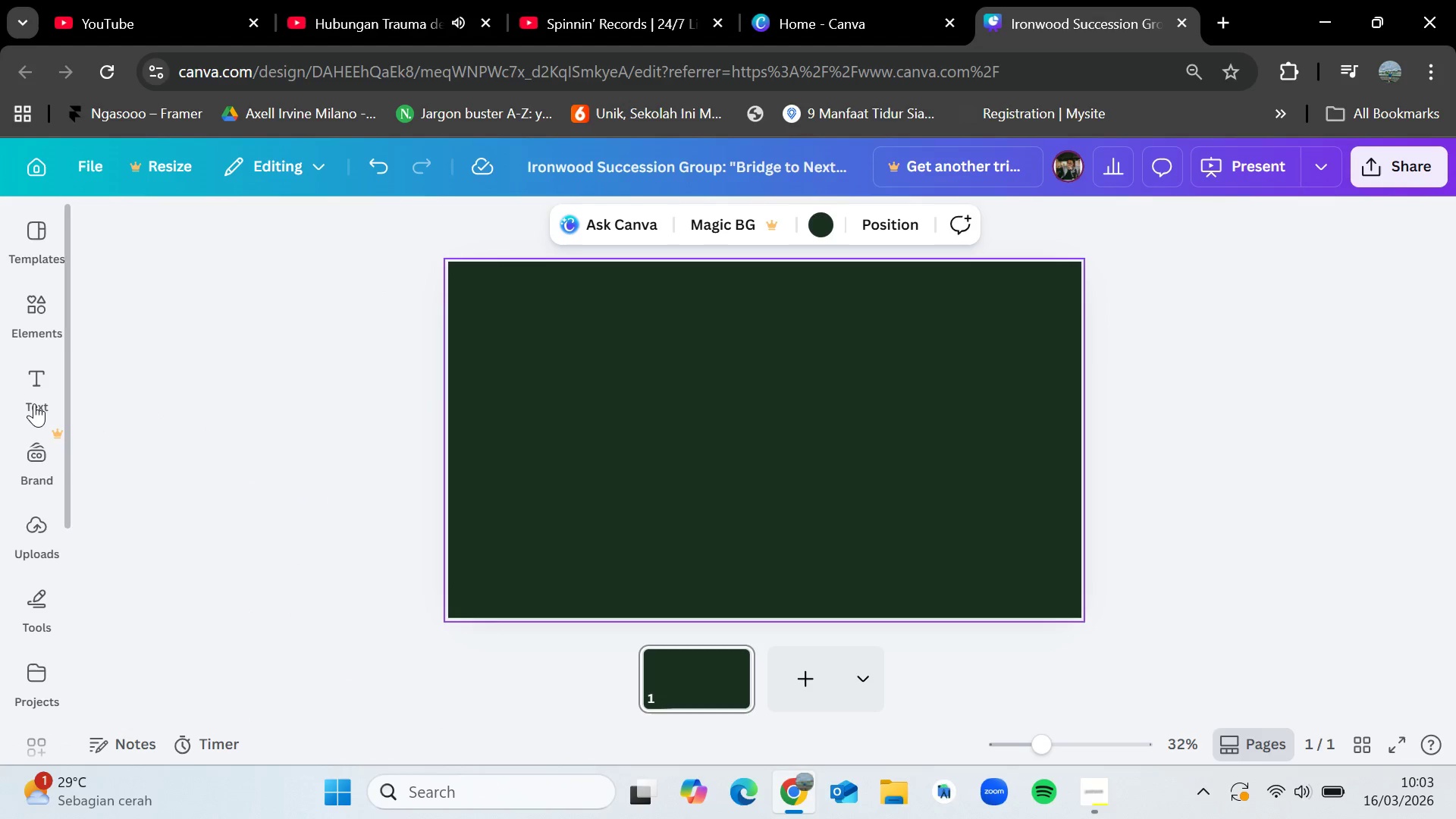 
left_click([34, 396])
 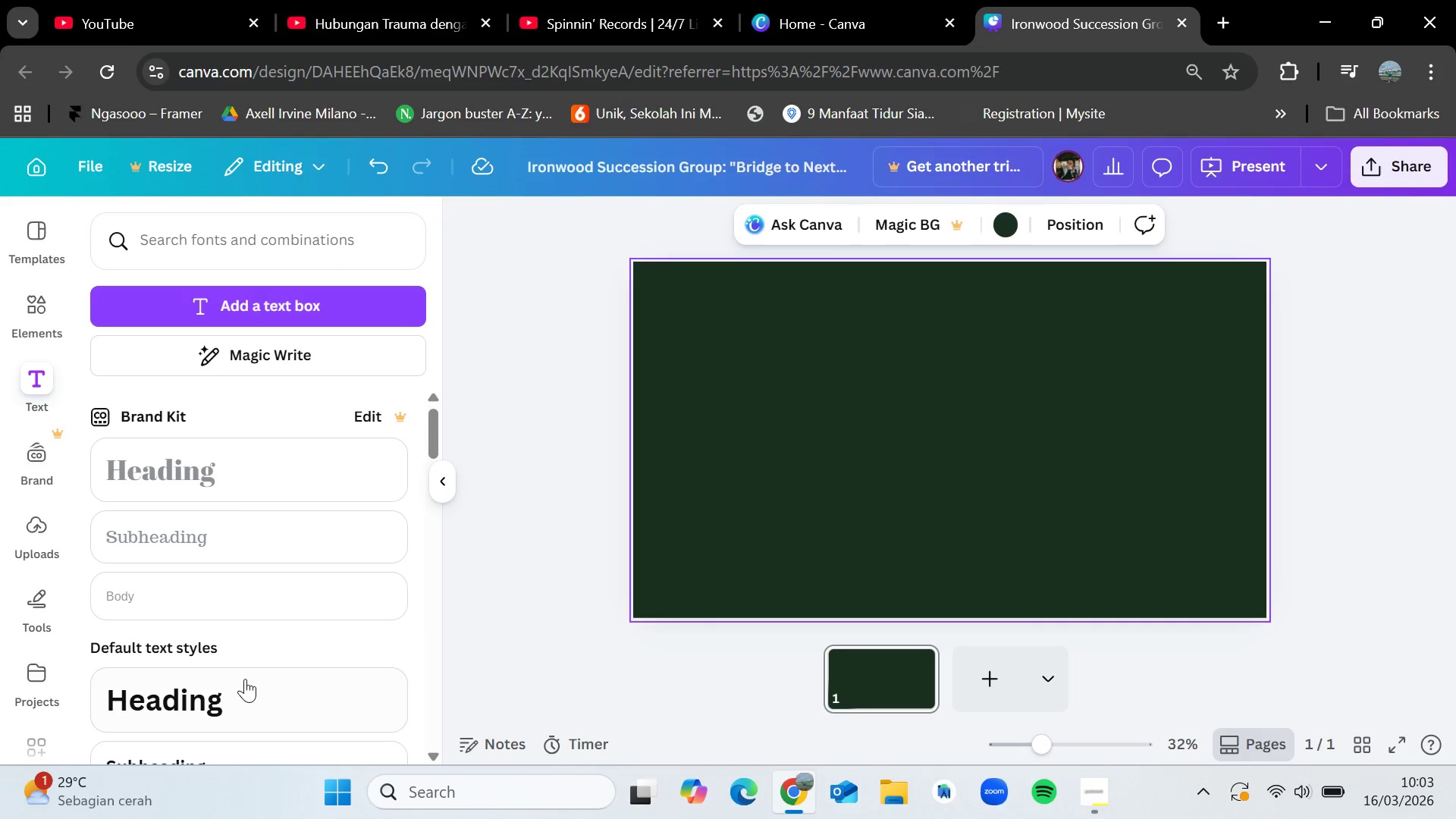 
left_click_drag(start_coordinate=[213, 691], to_coordinate=[956, 403])
 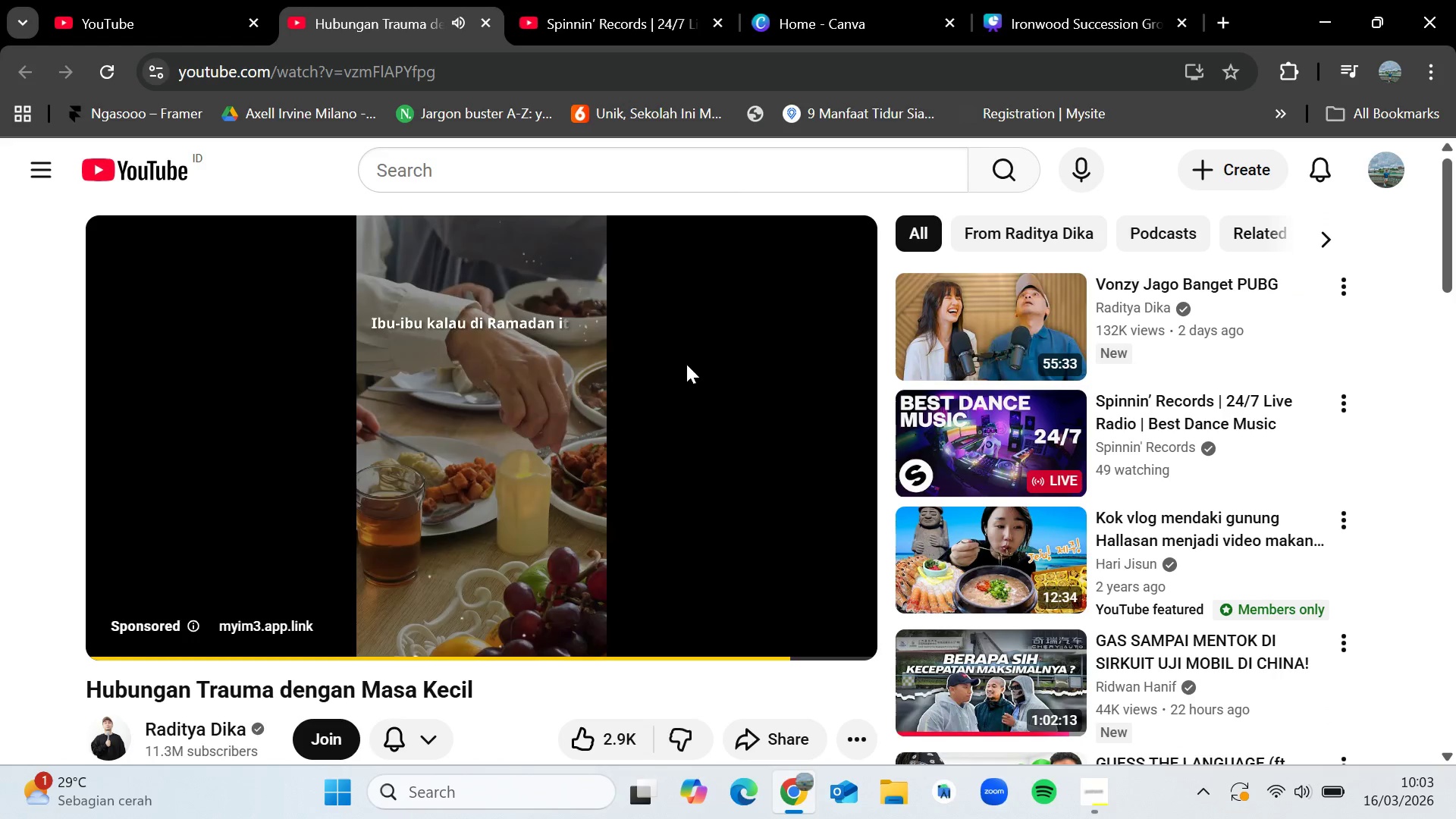 
left_click([818, 567])
 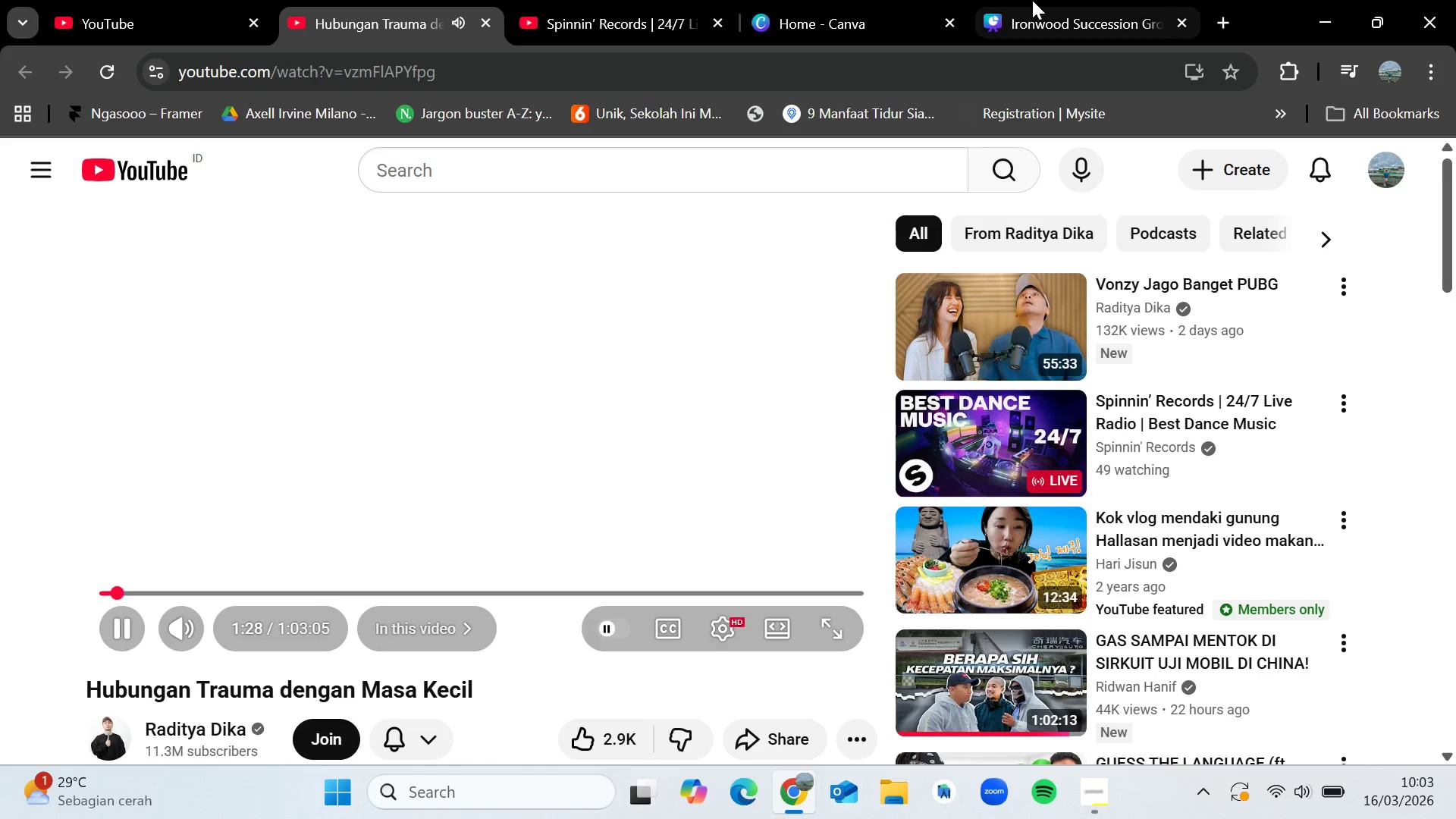 
left_click([1034, 0])
 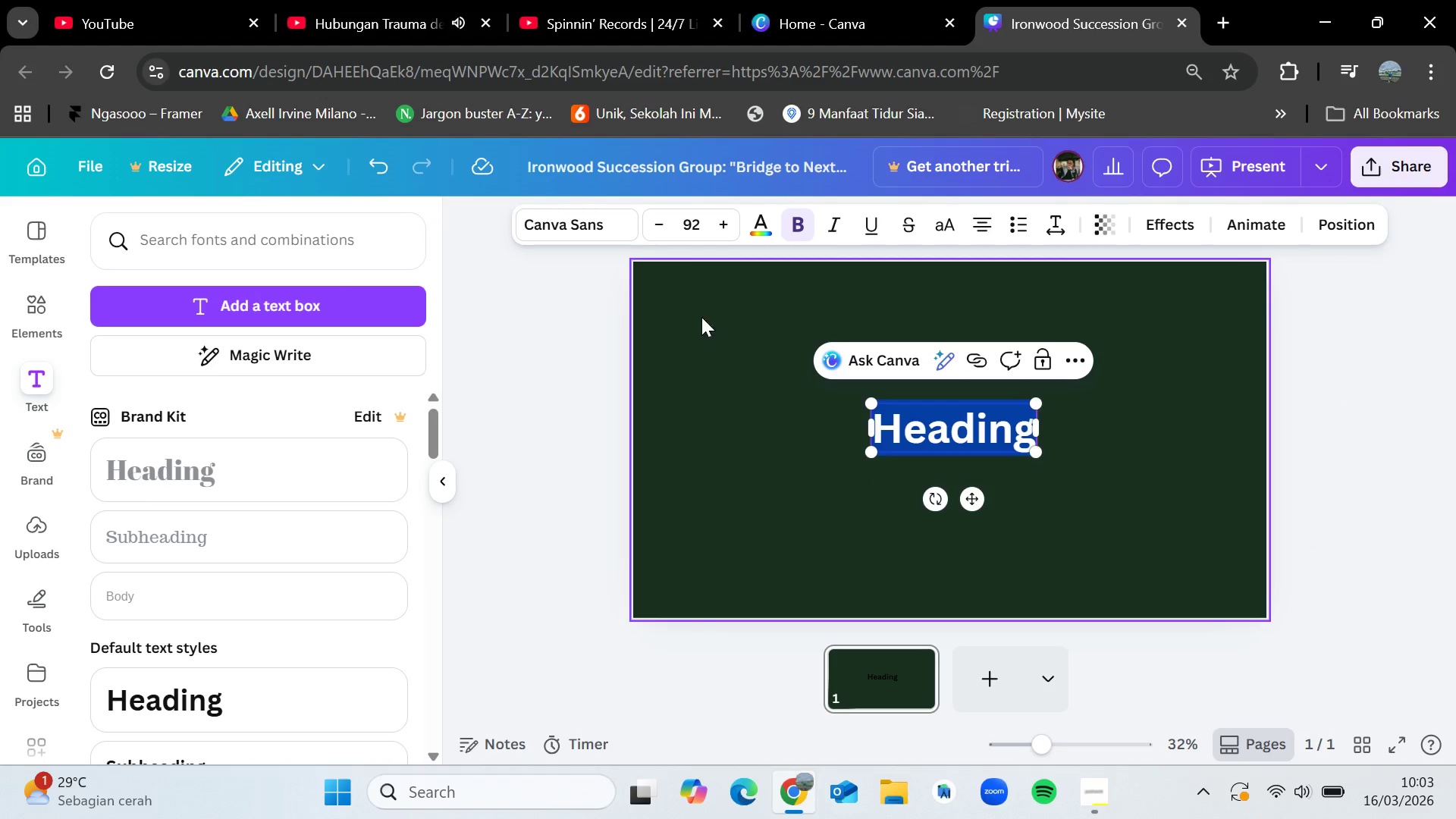 
left_click([388, 0])
 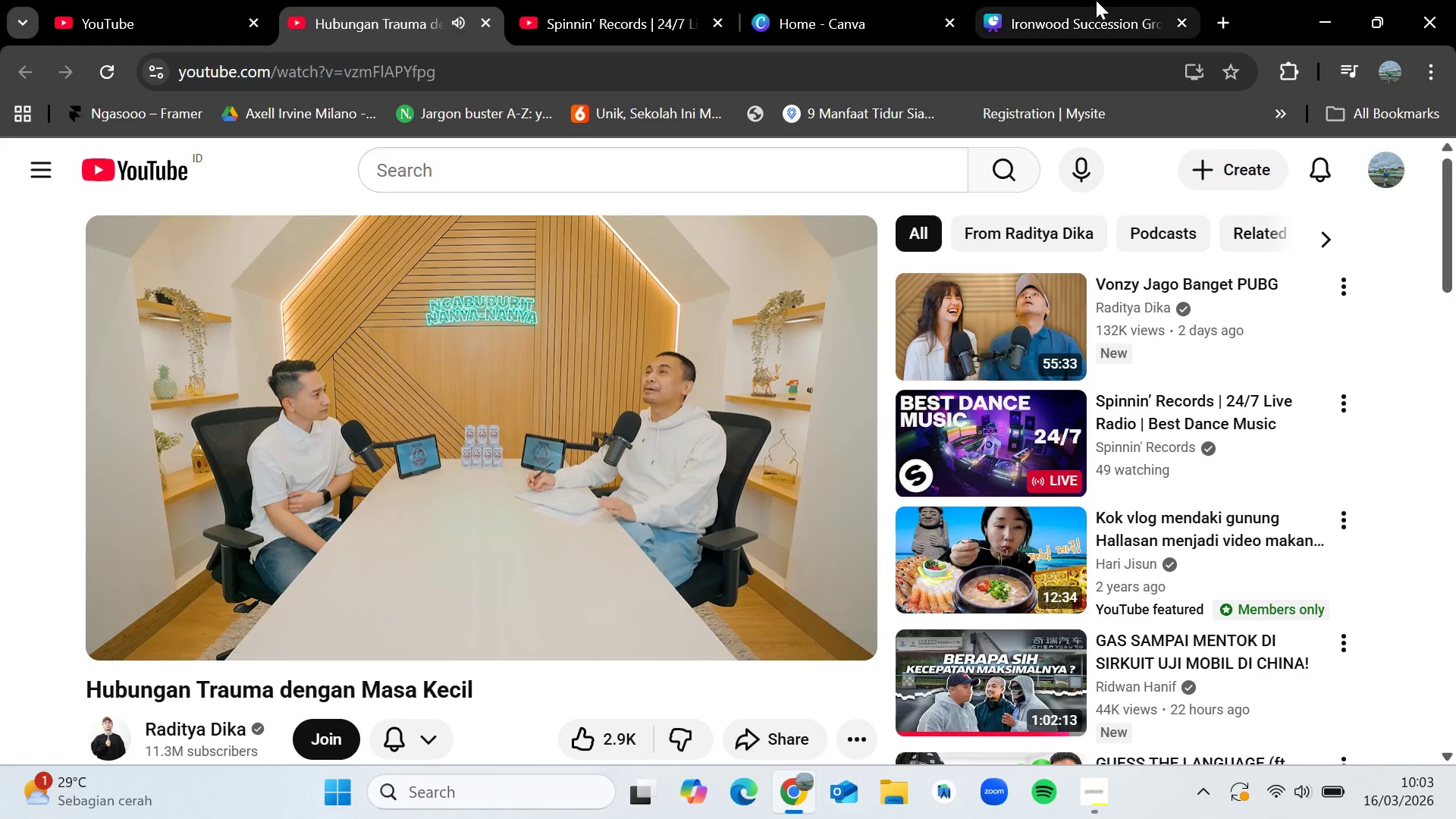 
left_click([1081, 0])
 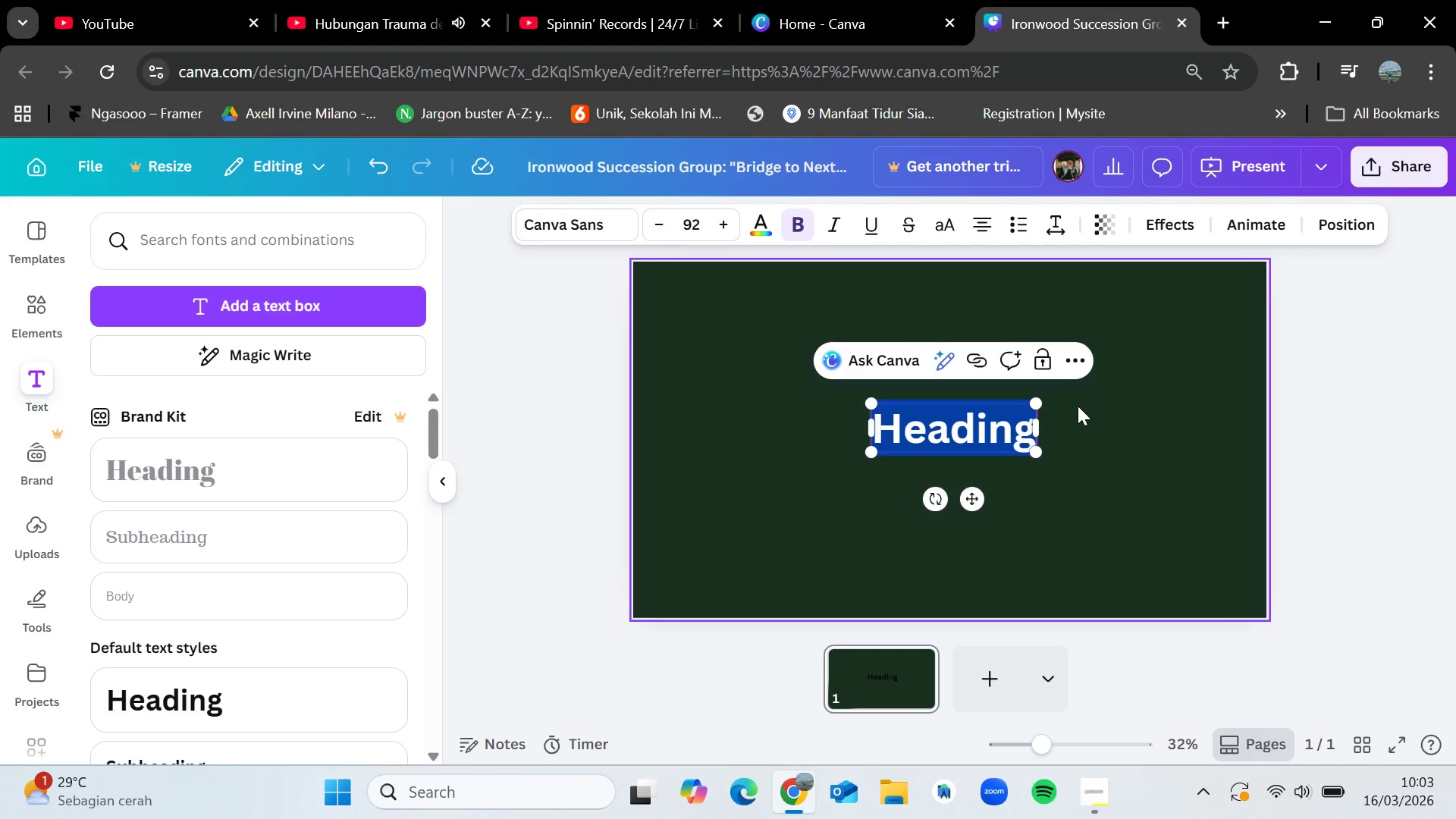 
wait(6.0)
 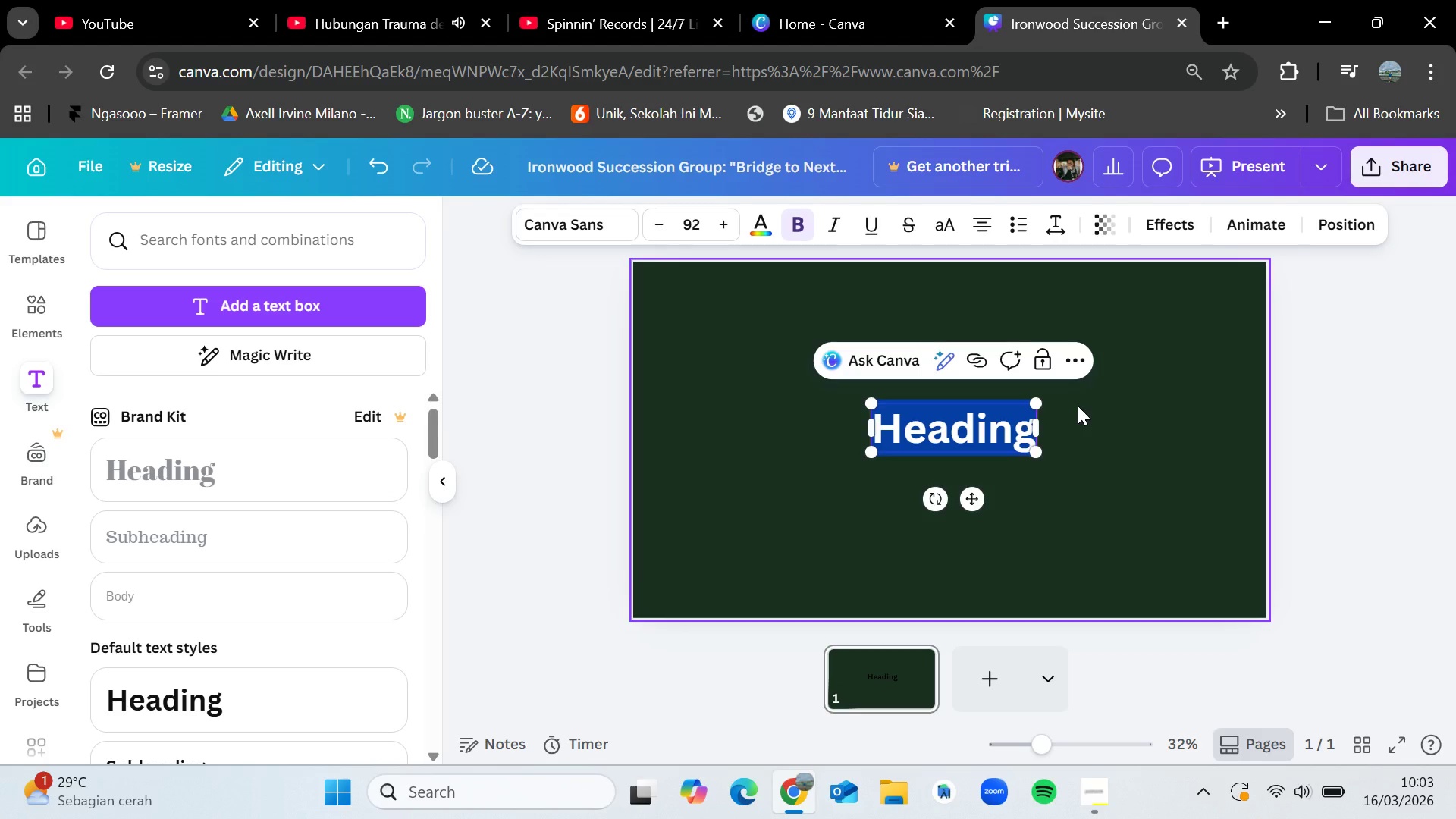 
key(Backspace)
type(Securing the)
 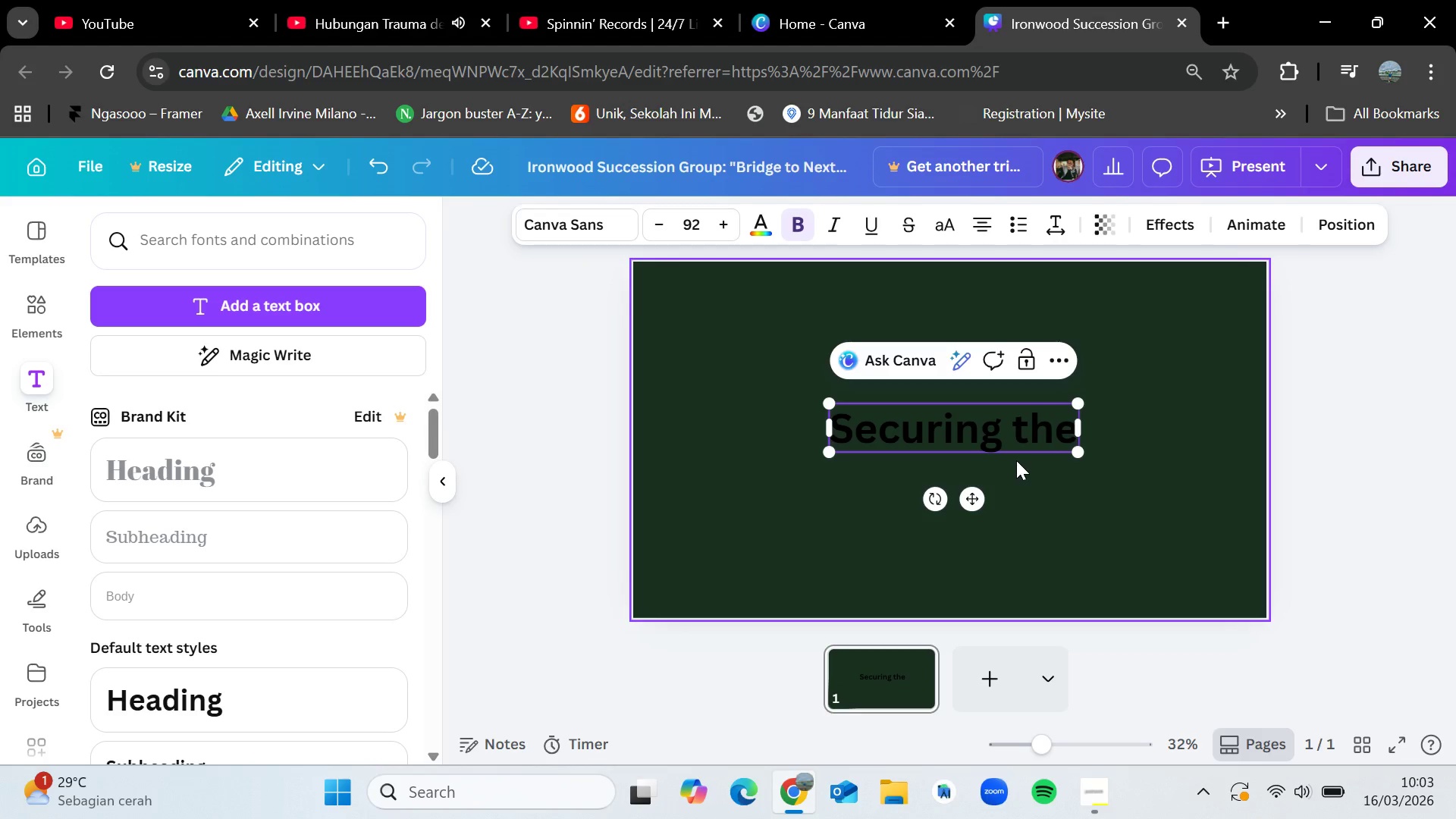 
type( Horizon : The Bridge to Next Strategy)
 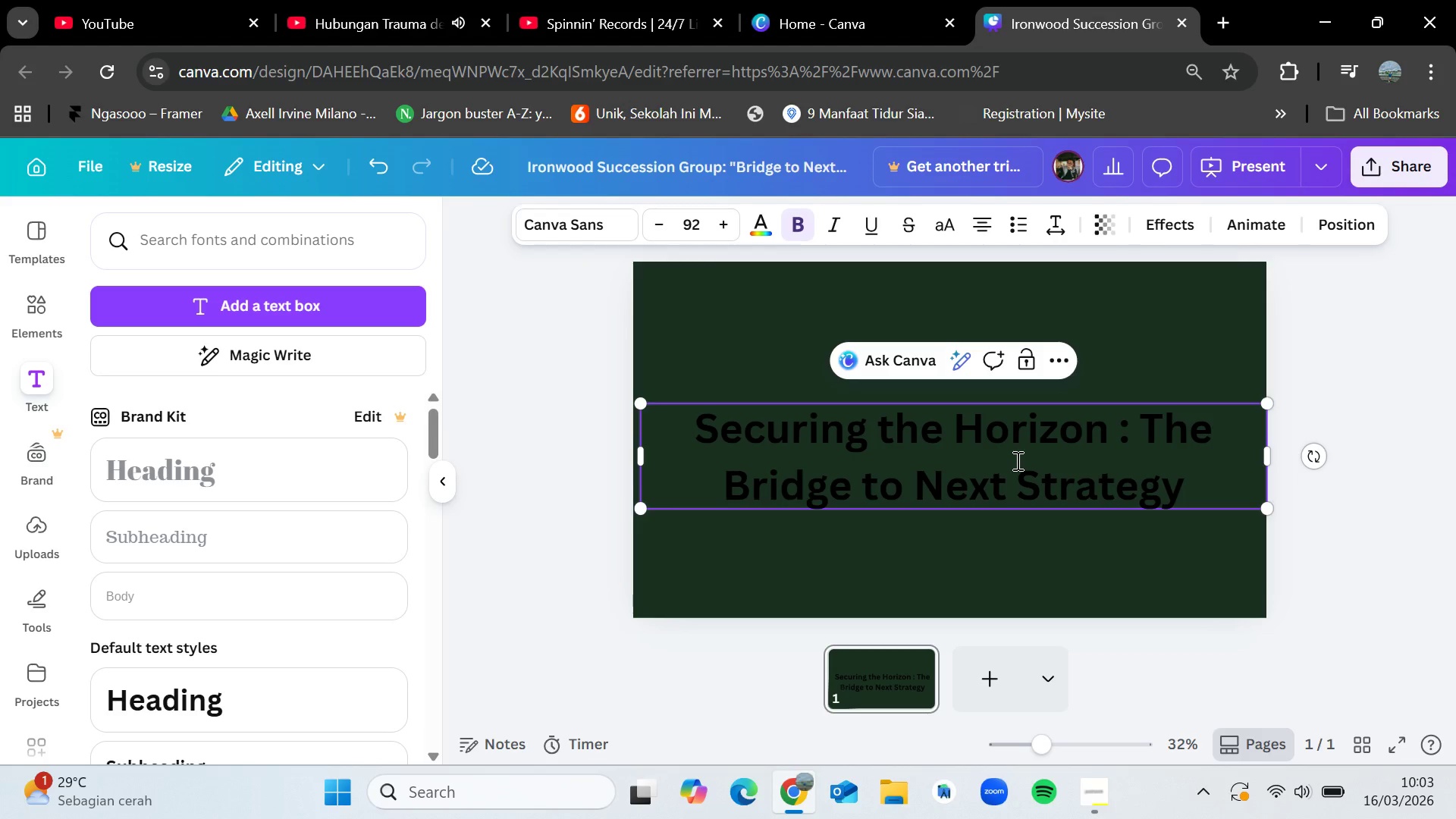 
left_click_drag(start_coordinate=[635, 395], to_coordinate=[888, 463])
 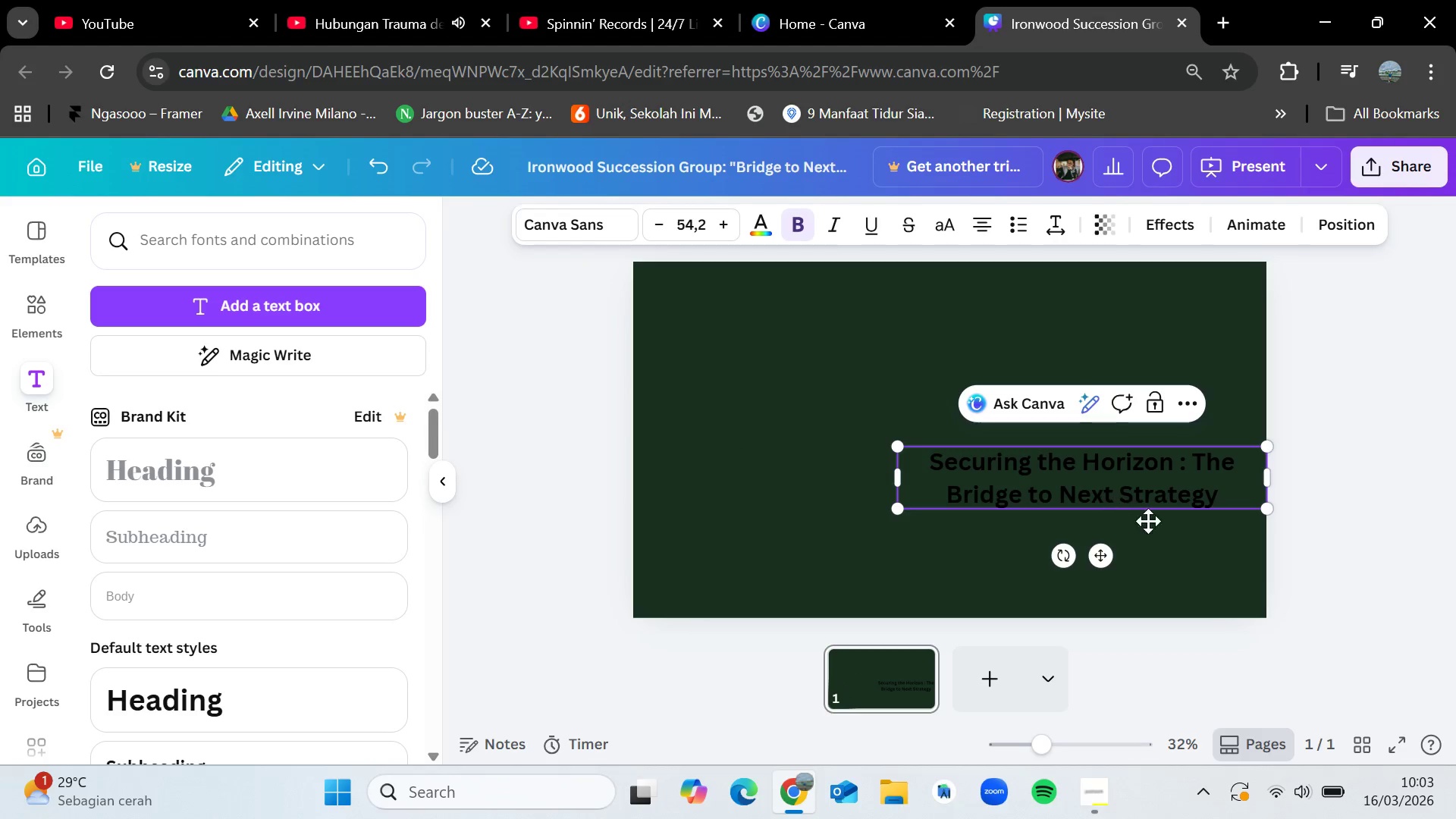 
left_click([1200, 543])
 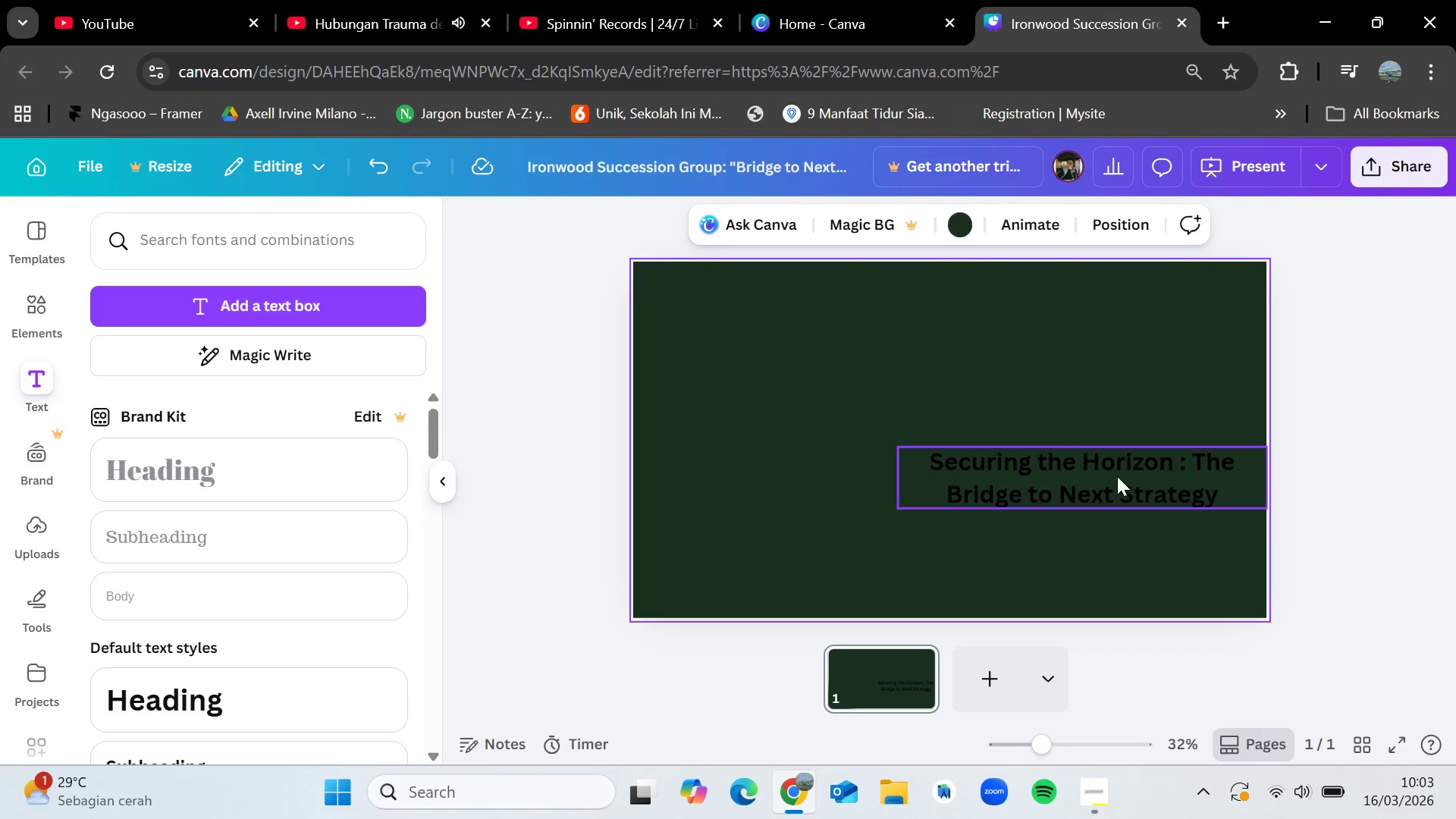 
left_click_drag(start_coordinate=[1131, 476], to_coordinate=[997, 438])
 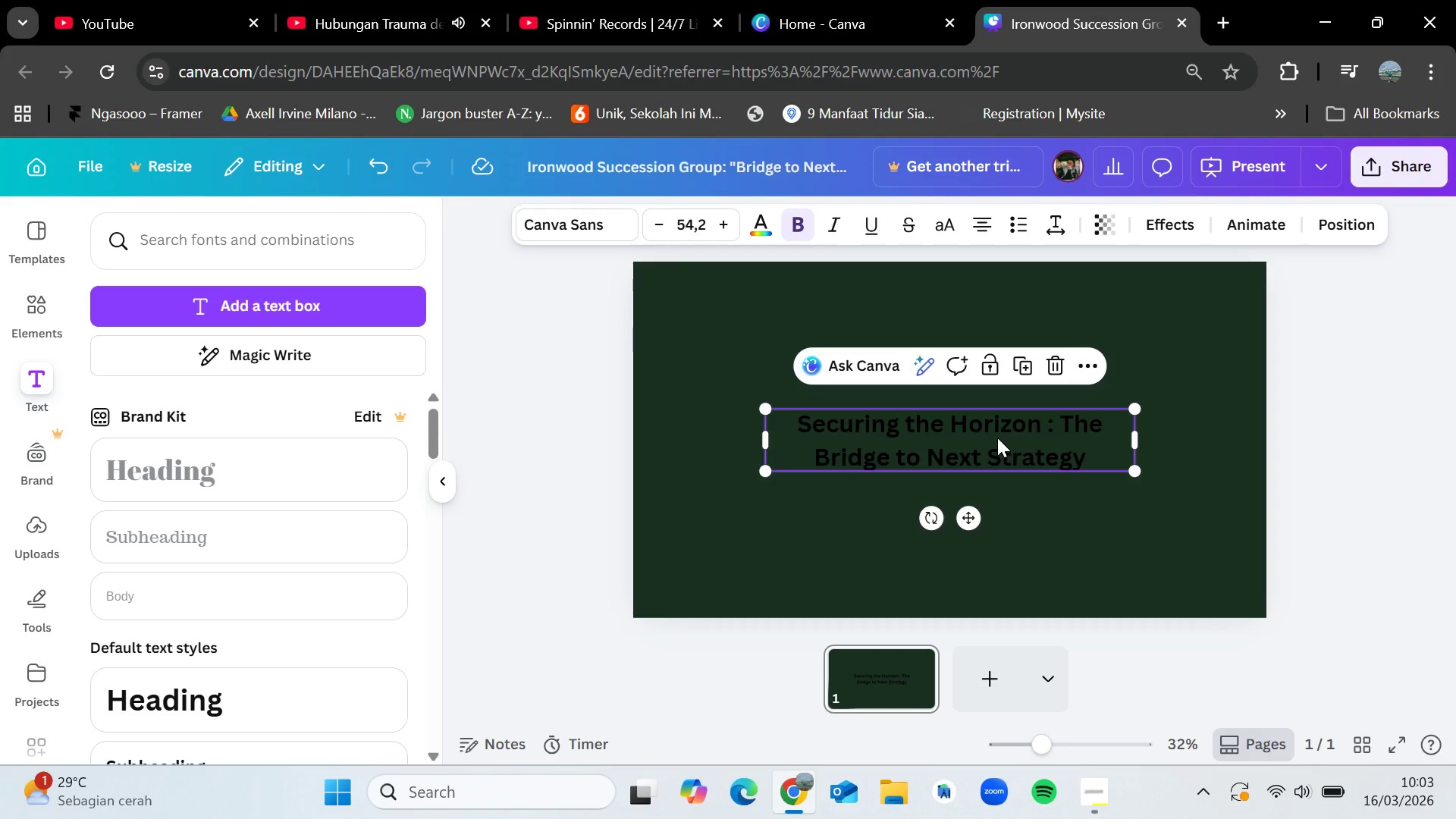 
left_click_drag(start_coordinate=[997, 438], to_coordinate=[1007, 425])
 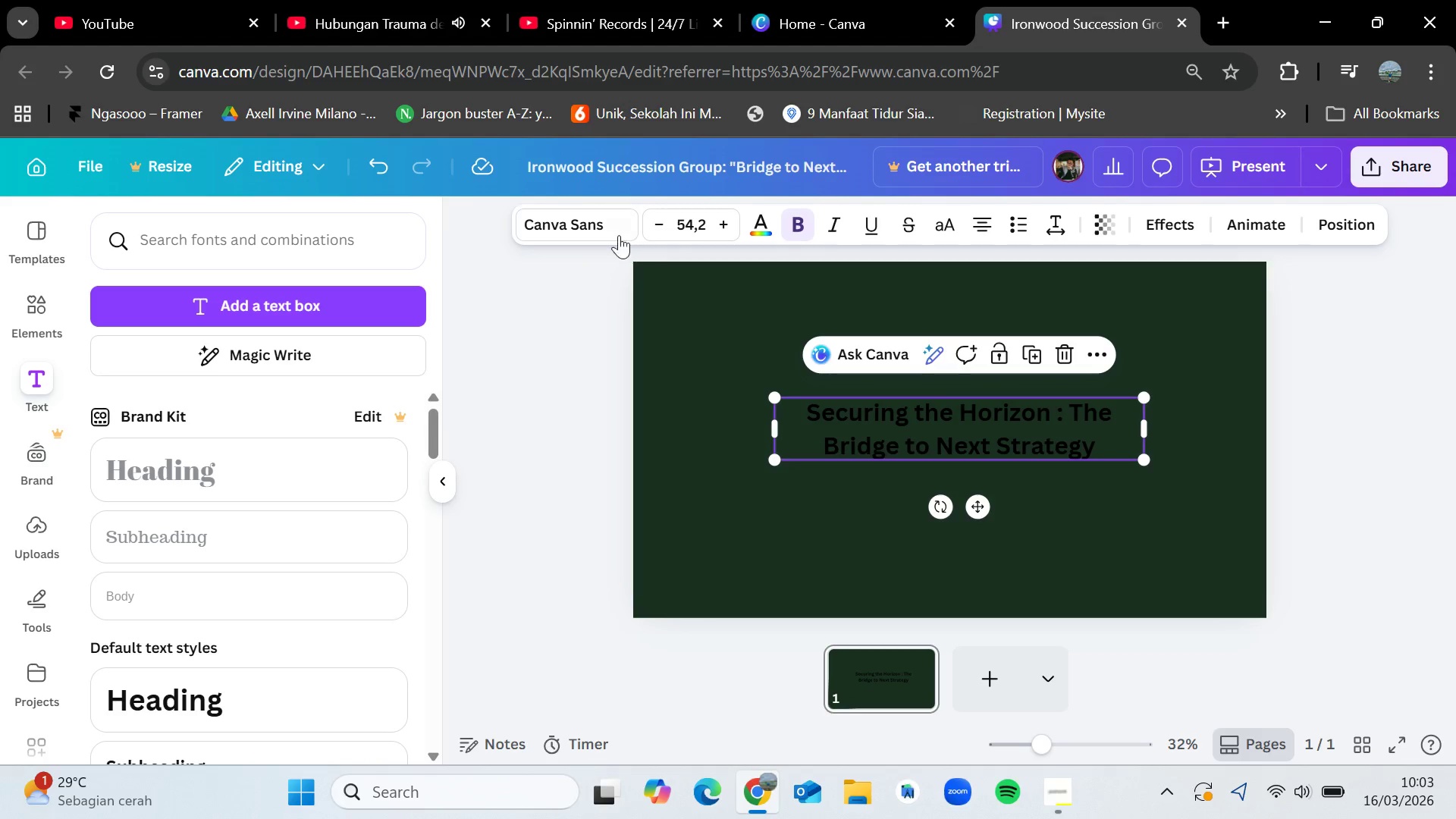 
left_click([617, 228])
 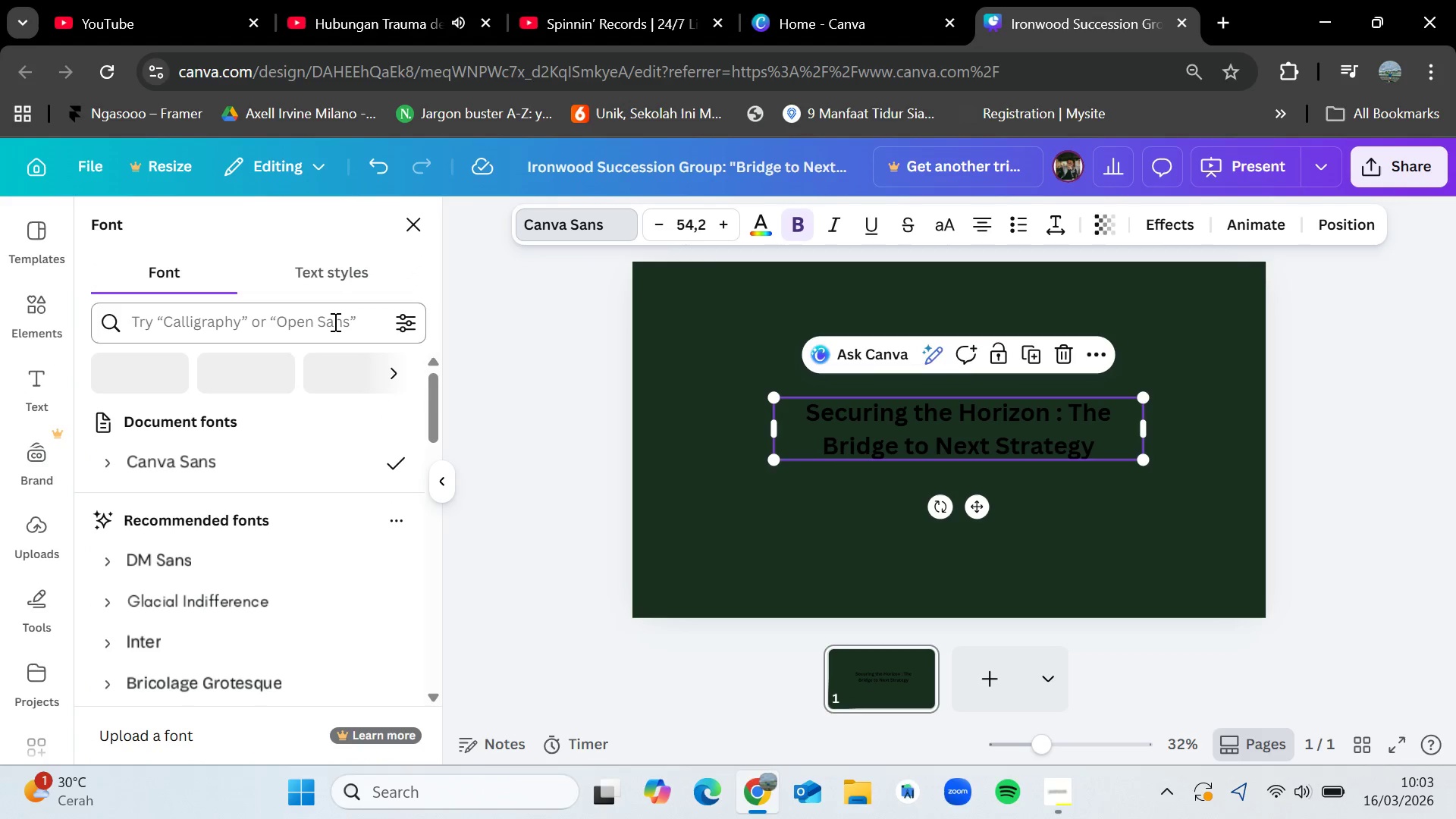 
left_click([334, 322])
 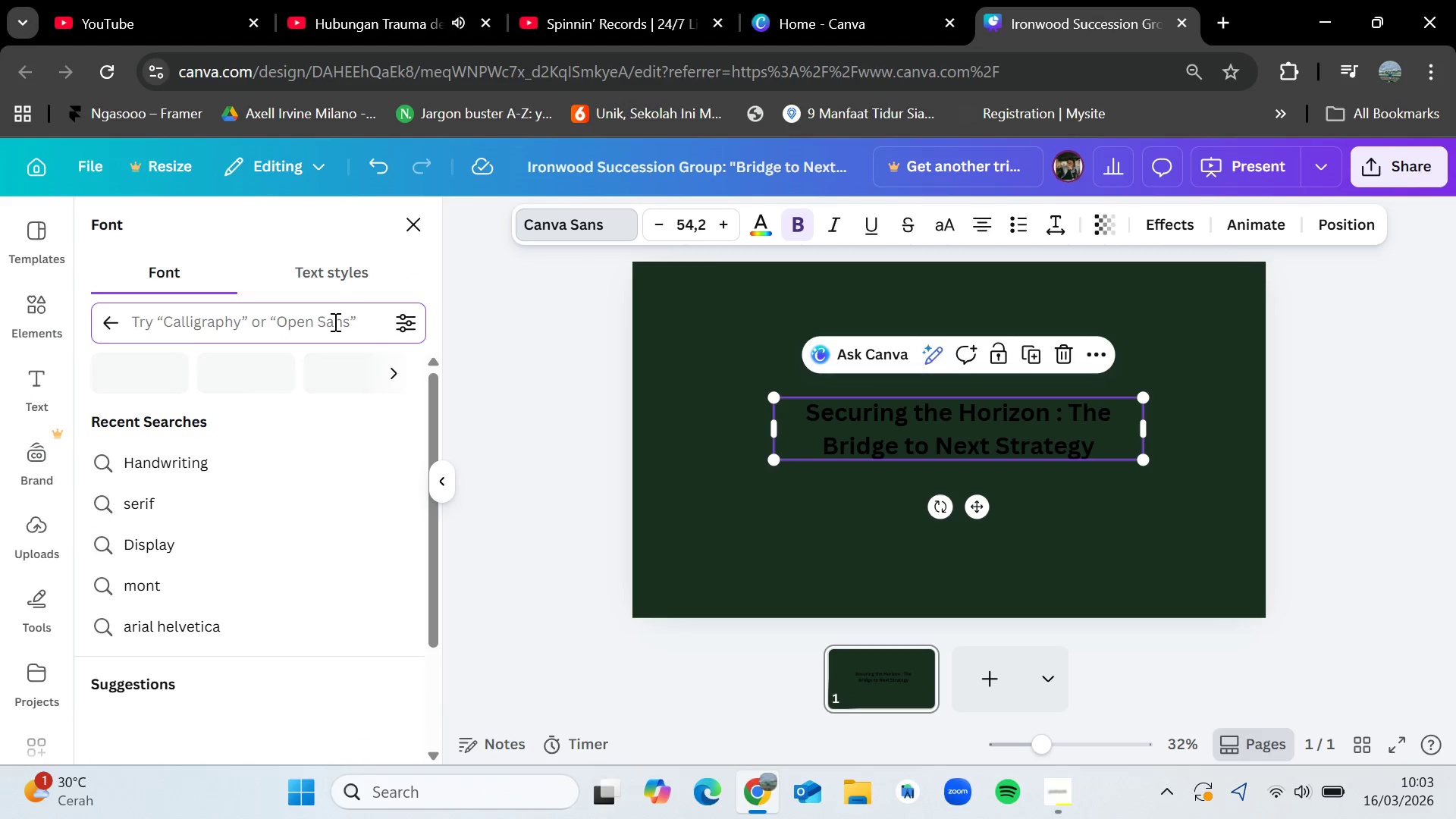 
type(serif)
 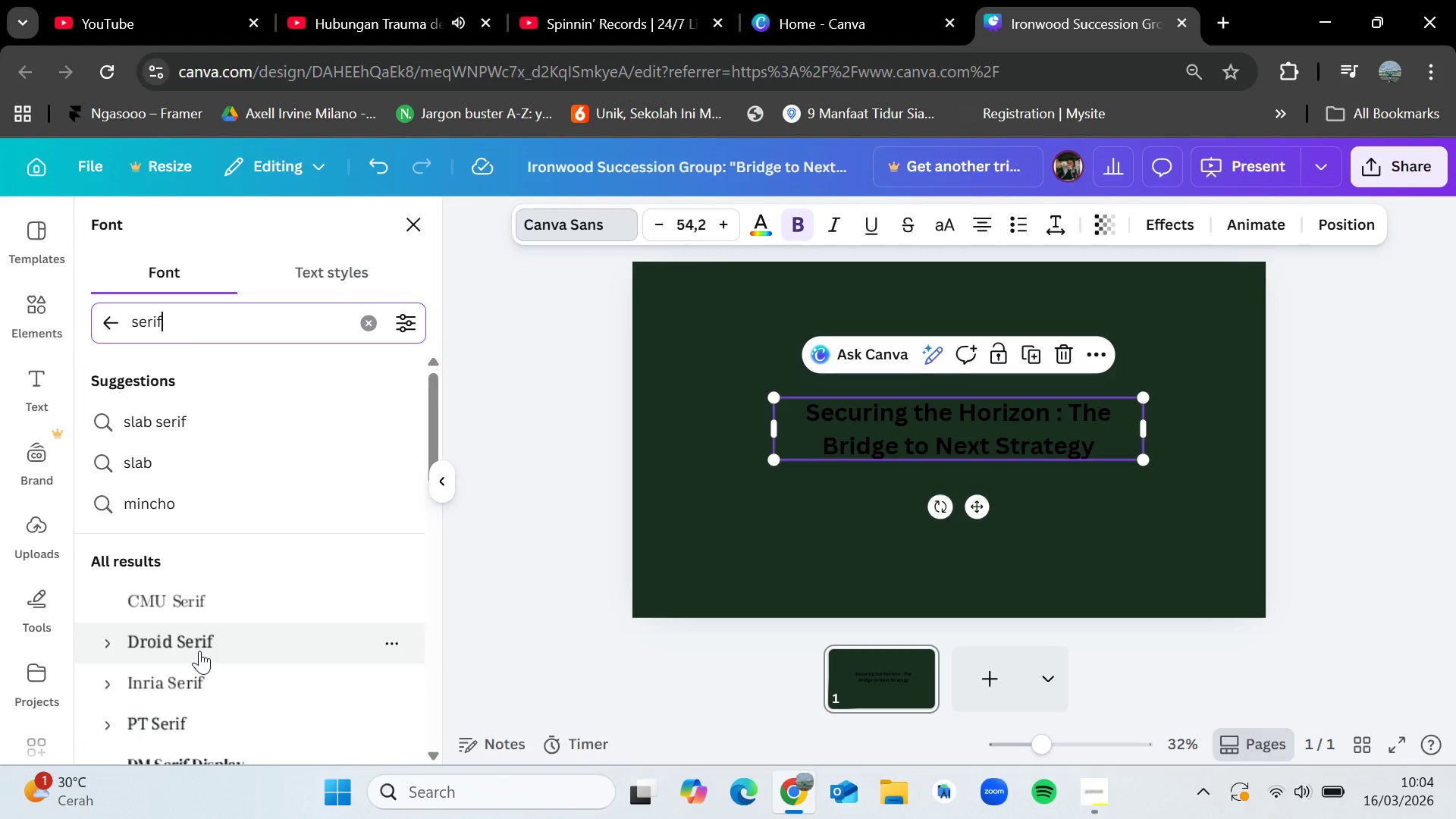 
mouse_move([197, 632])
 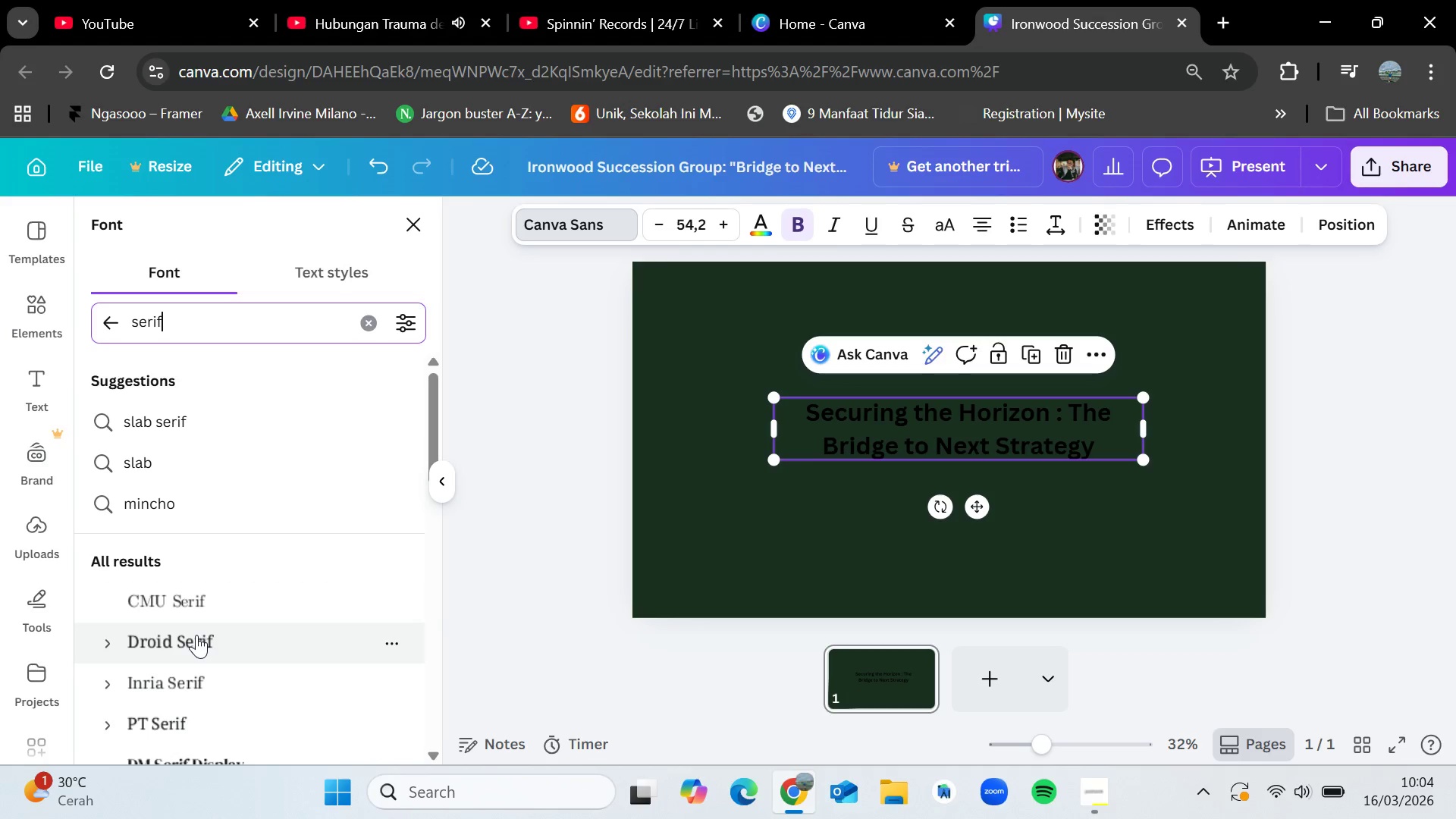 
left_click([196, 635])
 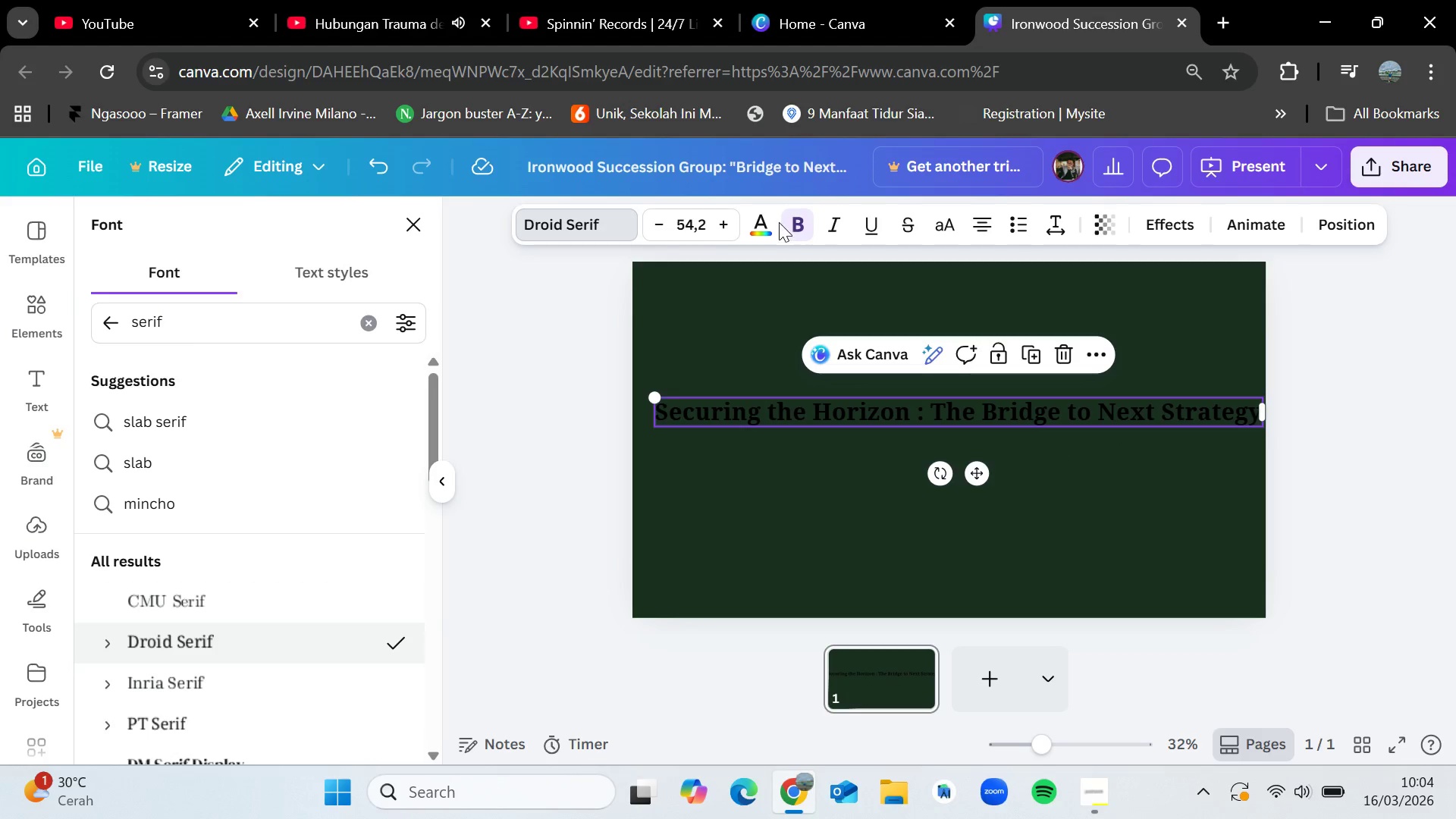 
left_click([770, 227])
 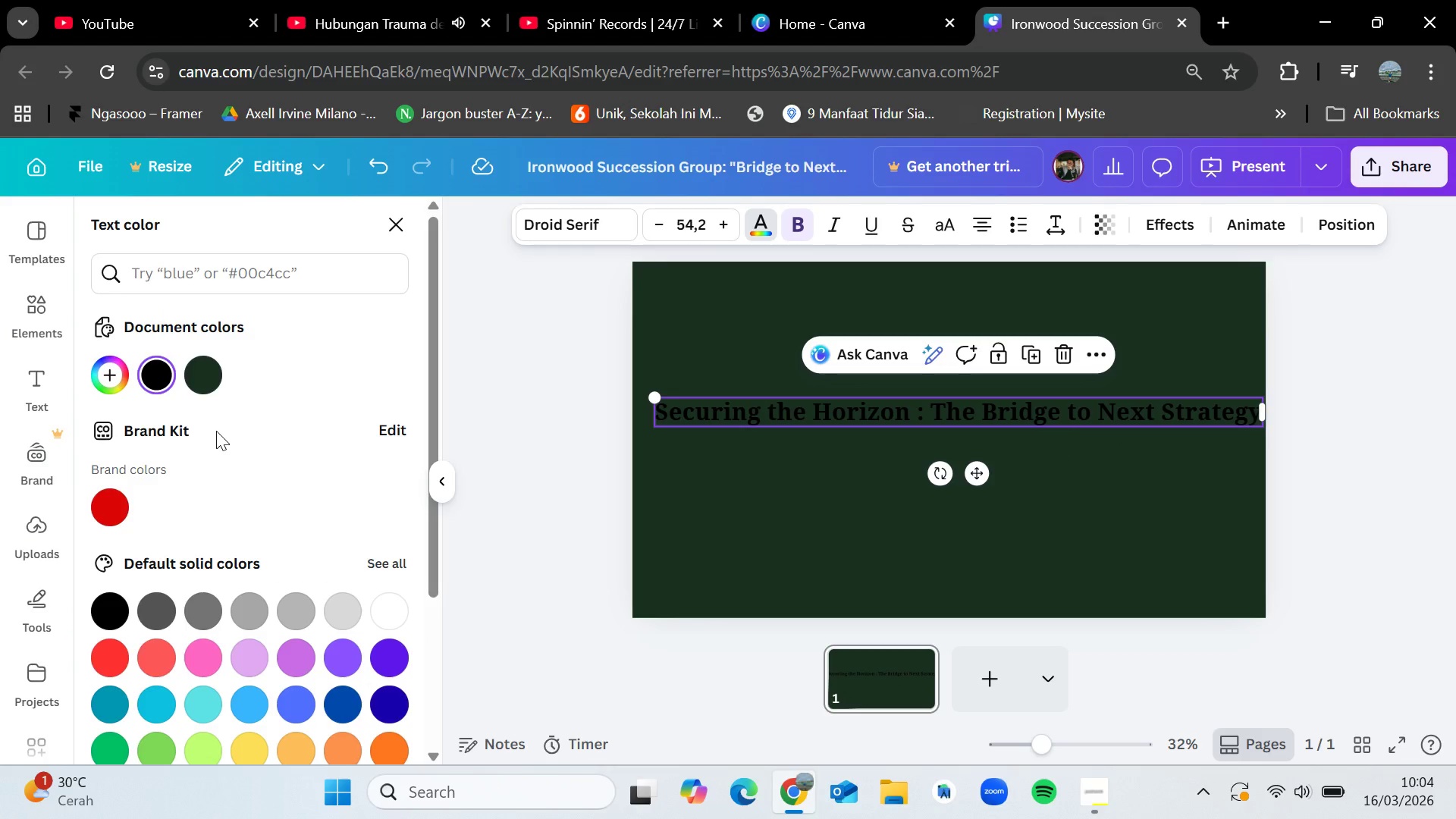 
left_click([284, 271])
 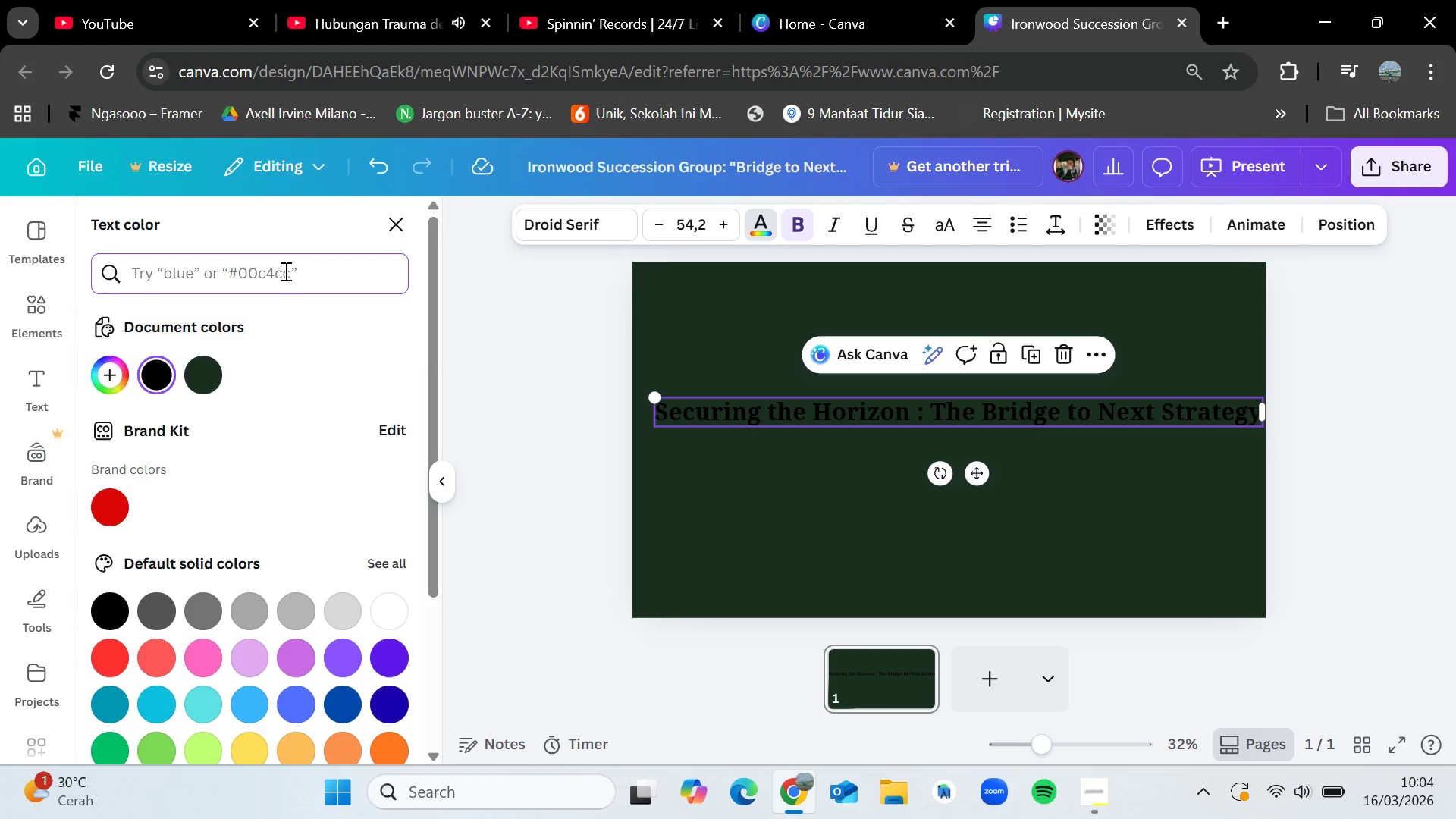 
hold_key(key=ShiftLeft, duration=1.5)
 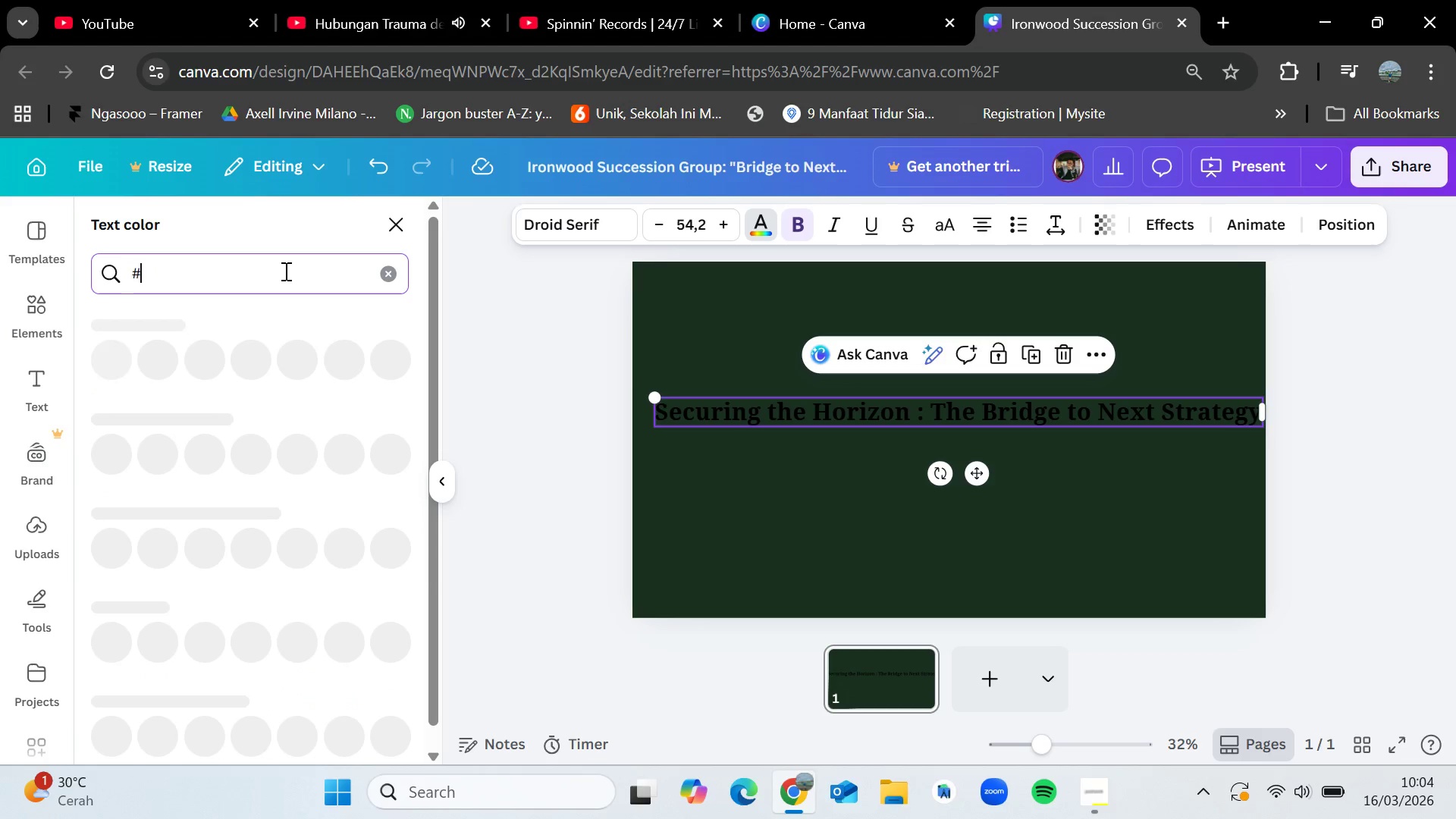 
type(#F5F5DC)
 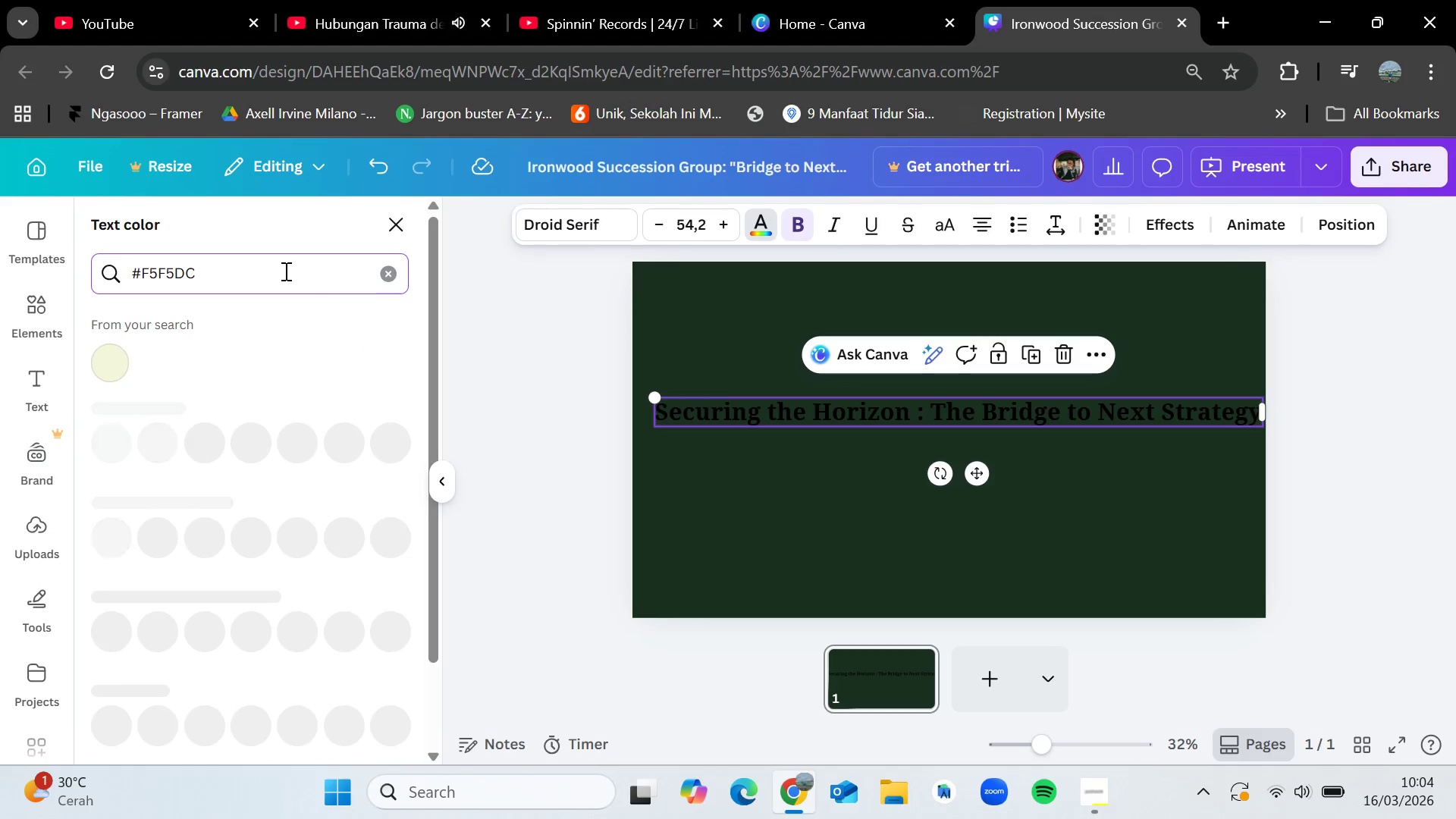 
left_click([117, 356])
 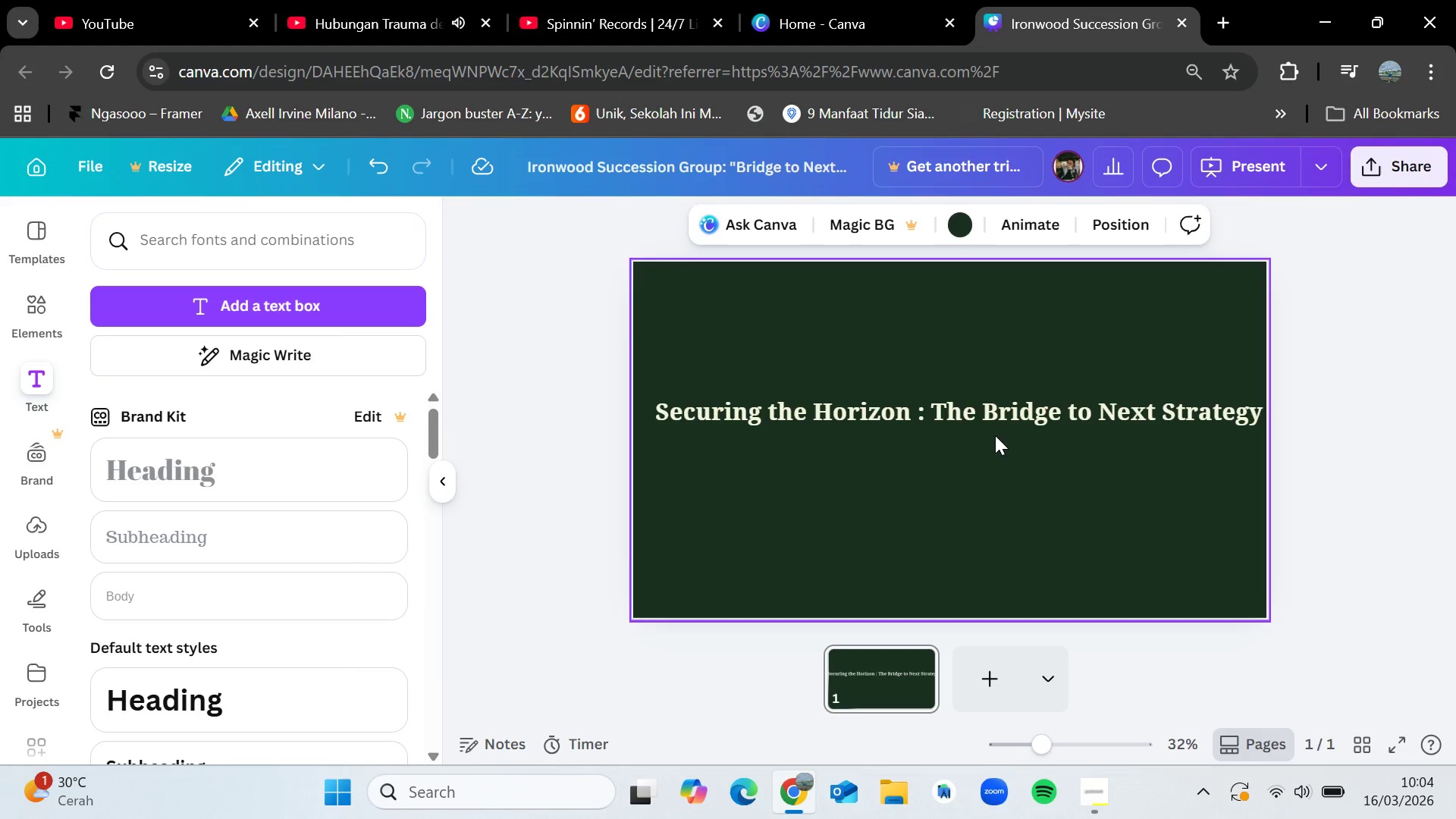 
left_click([985, 418])
 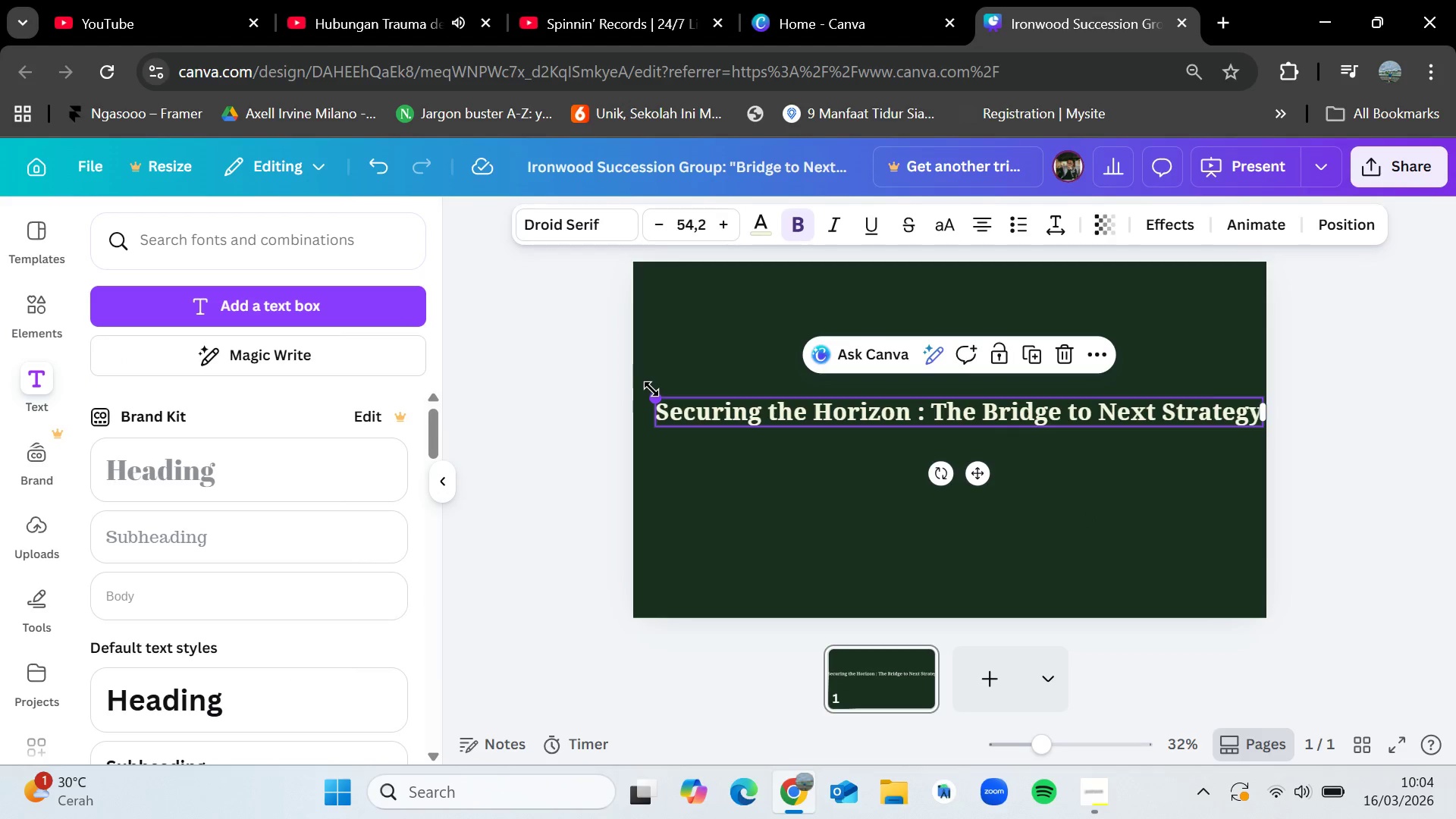 
left_click_drag(start_coordinate=[653, 392], to_coordinate=[749, 398])
 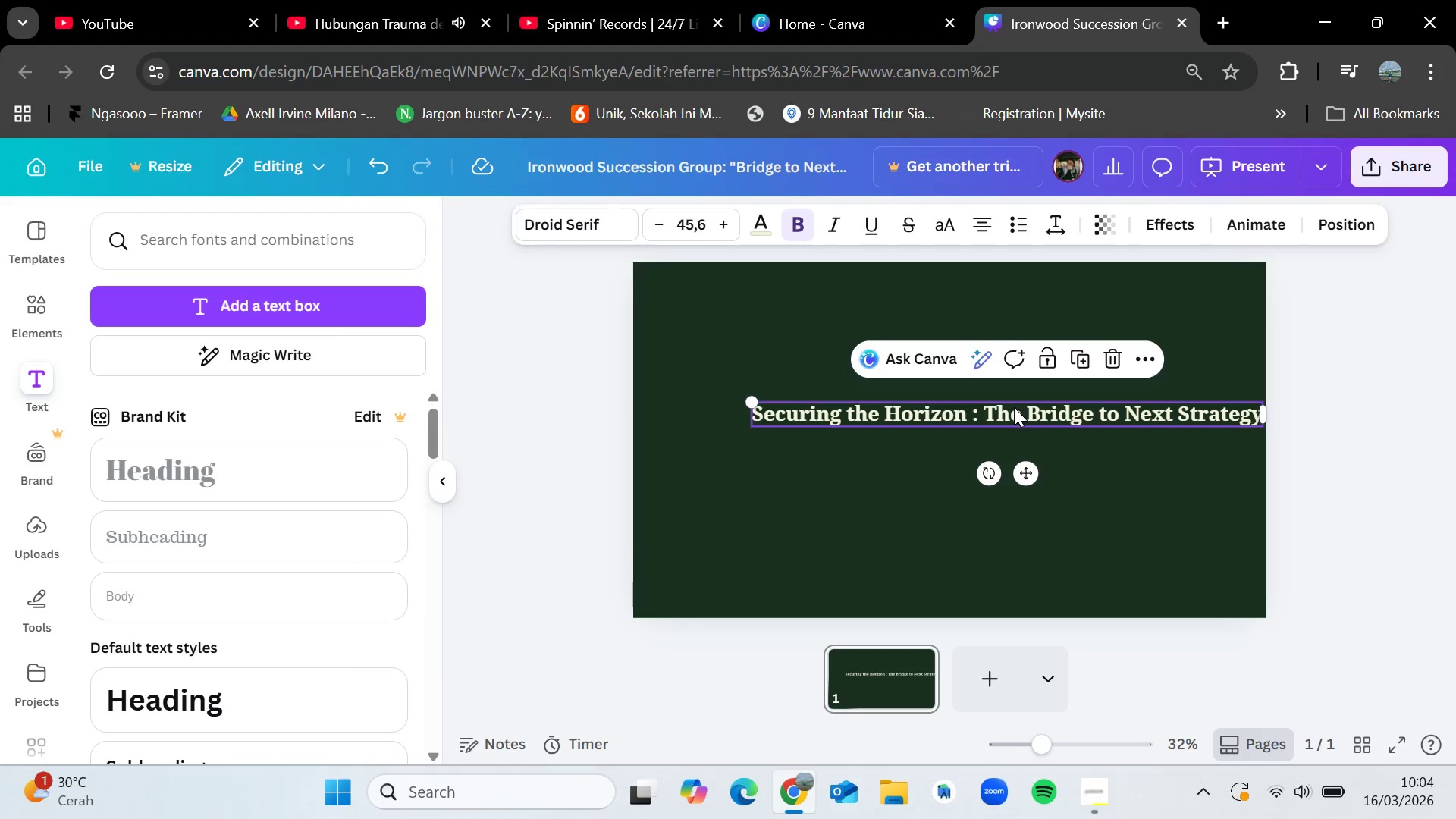 
left_click_drag(start_coordinate=[1014, 409], to_coordinate=[961, 397])
 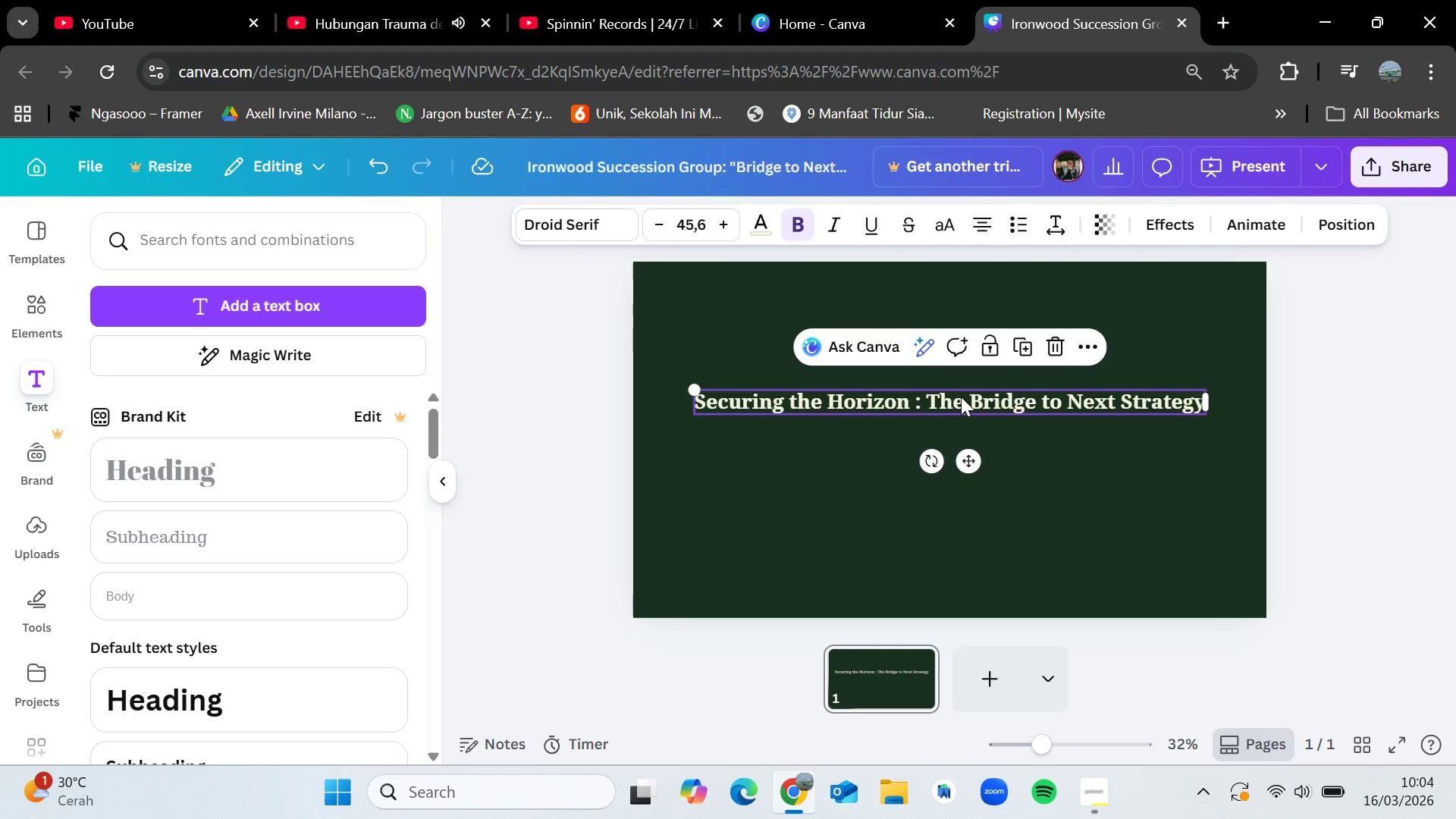 
left_click_drag(start_coordinate=[965, 396], to_coordinate=[968, 418])
 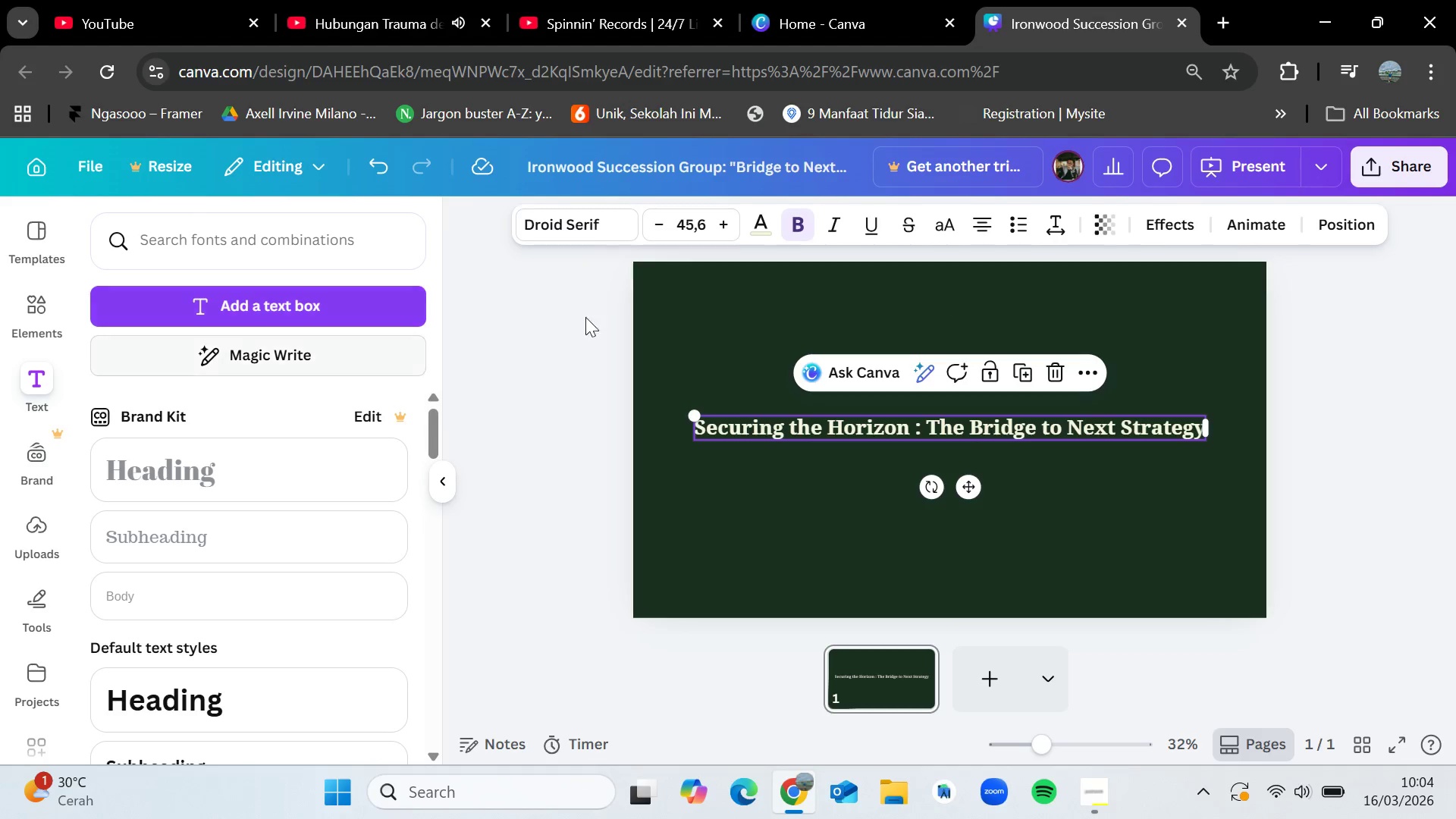 
left_click_drag(start_coordinate=[960, 425], to_coordinate=[961, 406])
 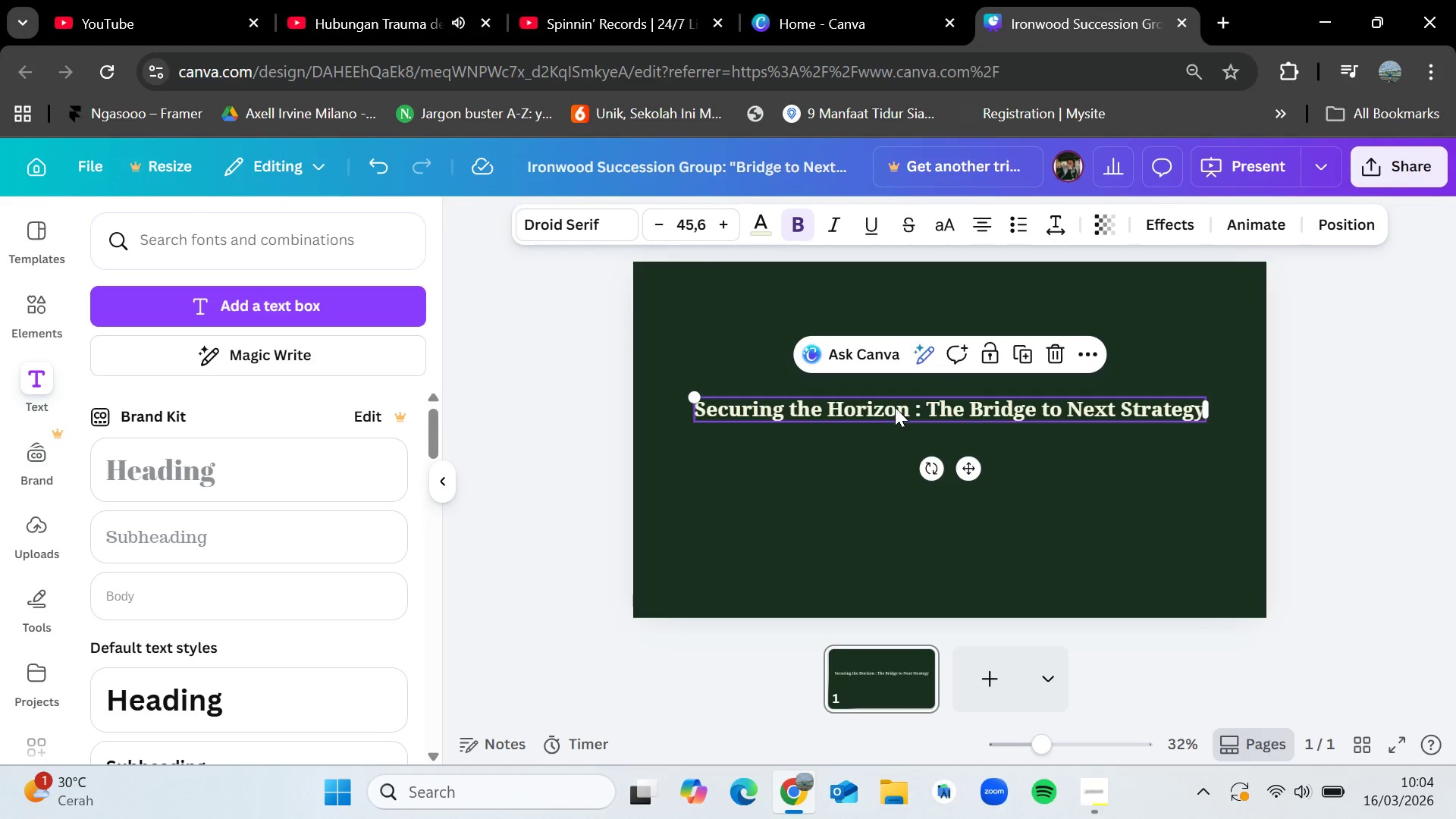 
key(Control+C)
 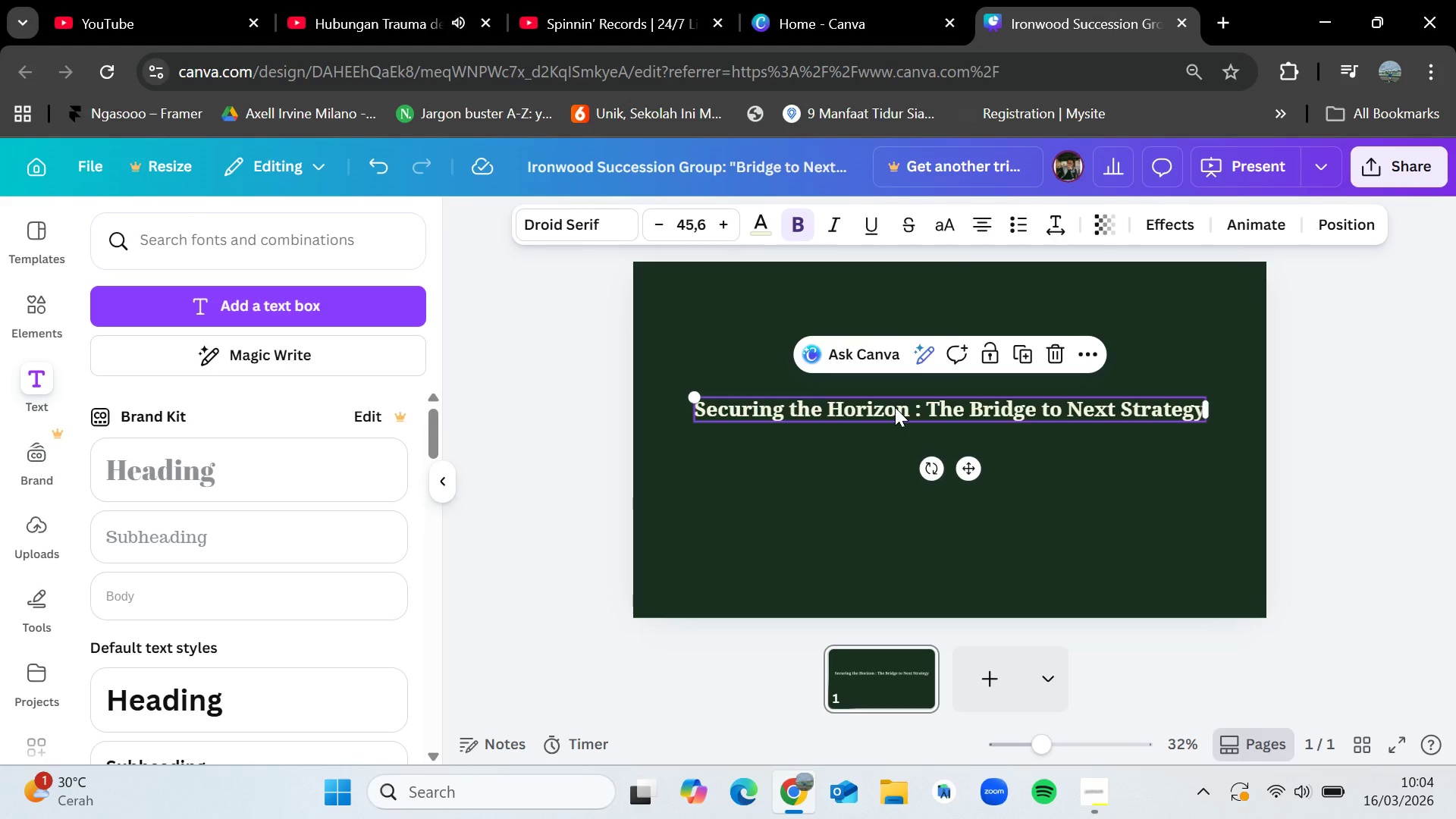 
key(Control+V)
 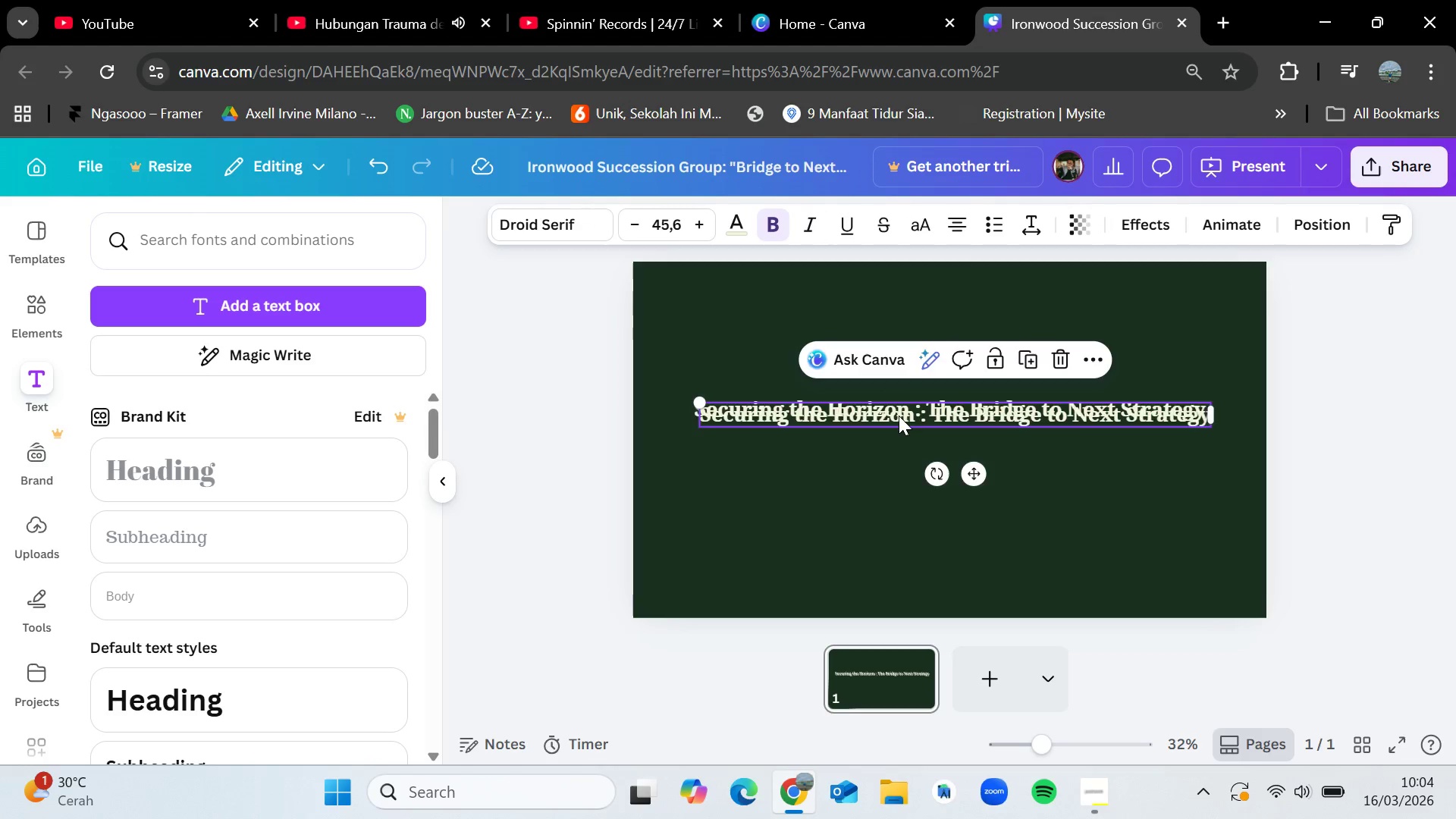 
left_click_drag(start_coordinate=[899, 415], to_coordinate=[899, 437])
 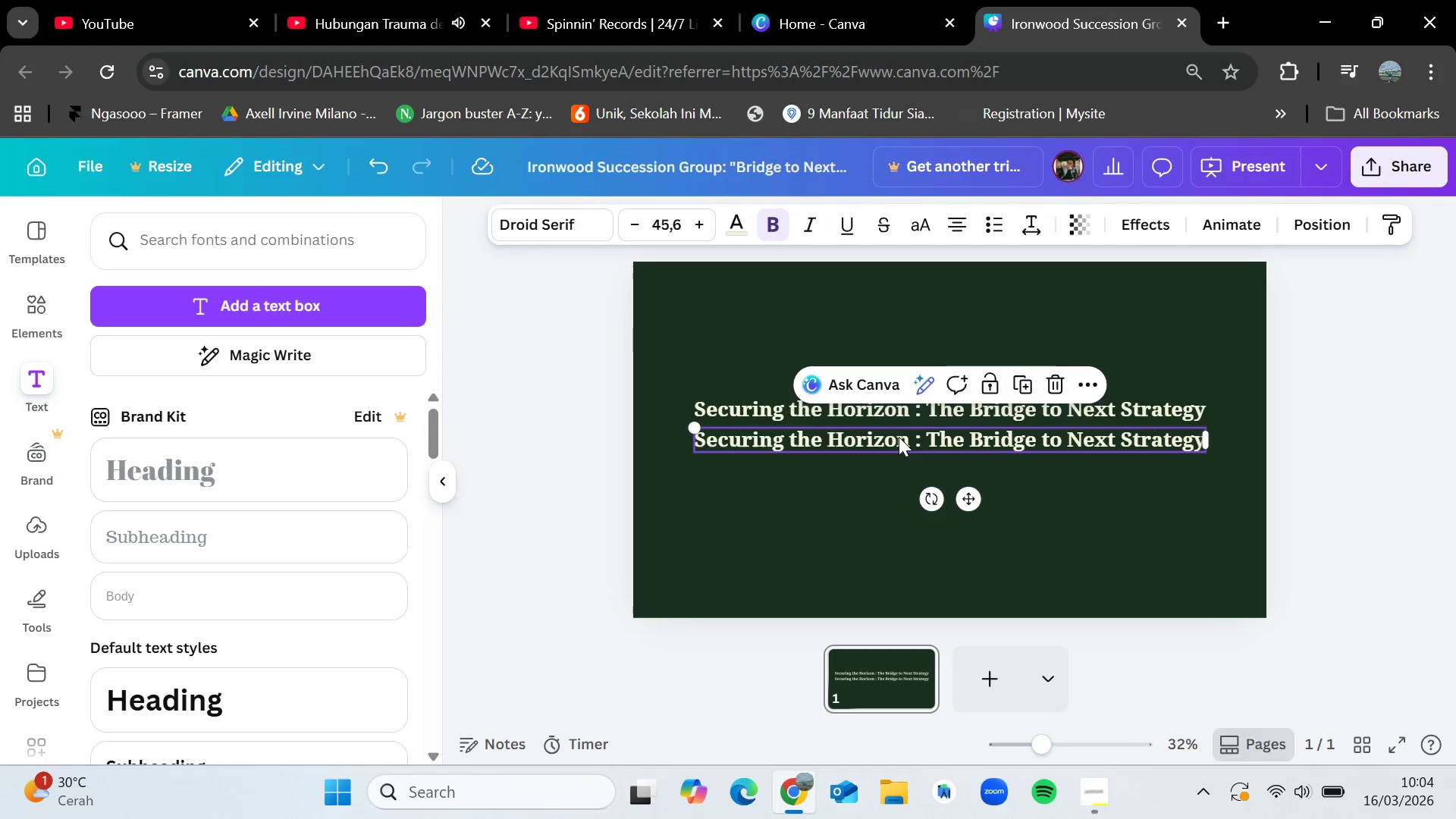 
double_click([899, 437])
 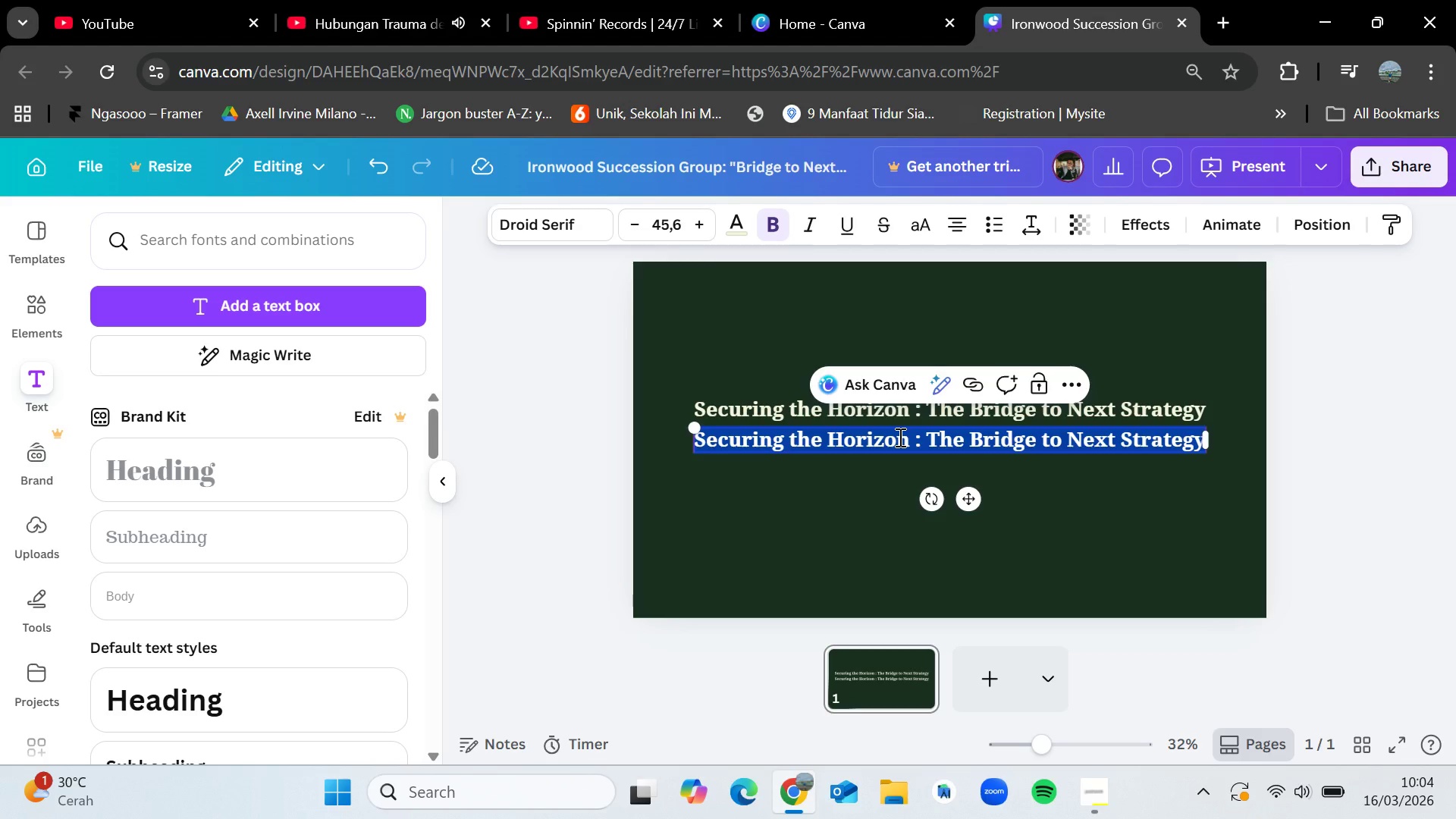 
key(Backspace)
type("Ensuring the longetivity of your family e)
key(Backspace)
type(legacy")
 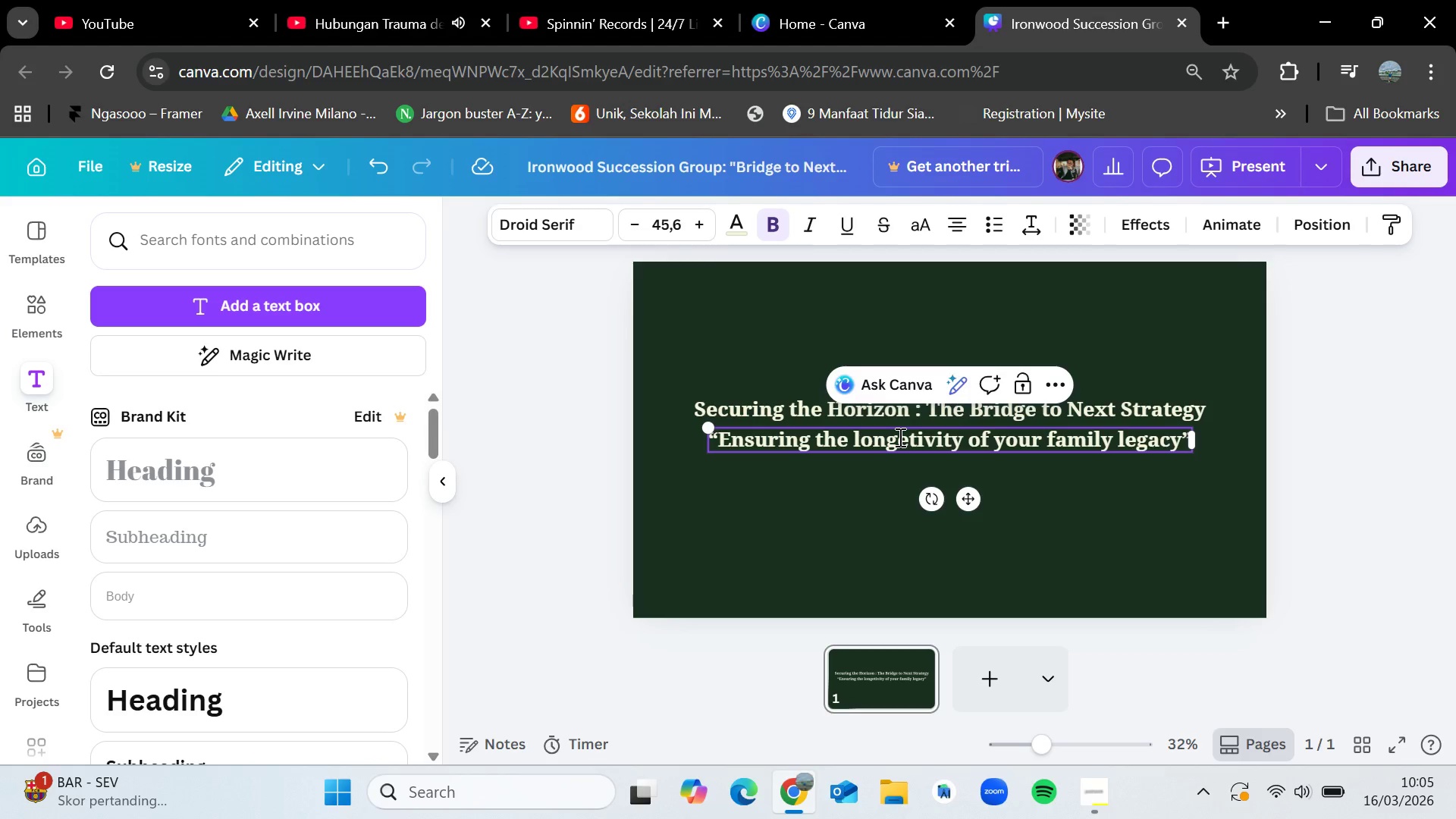 
left_click([1181, 509])
 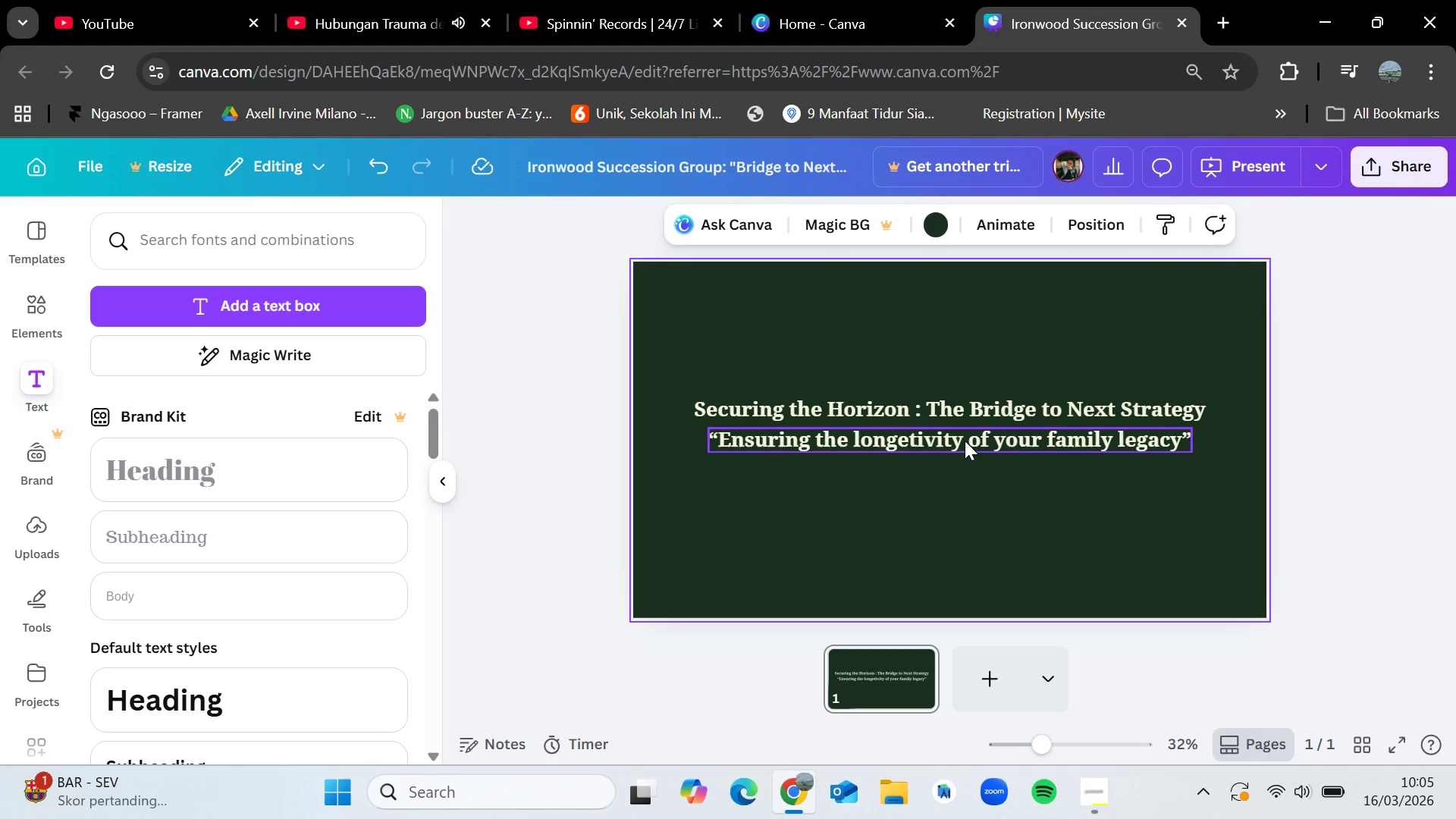 
left_click([963, 441])
 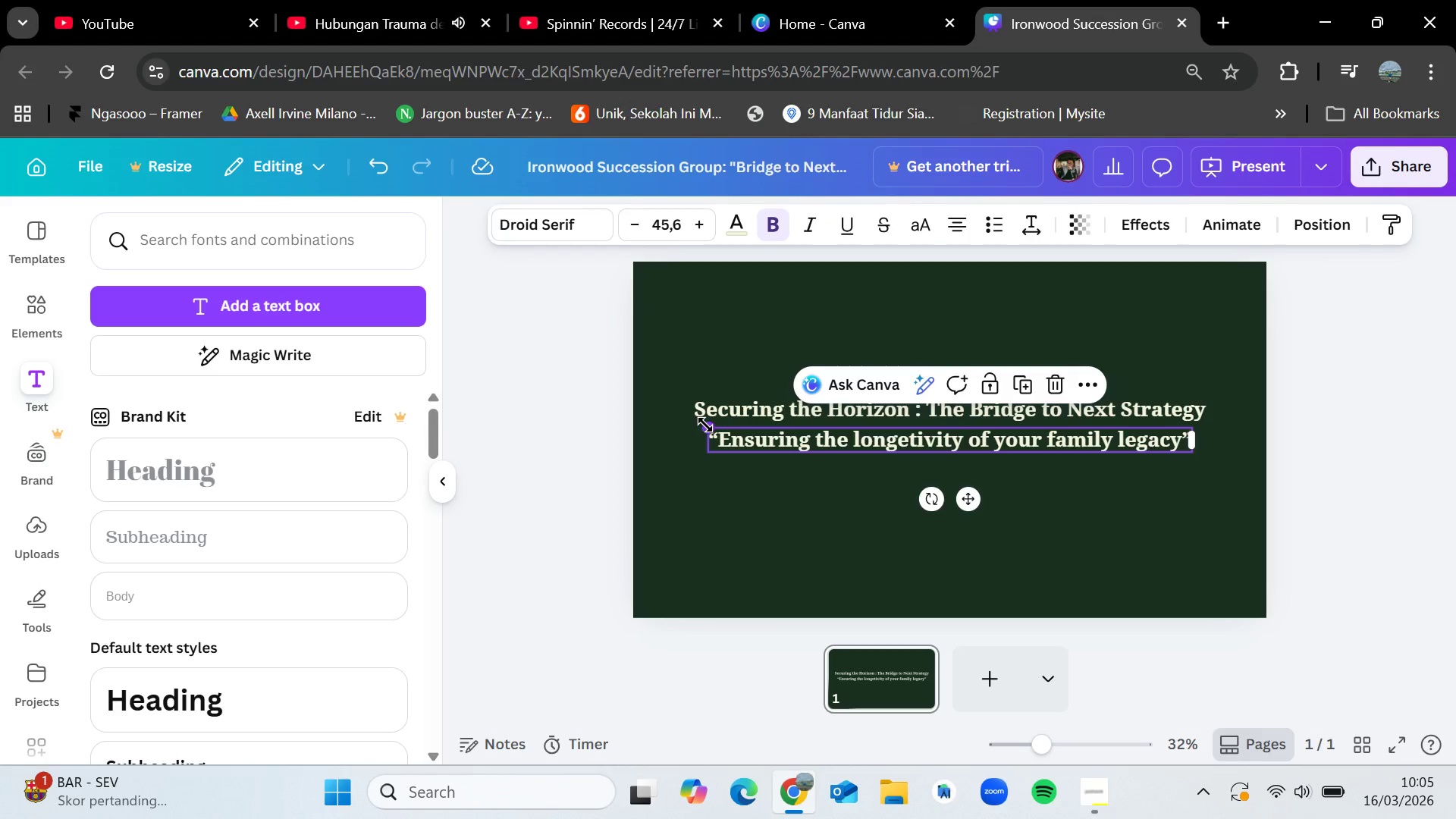 
left_click_drag(start_coordinate=[706, 425], to_coordinate=[880, 471])
 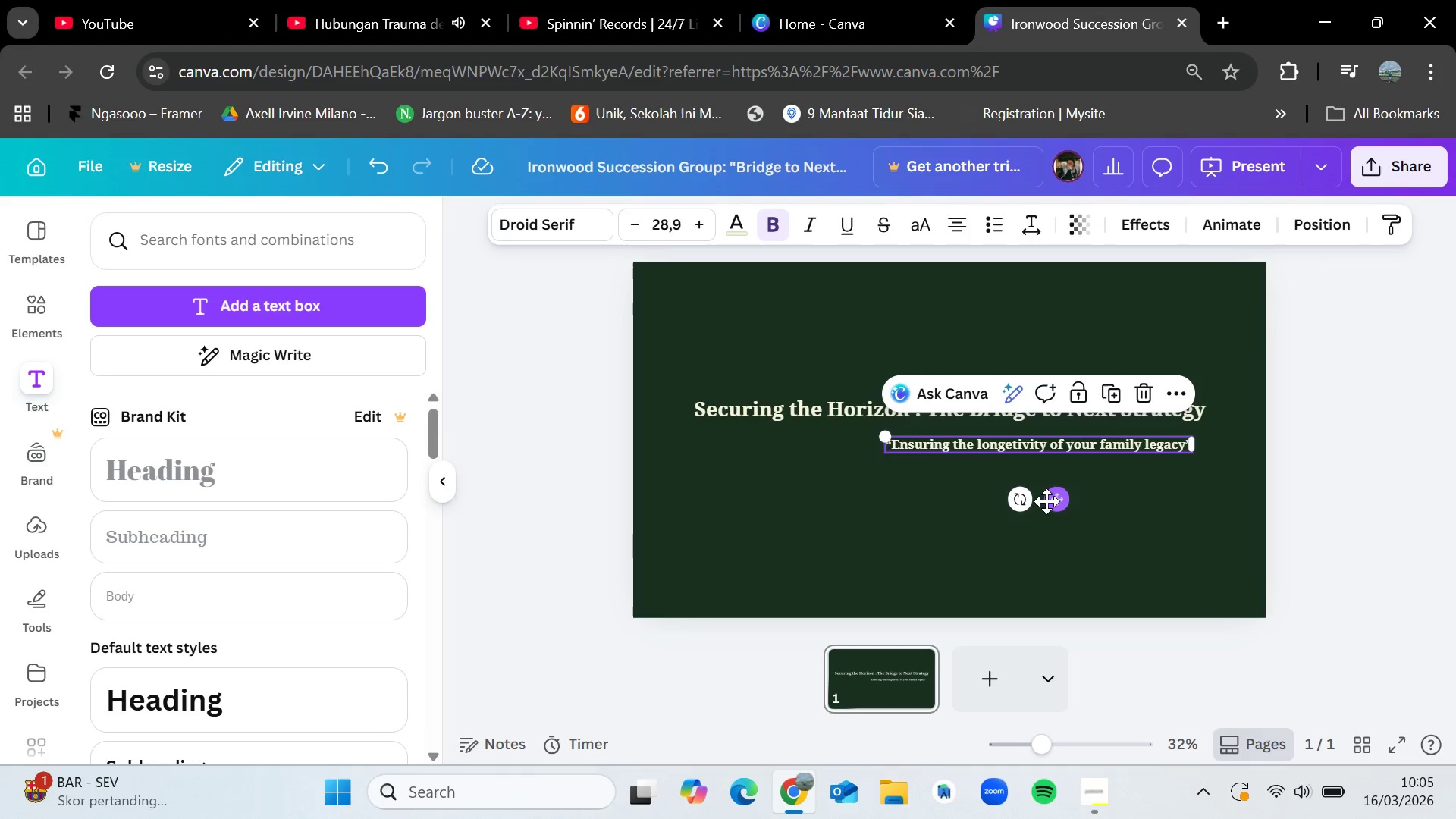 
left_click_drag(start_coordinate=[1046, 502], to_coordinate=[963, 510])
 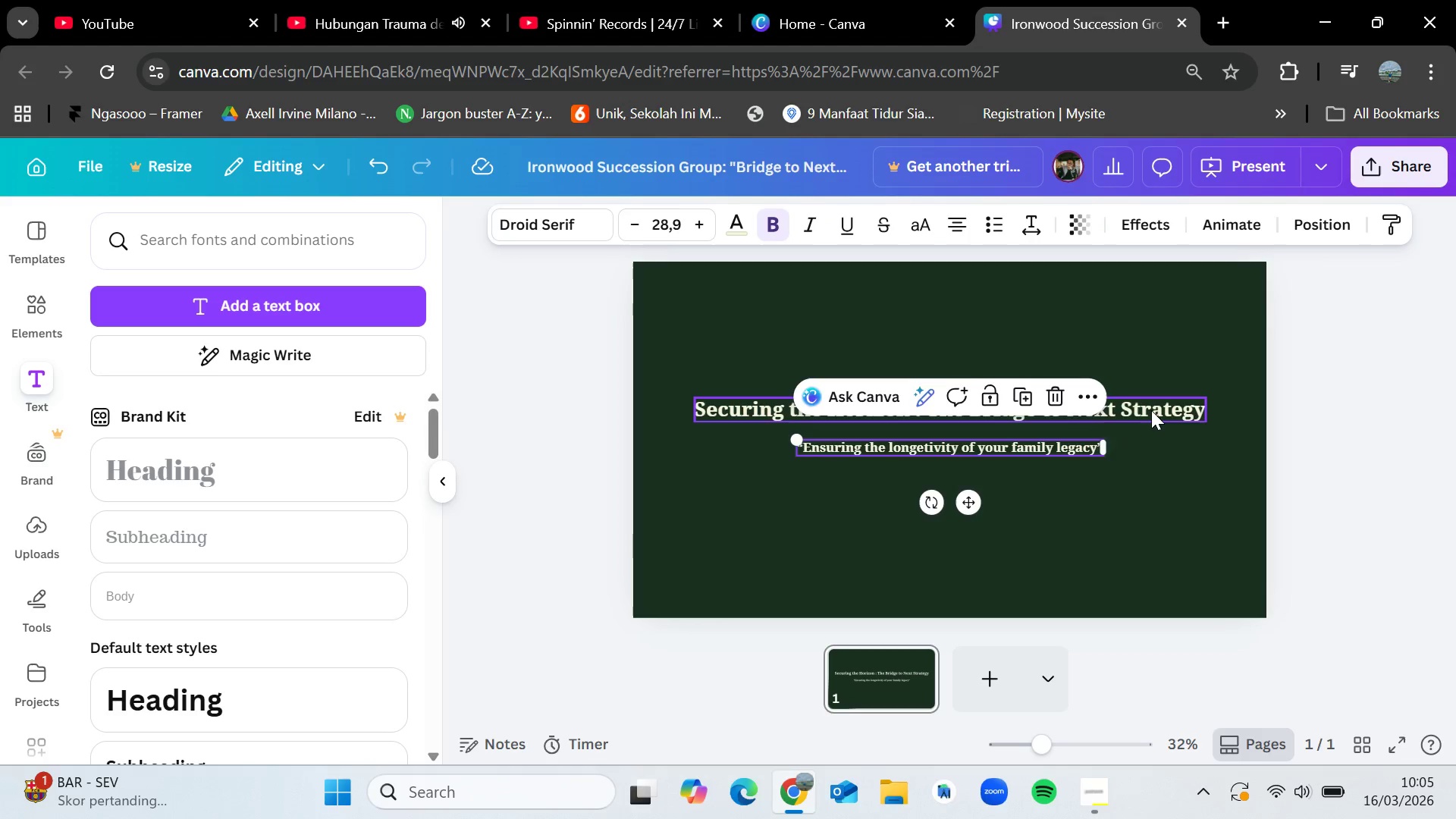 
left_click_drag(start_coordinate=[1152, 409], to_coordinate=[1153, 419])
 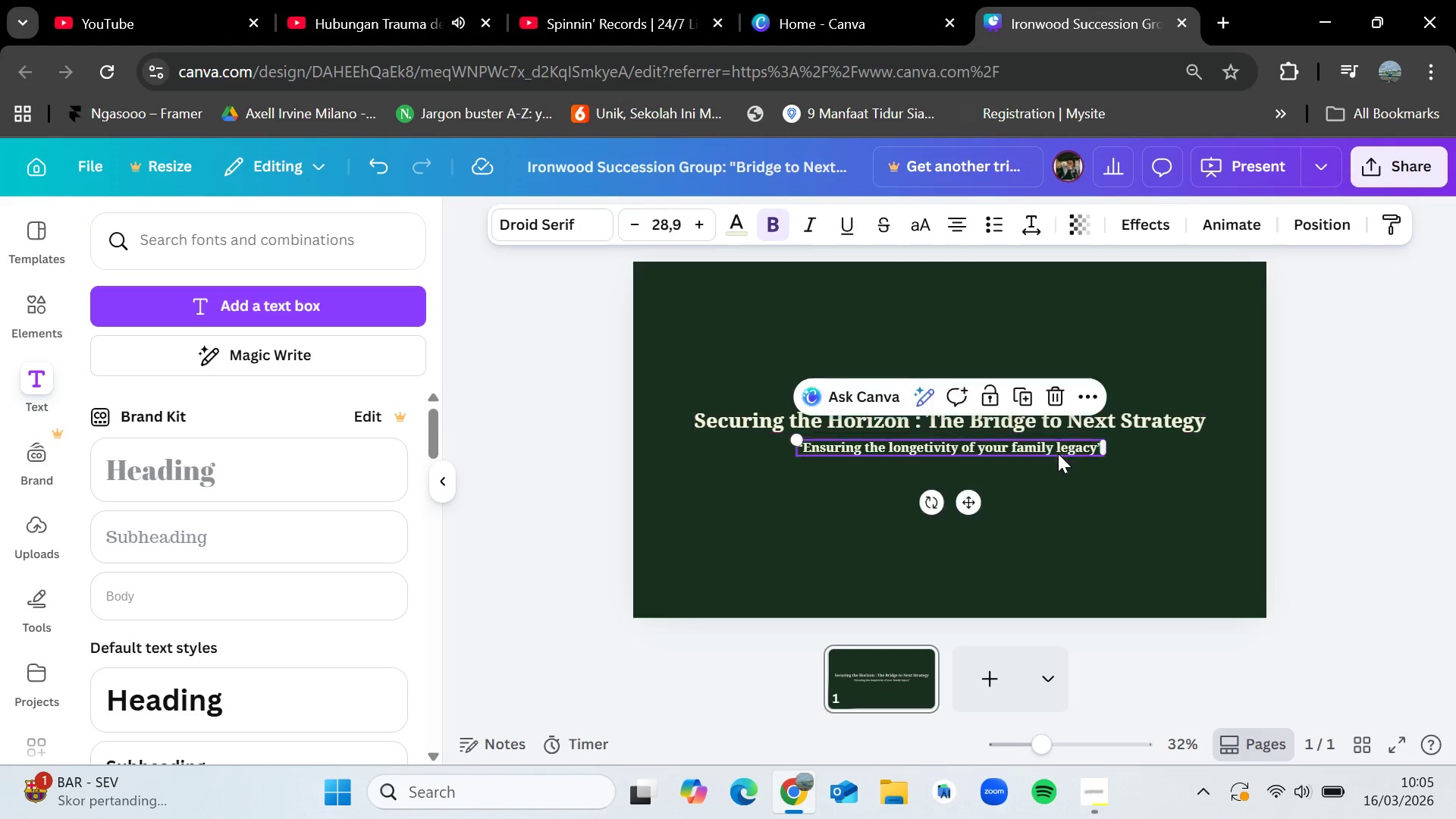 
left_click_drag(start_coordinate=[1058, 448], to_coordinate=[1057, 457])
 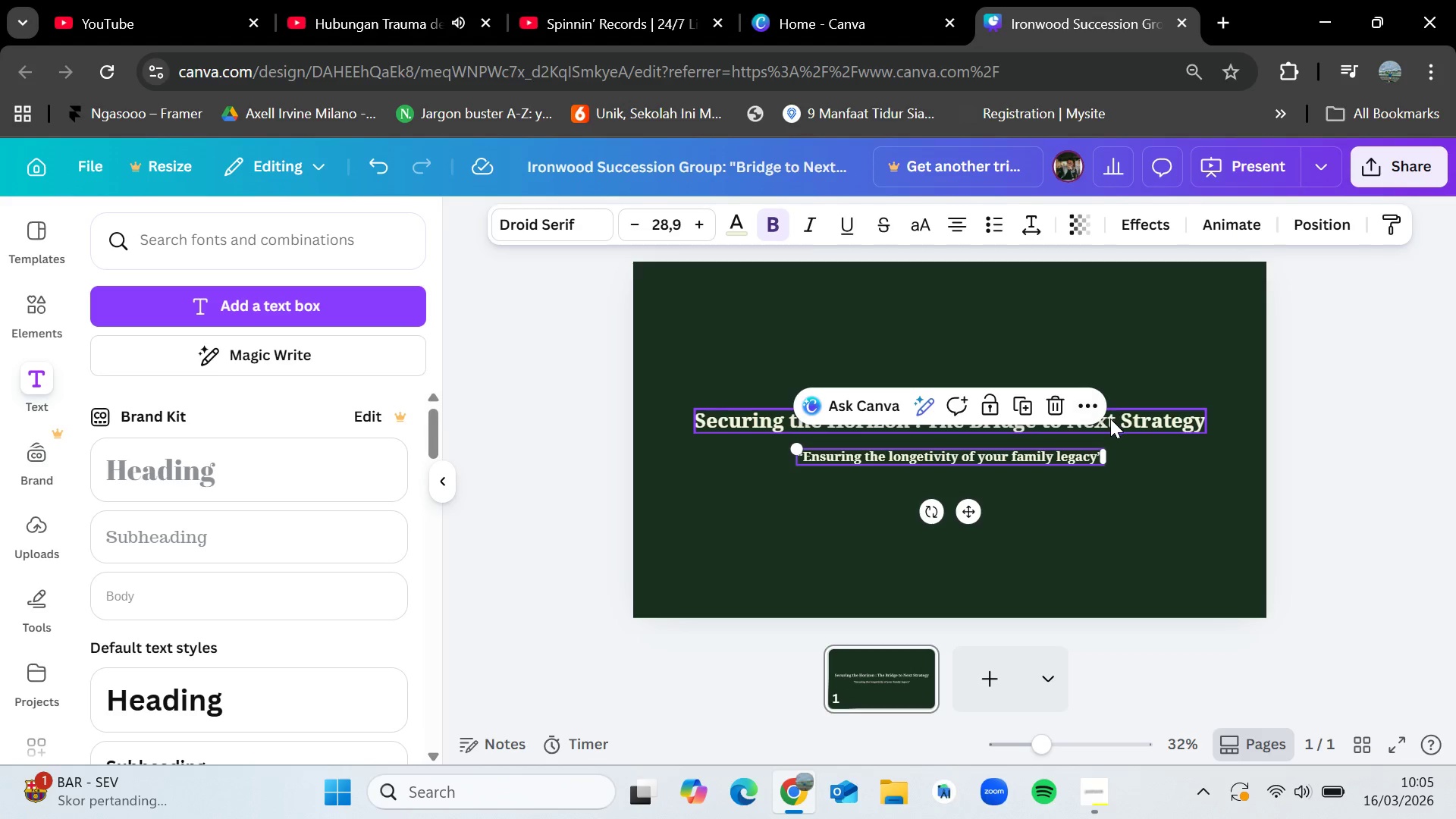 
left_click_drag(start_coordinate=[1125, 421], to_coordinate=[1125, 431])
 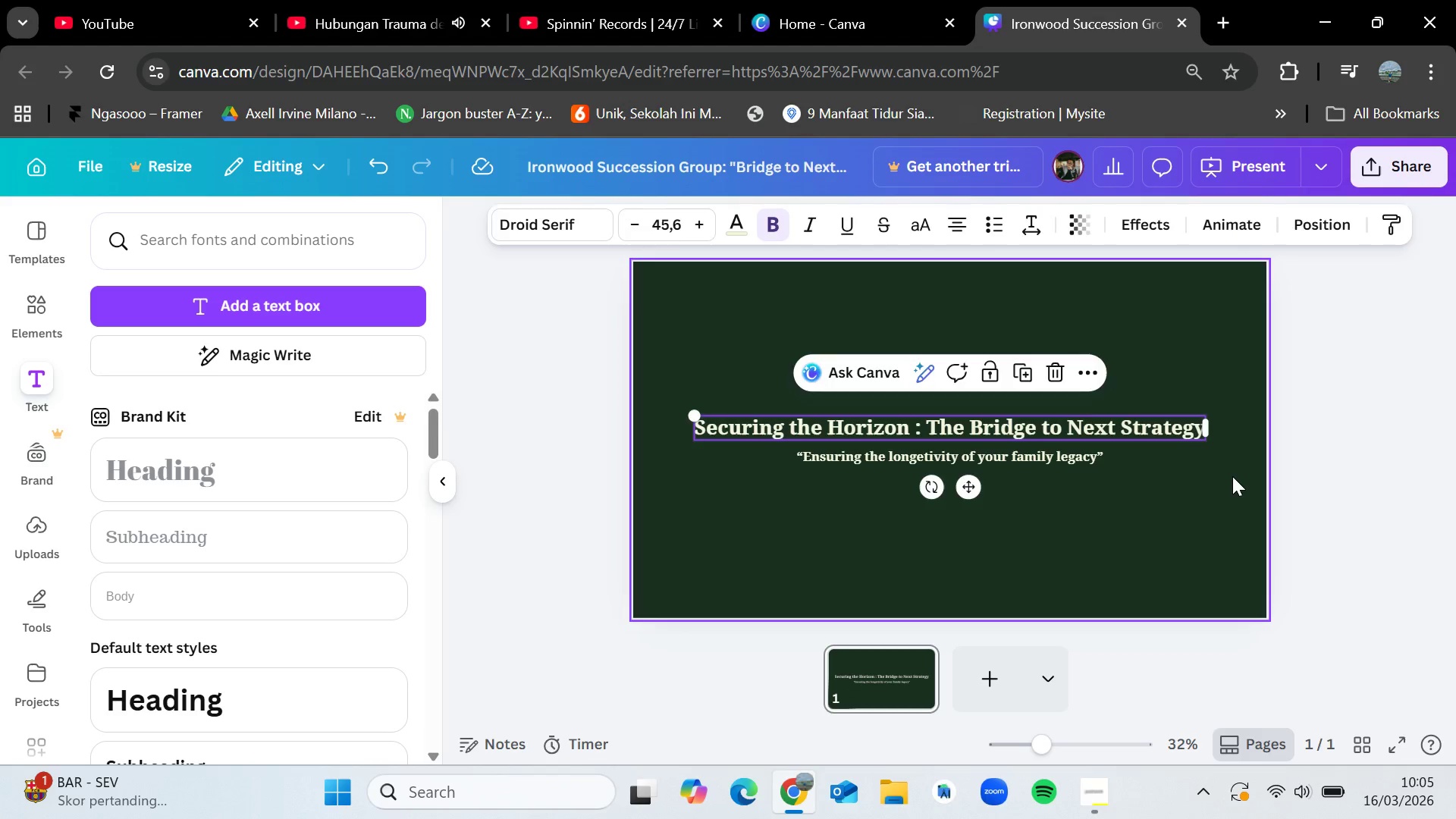 
left_click([1232, 476])
 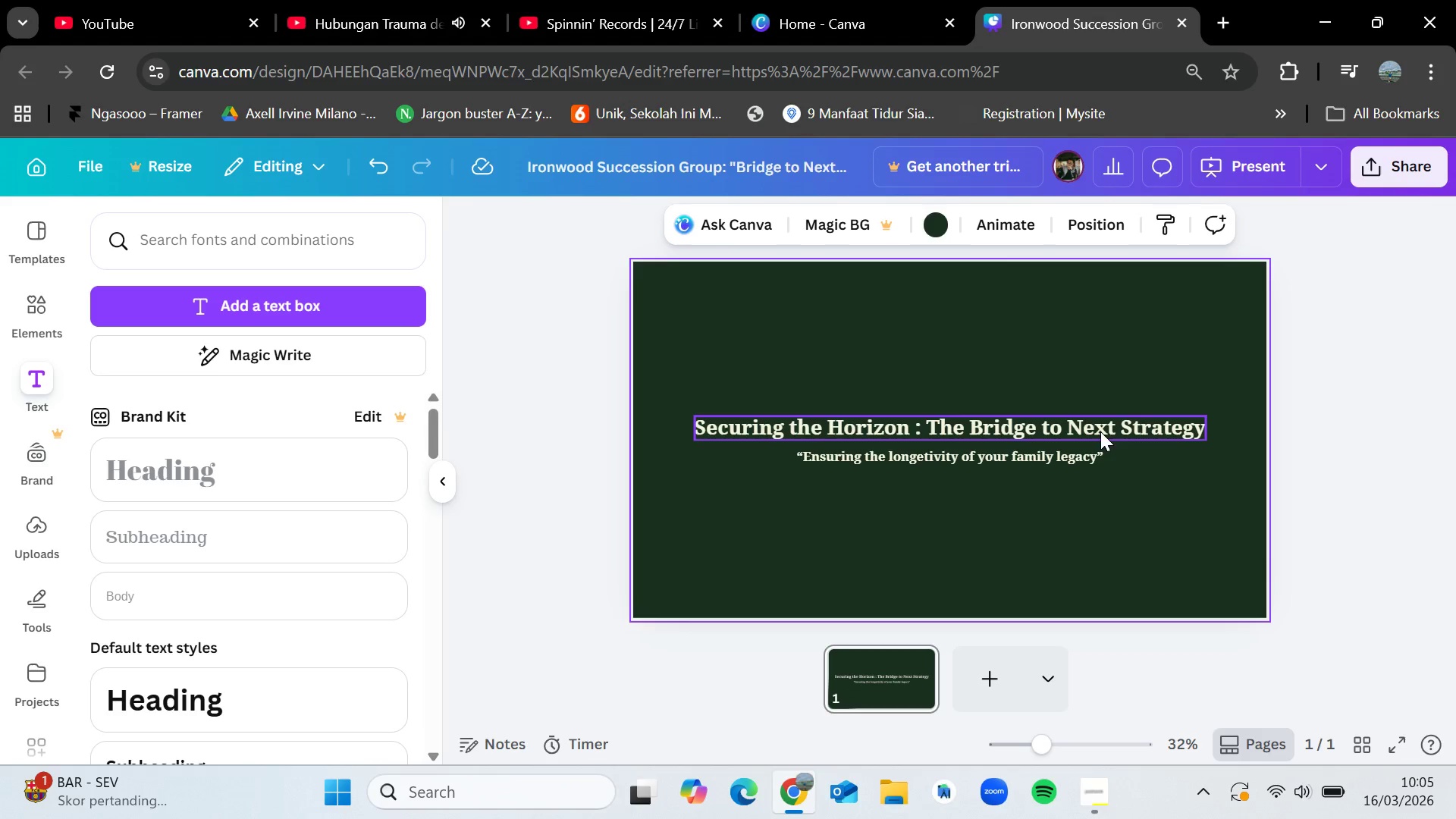 
left_click_drag(start_coordinate=[1100, 424], to_coordinate=[1103, 416])
 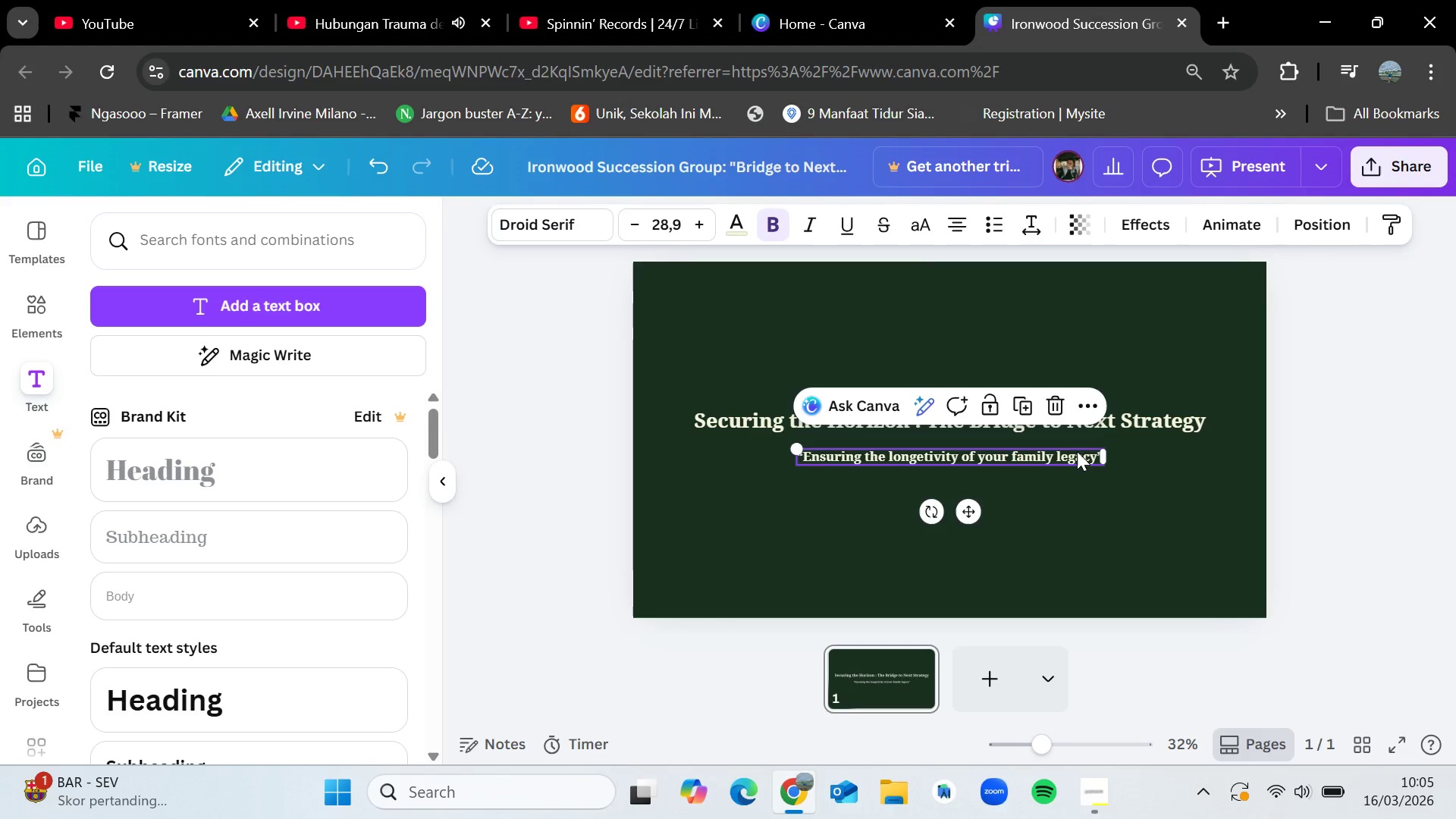 
left_click_drag(start_coordinate=[1077, 451], to_coordinate=[1080, 447])
 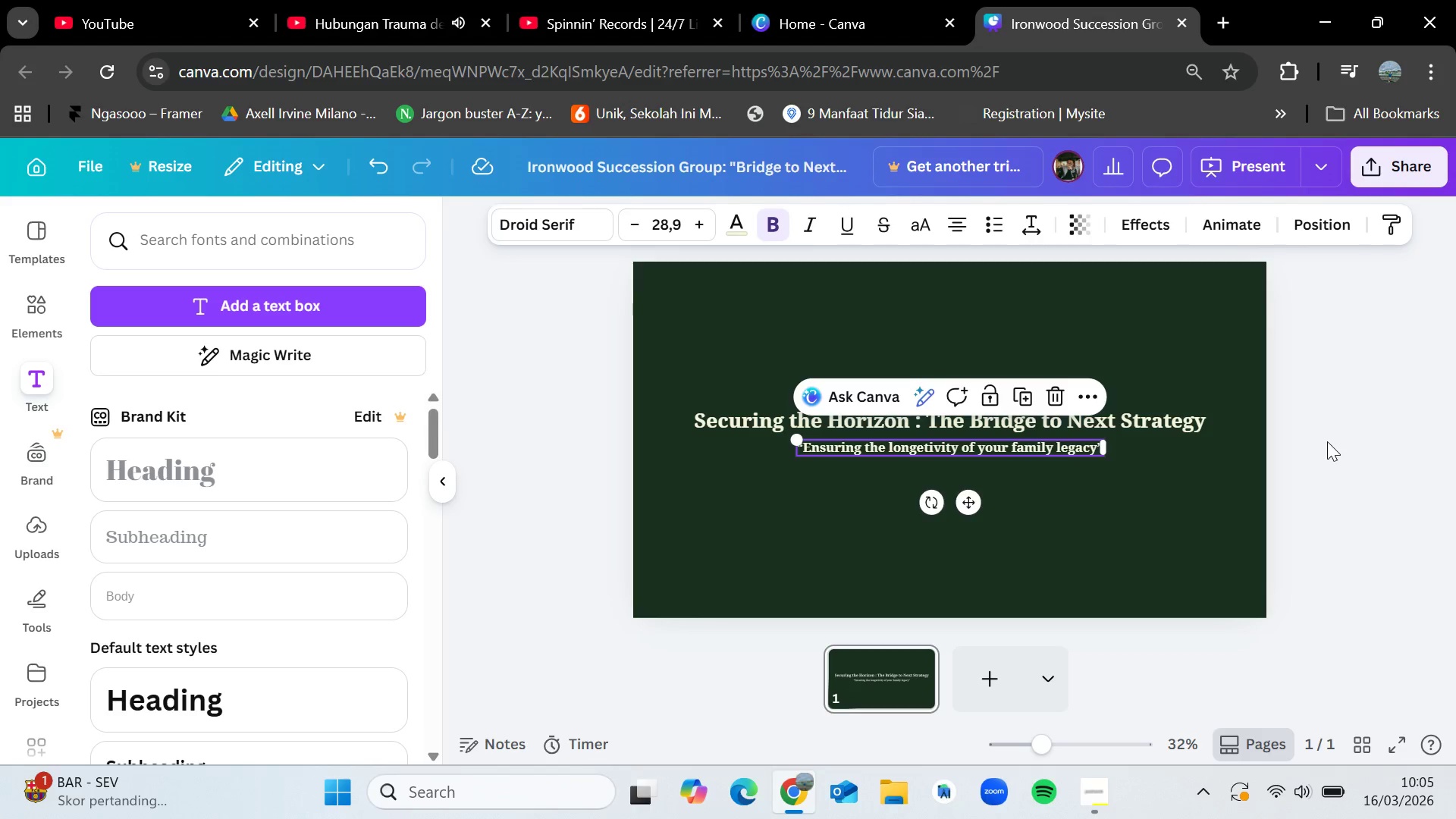 
left_click([1329, 441])
 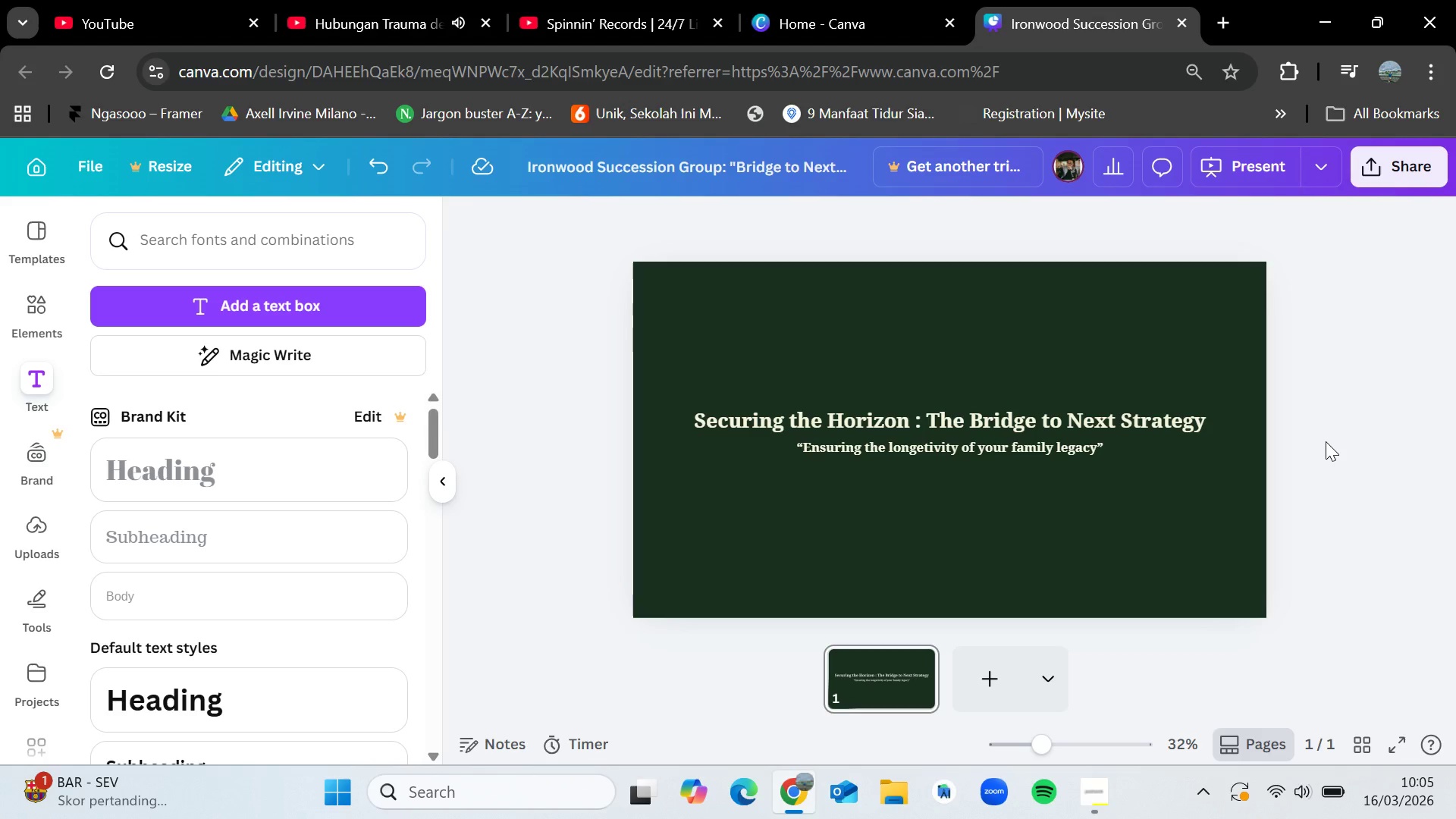 
wait(8.12)
 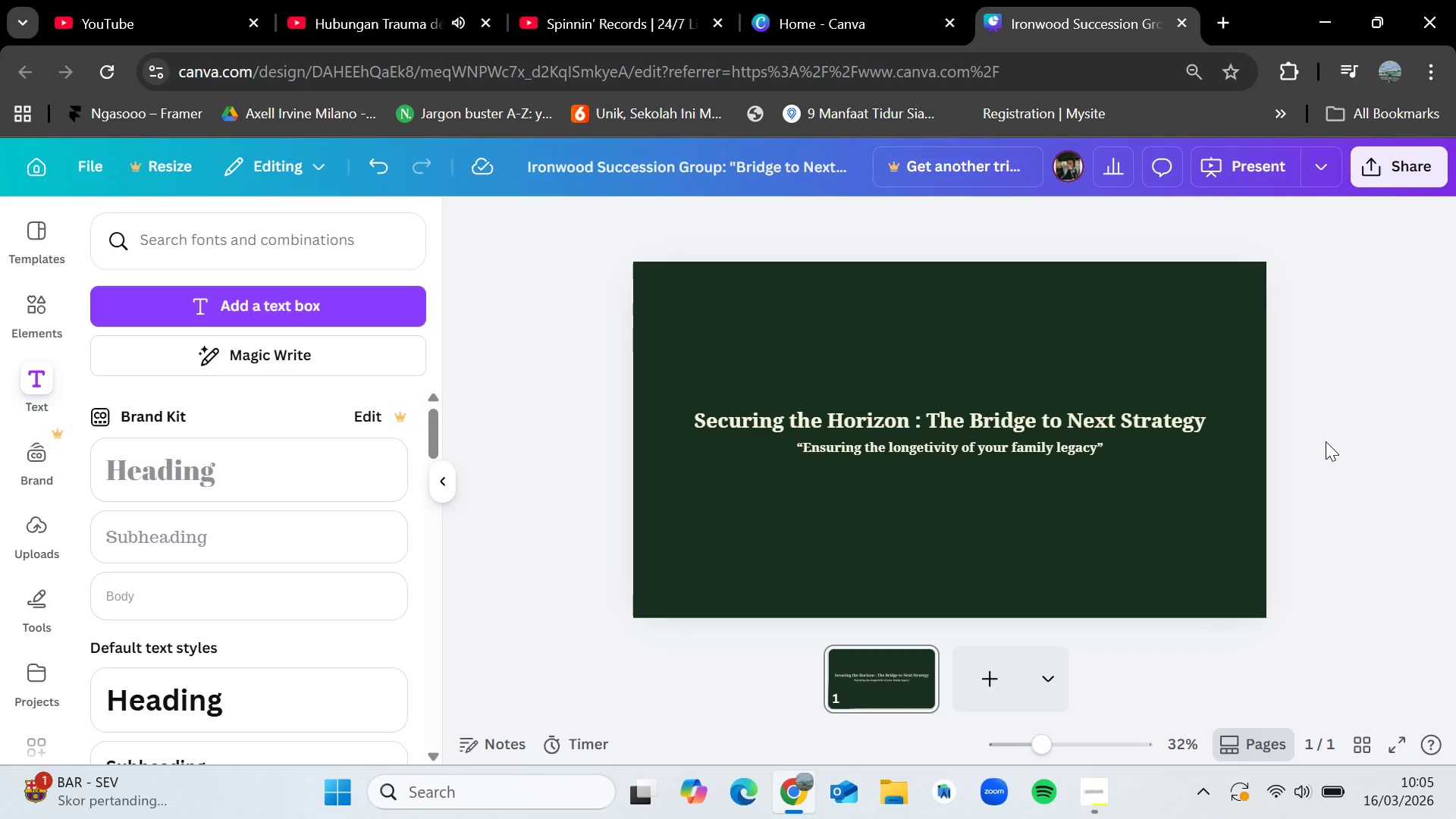 
left_click([47, 300])
 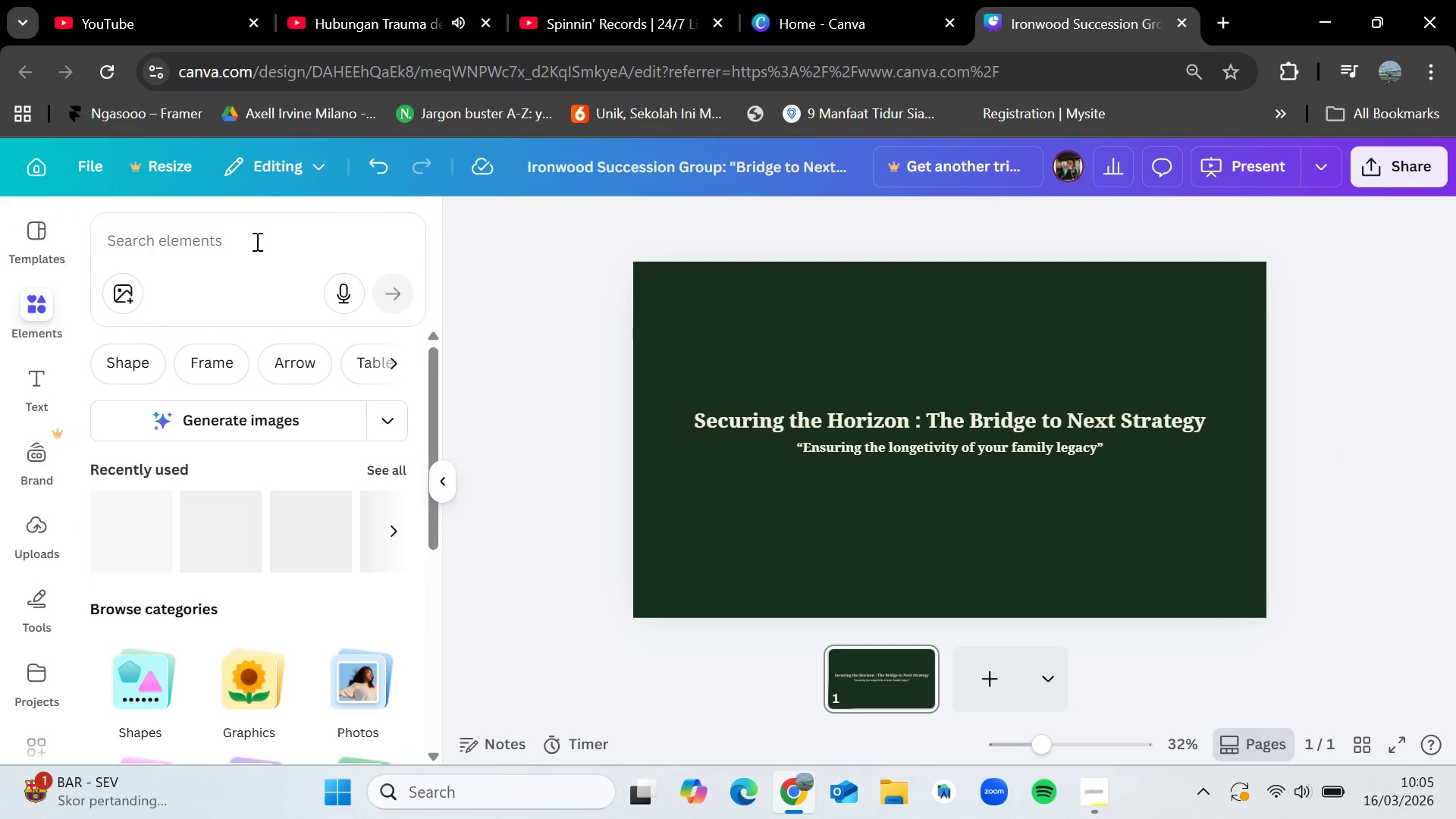 
left_click([256, 241])
 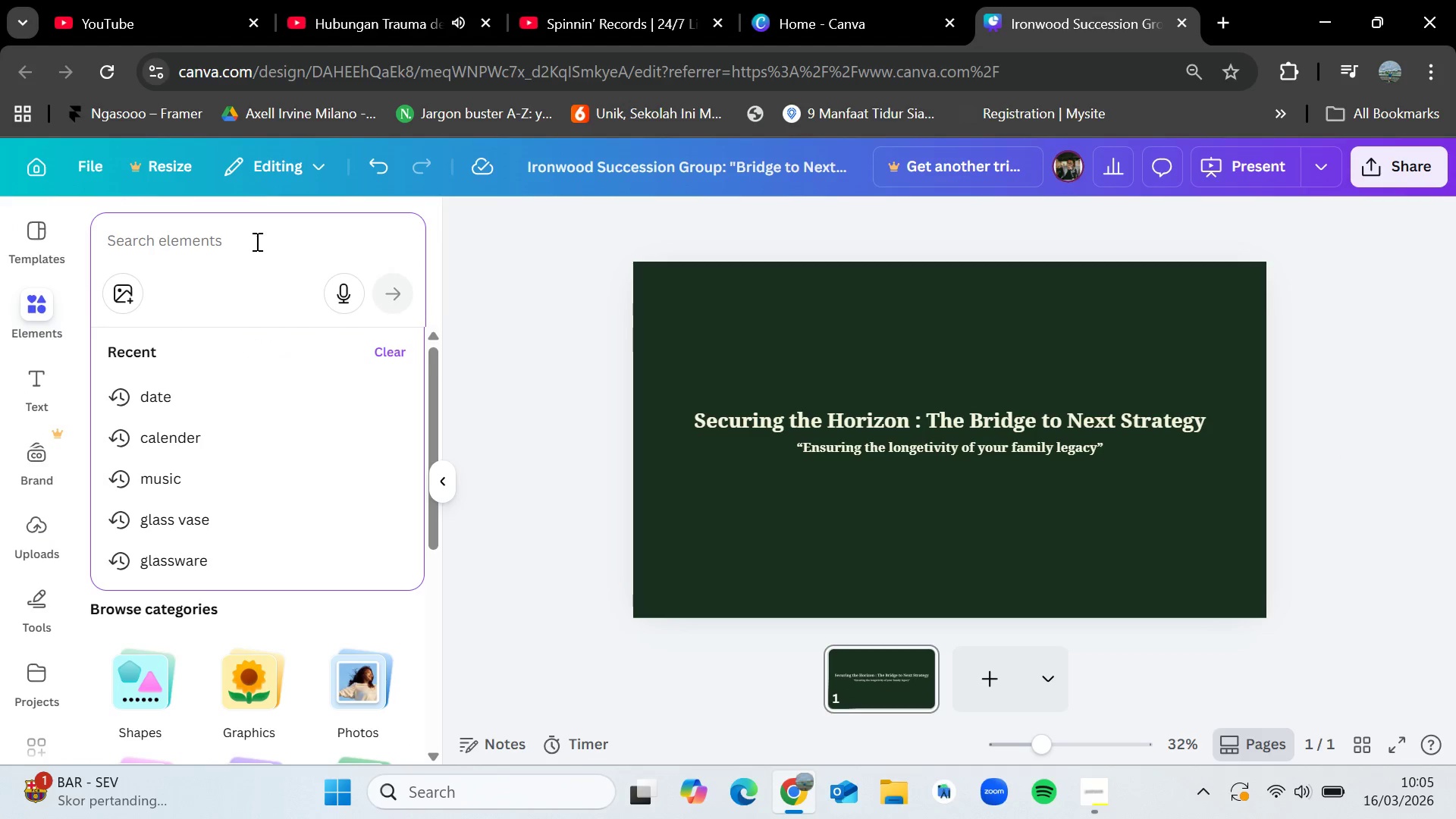 
type(lone)
 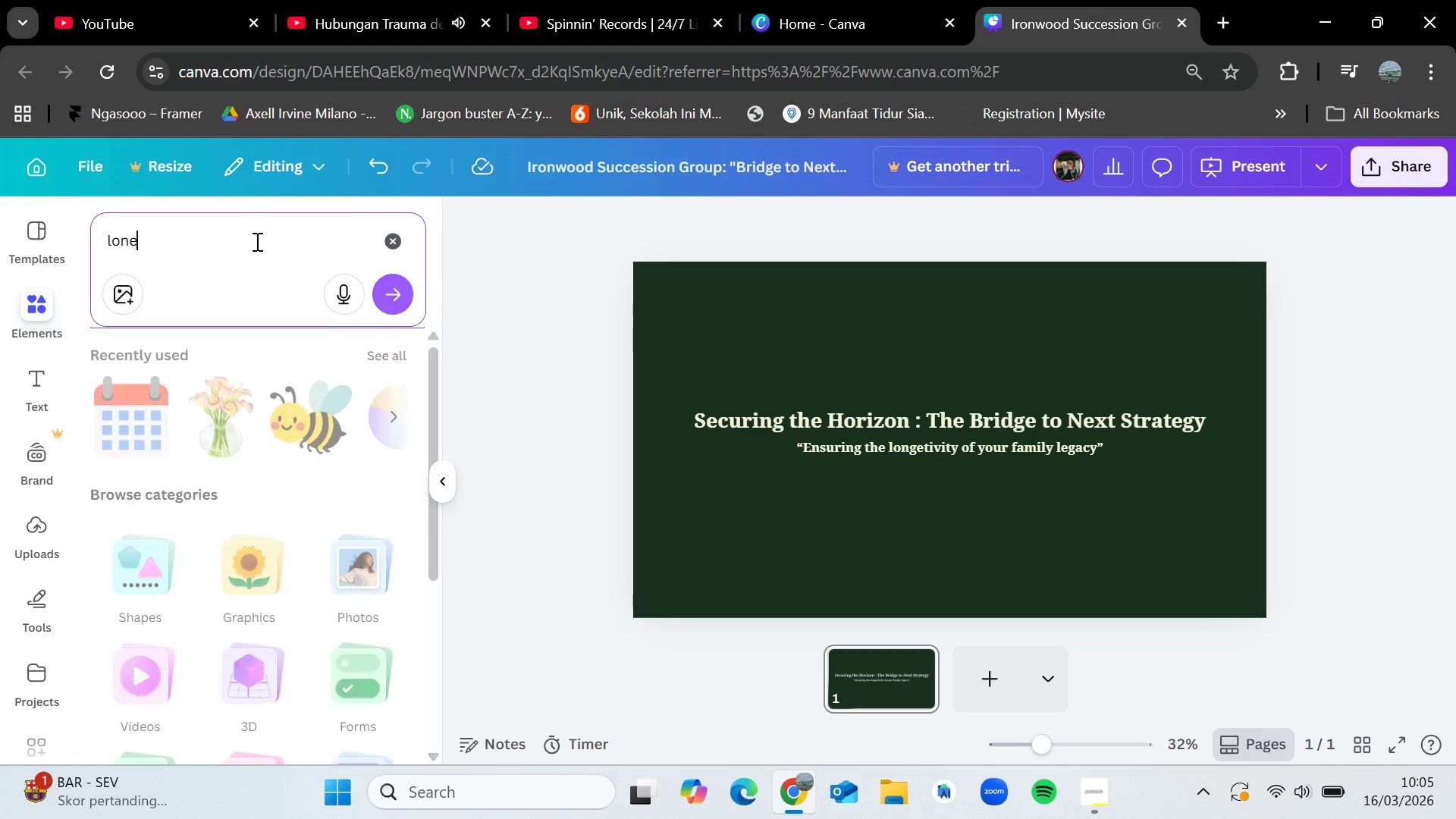 
key(Enter)
 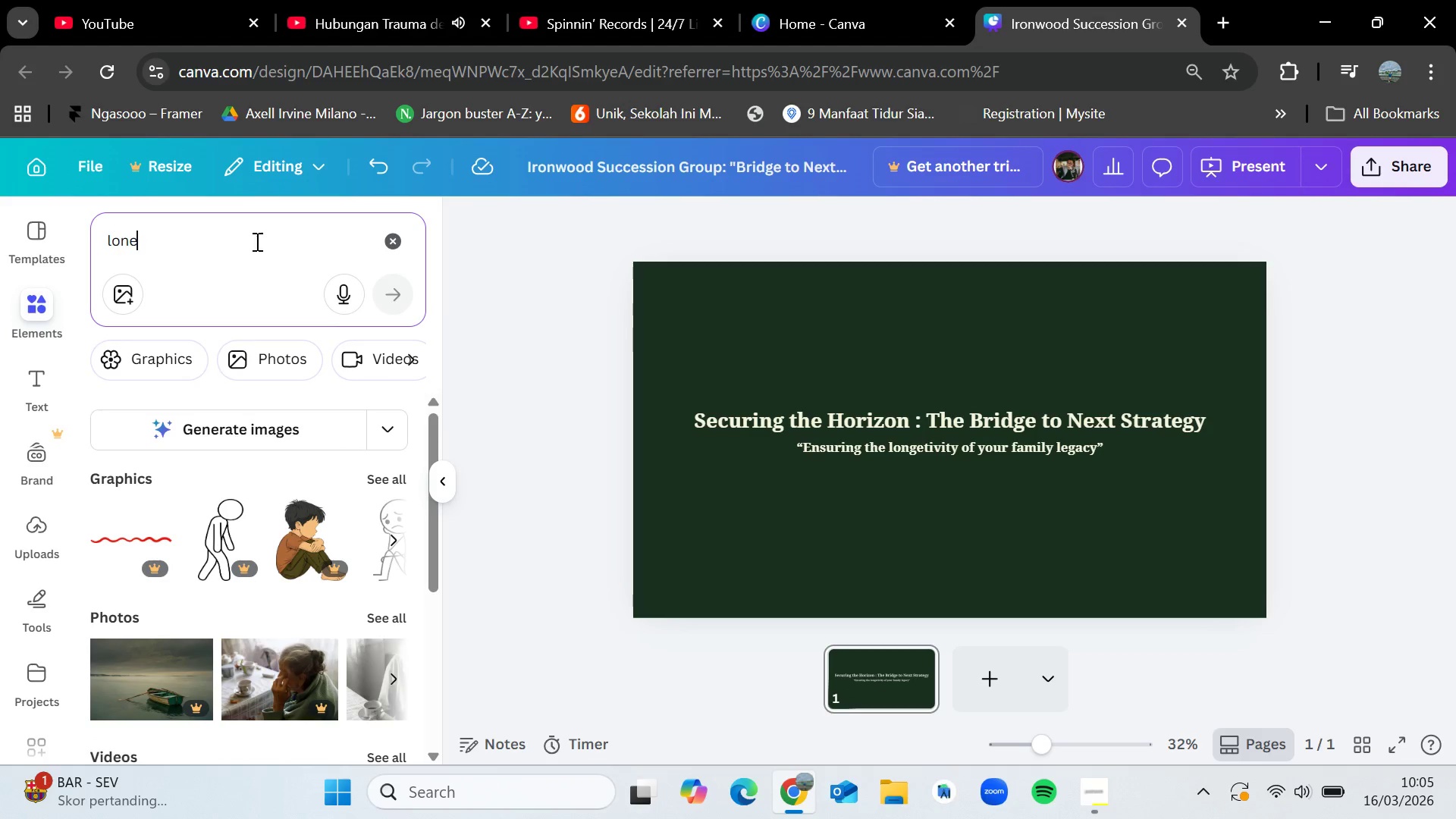 
wait(6.56)
 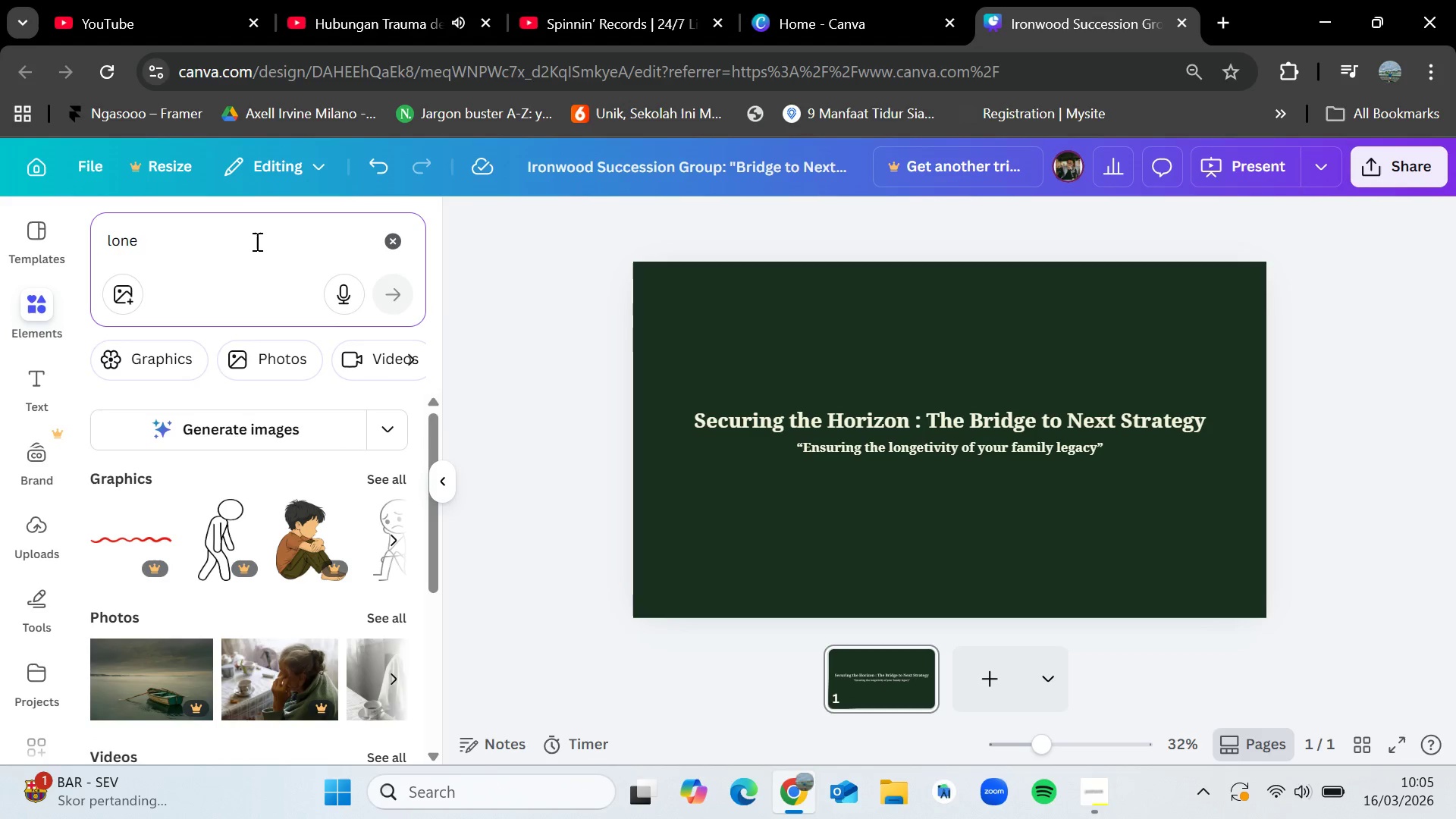 
left_click([402, 472])
 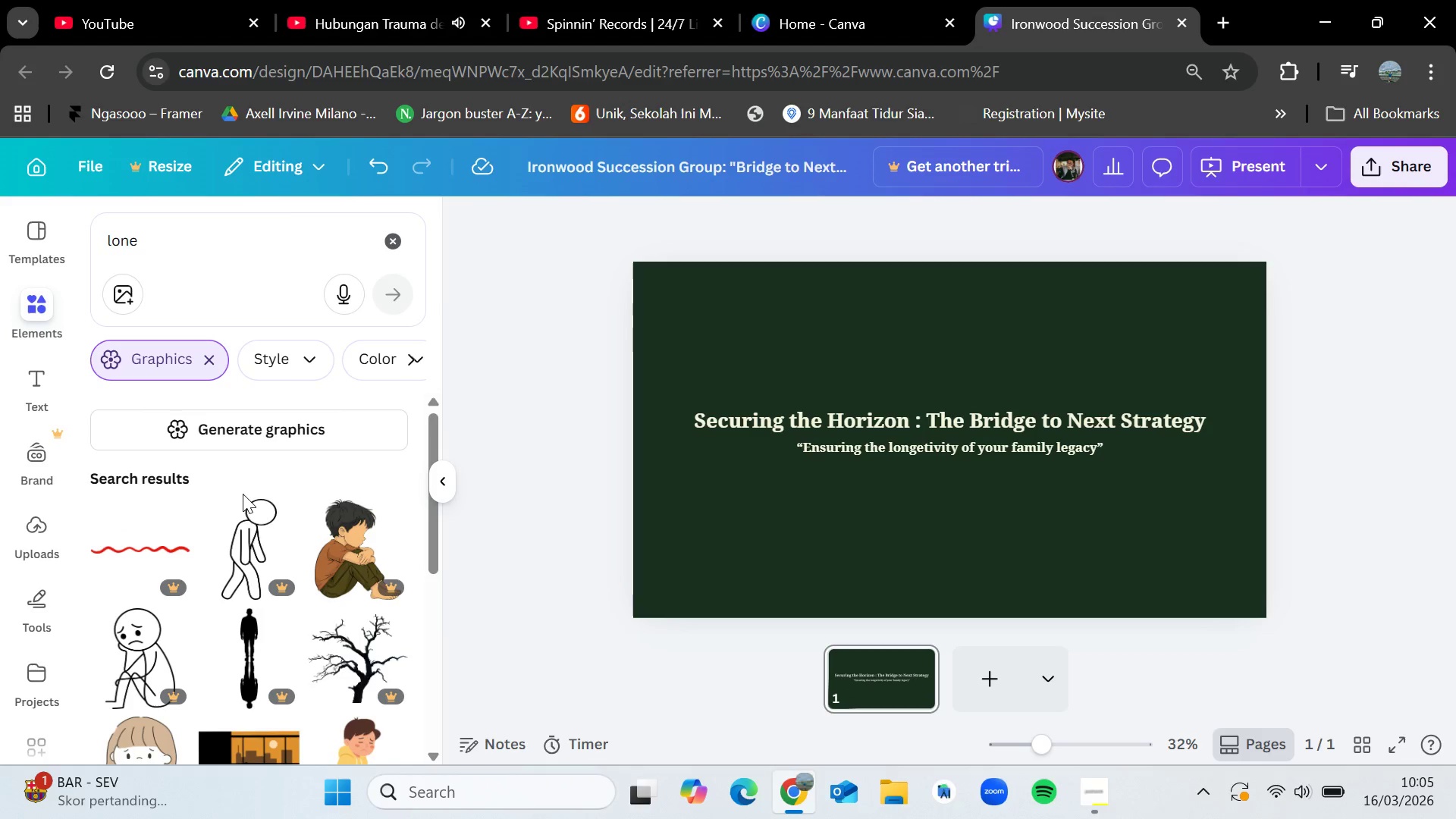 
scroll: coordinate [251, 590], scroll_direction: down, amount: 2.0
 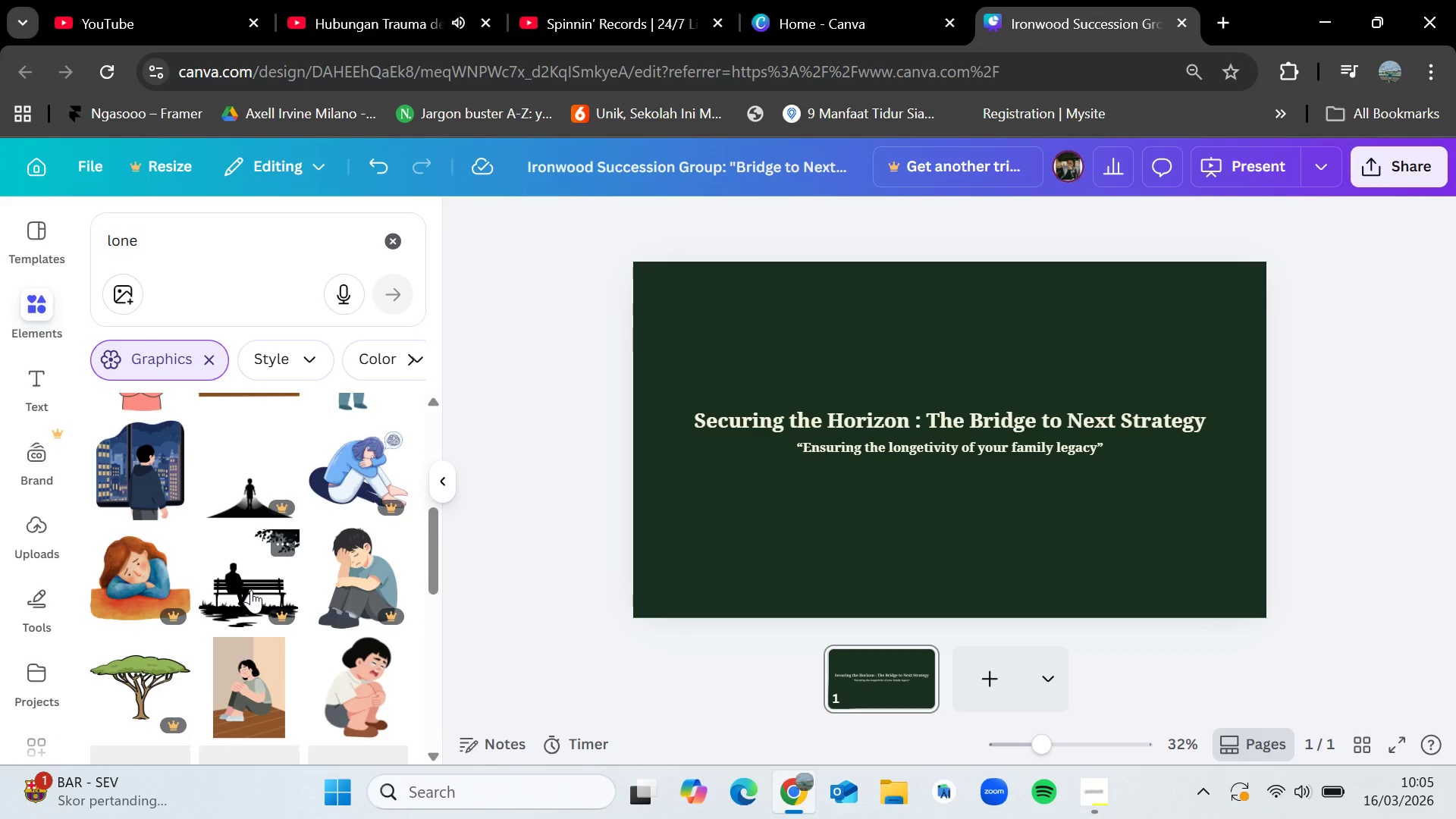 
wait(8.1)
 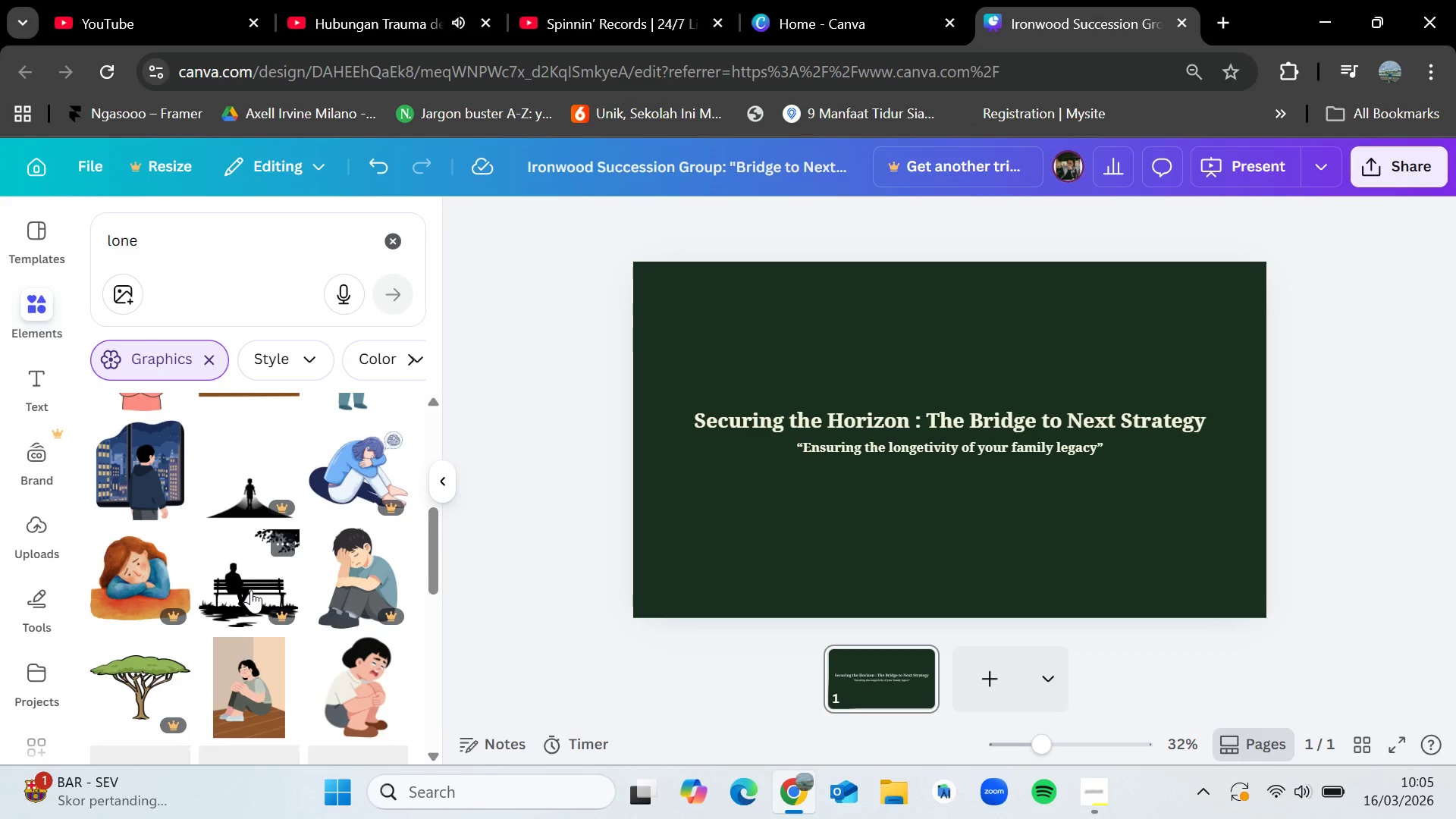 
left_click([1225, 14])
 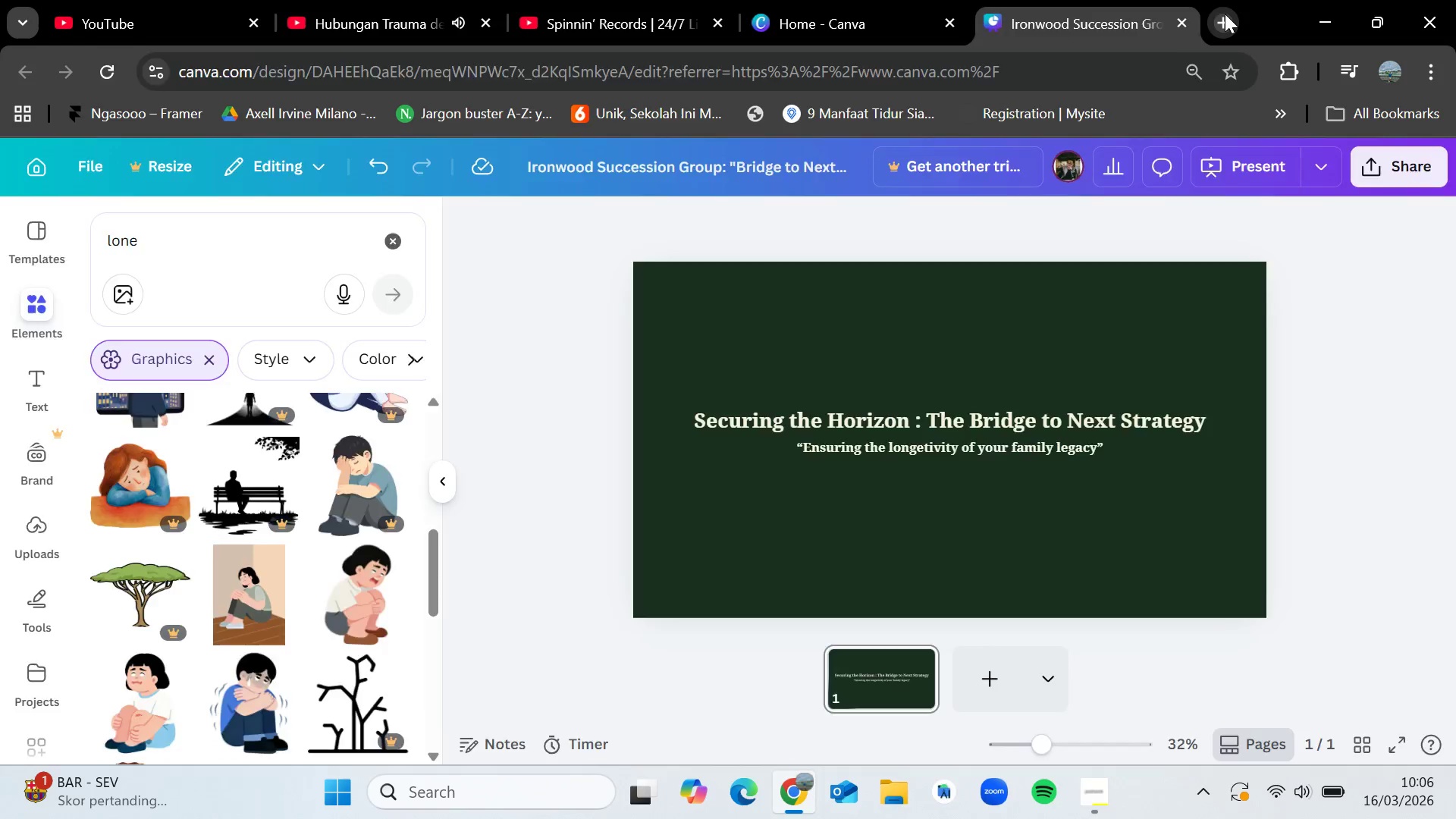 
type(tr)
 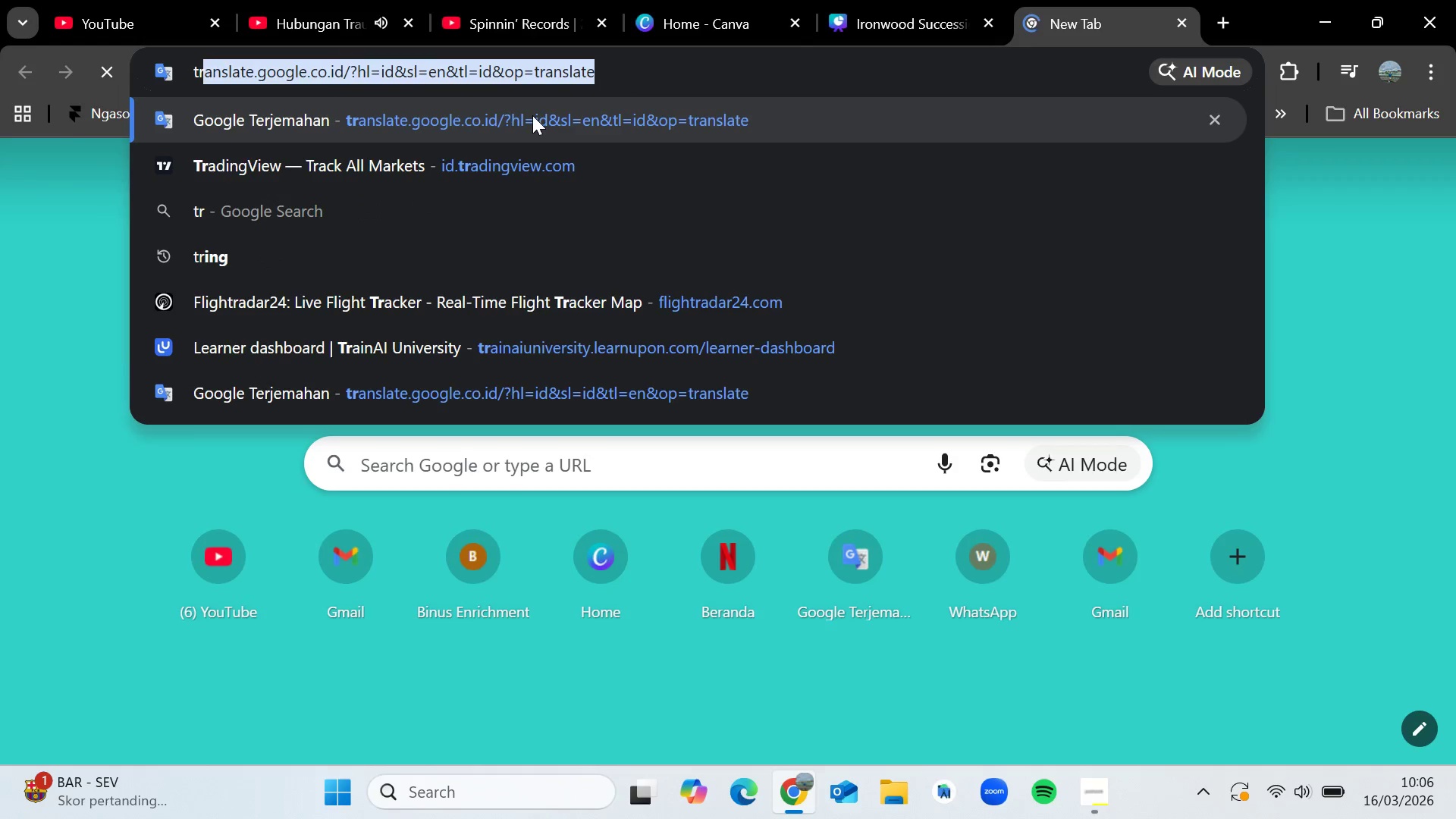 
left_click([532, 115])
 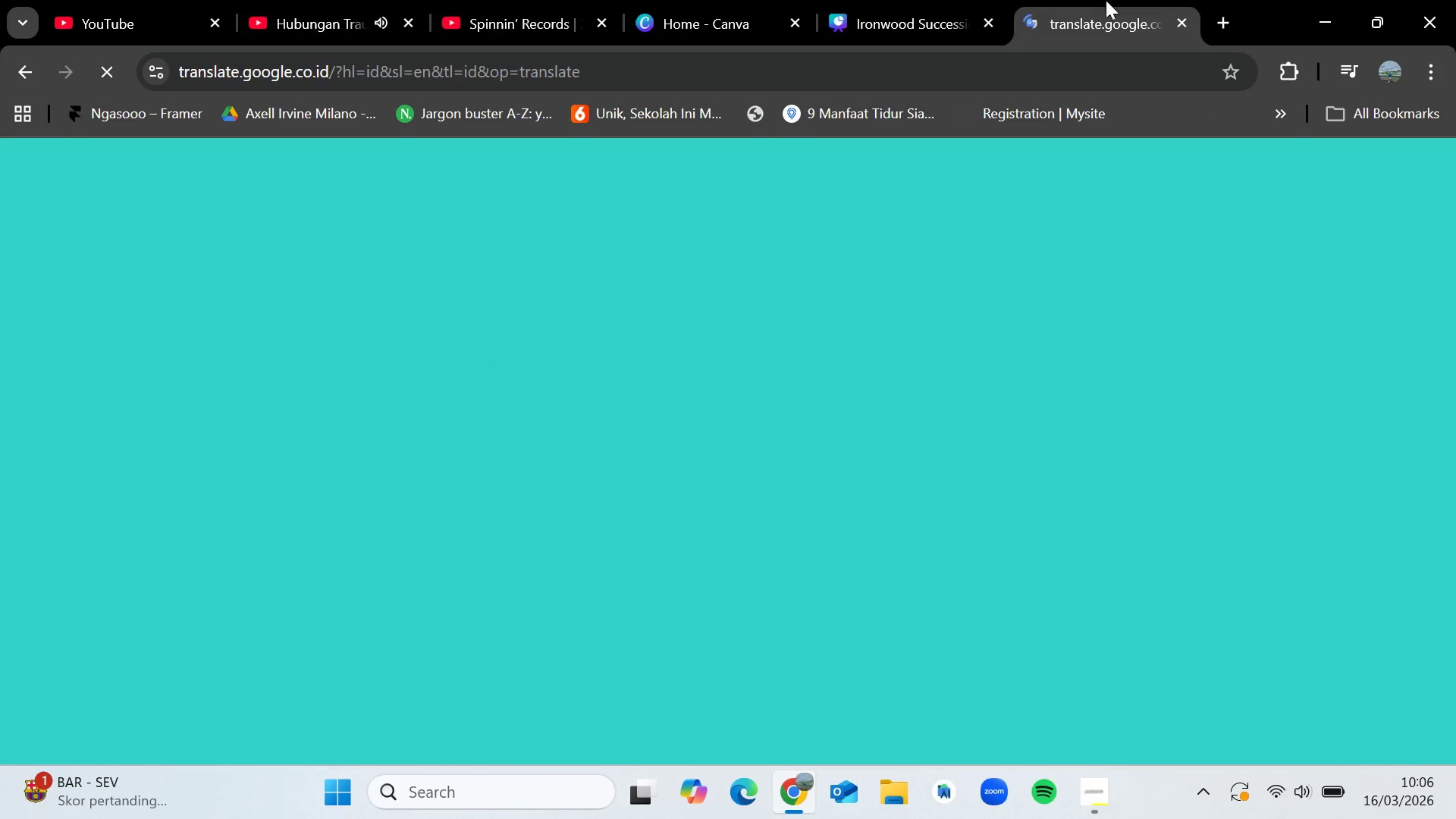 
left_click([924, 0])
 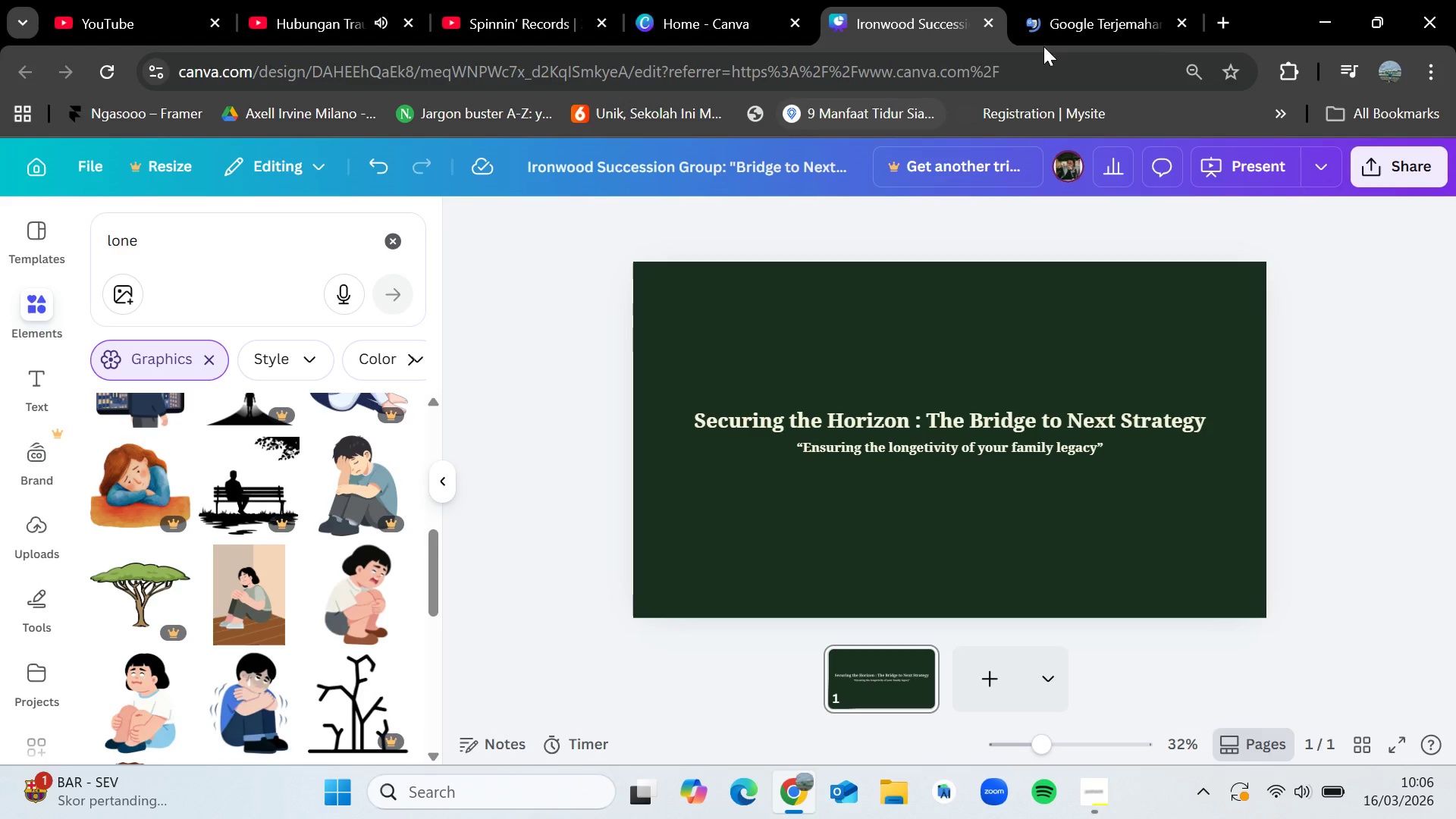 
left_click([1068, 6])
 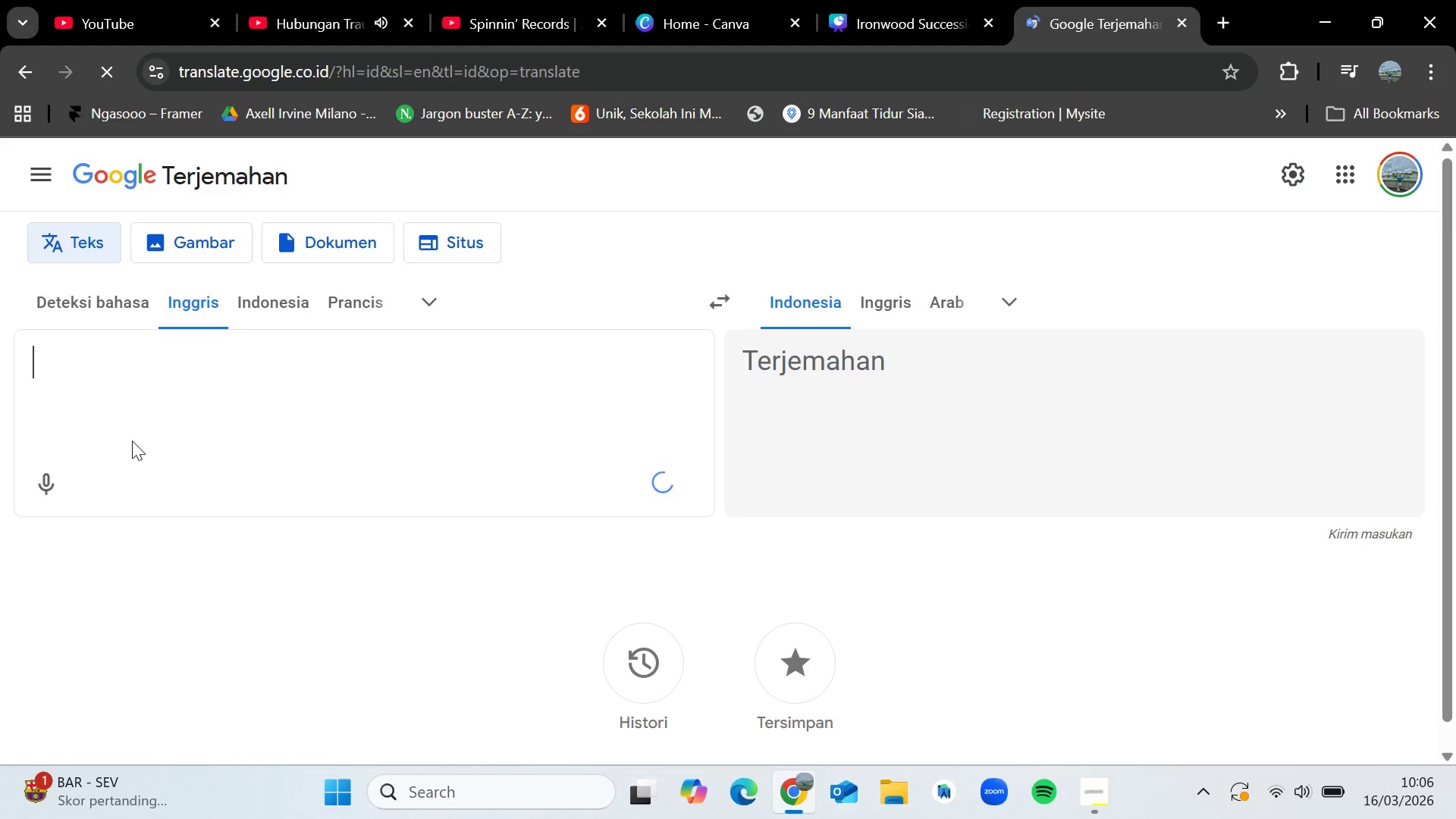 
type(lone)
 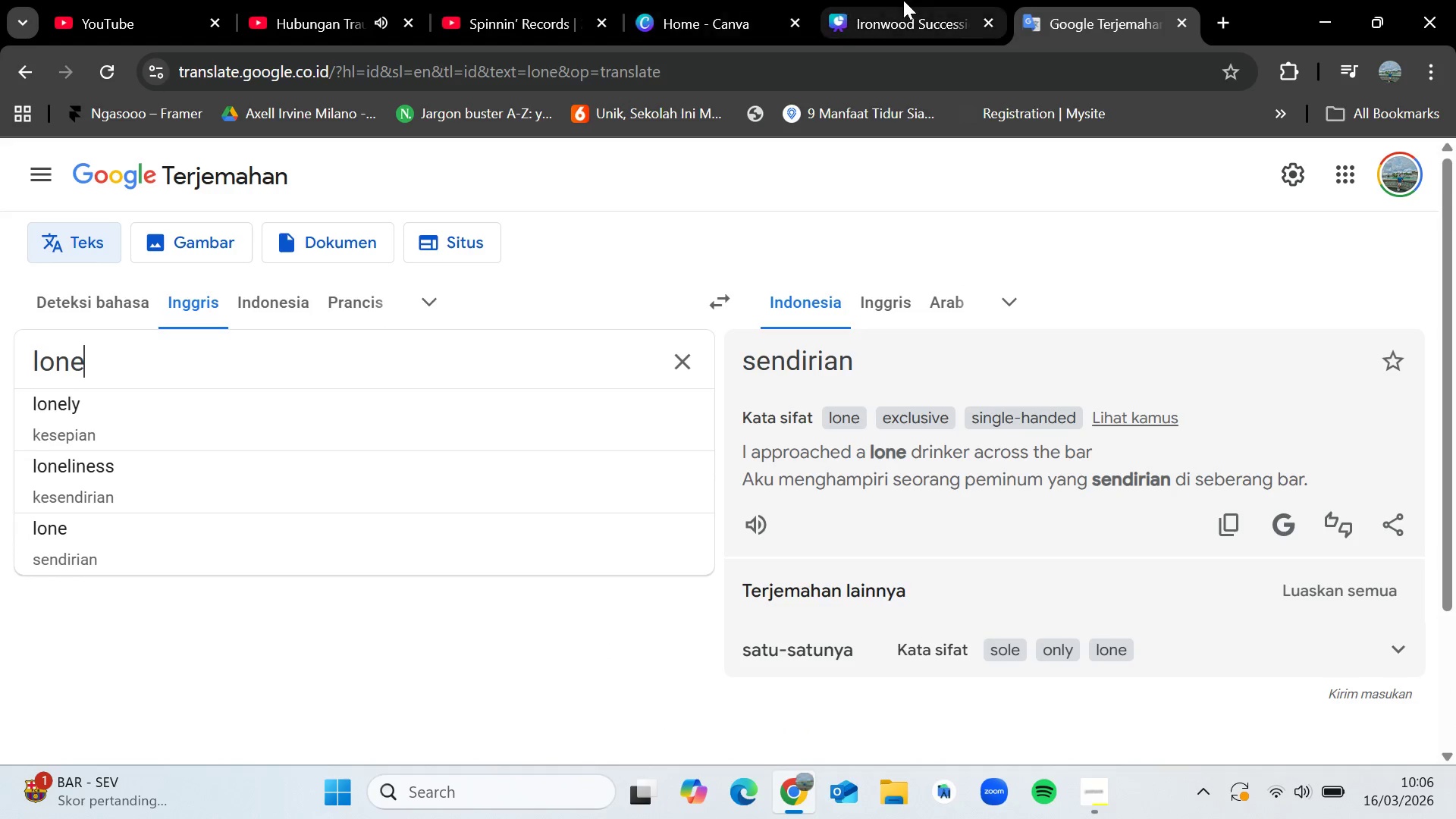 
left_click([903, 0])
 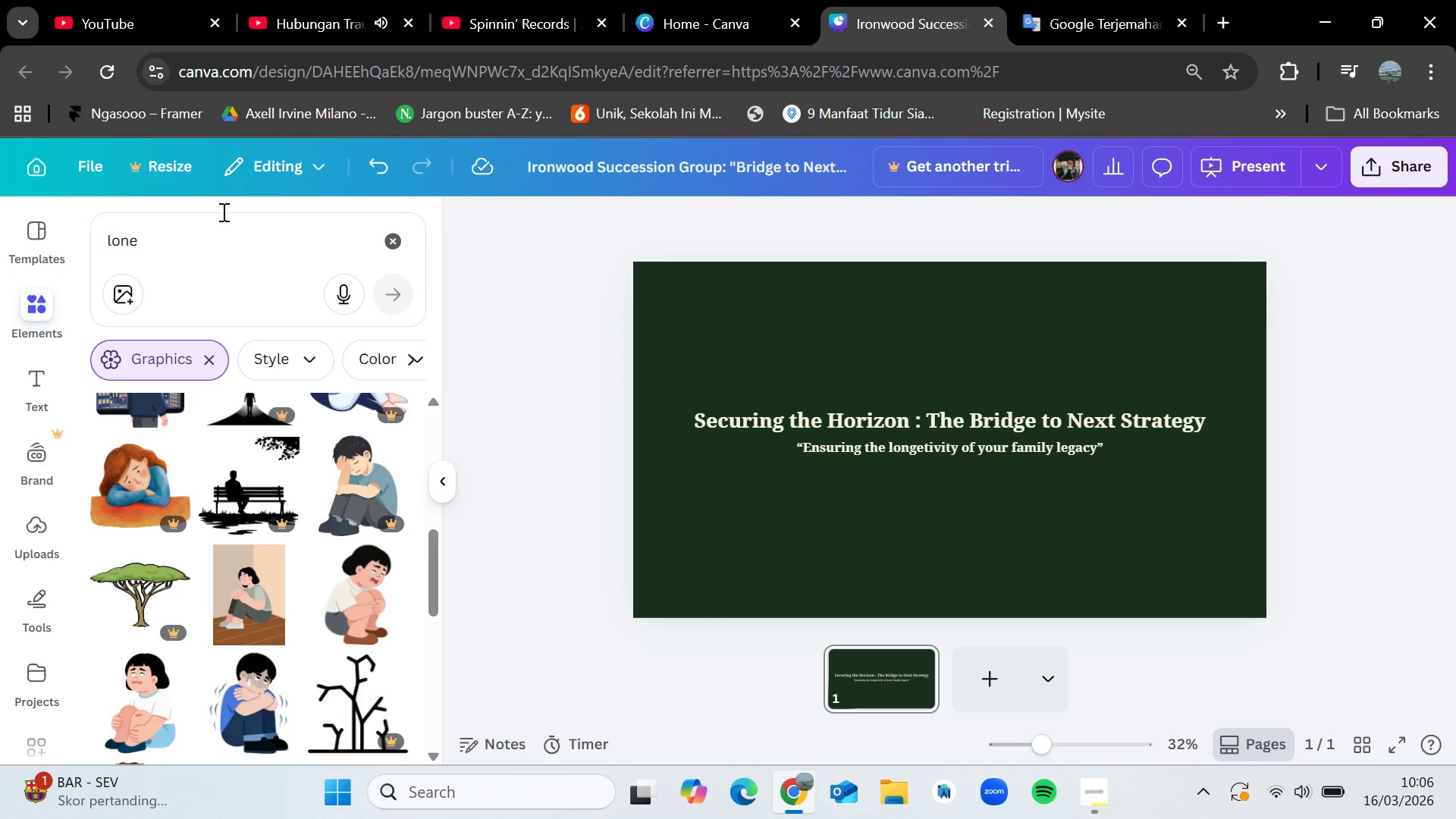 
left_click([390, 255])
 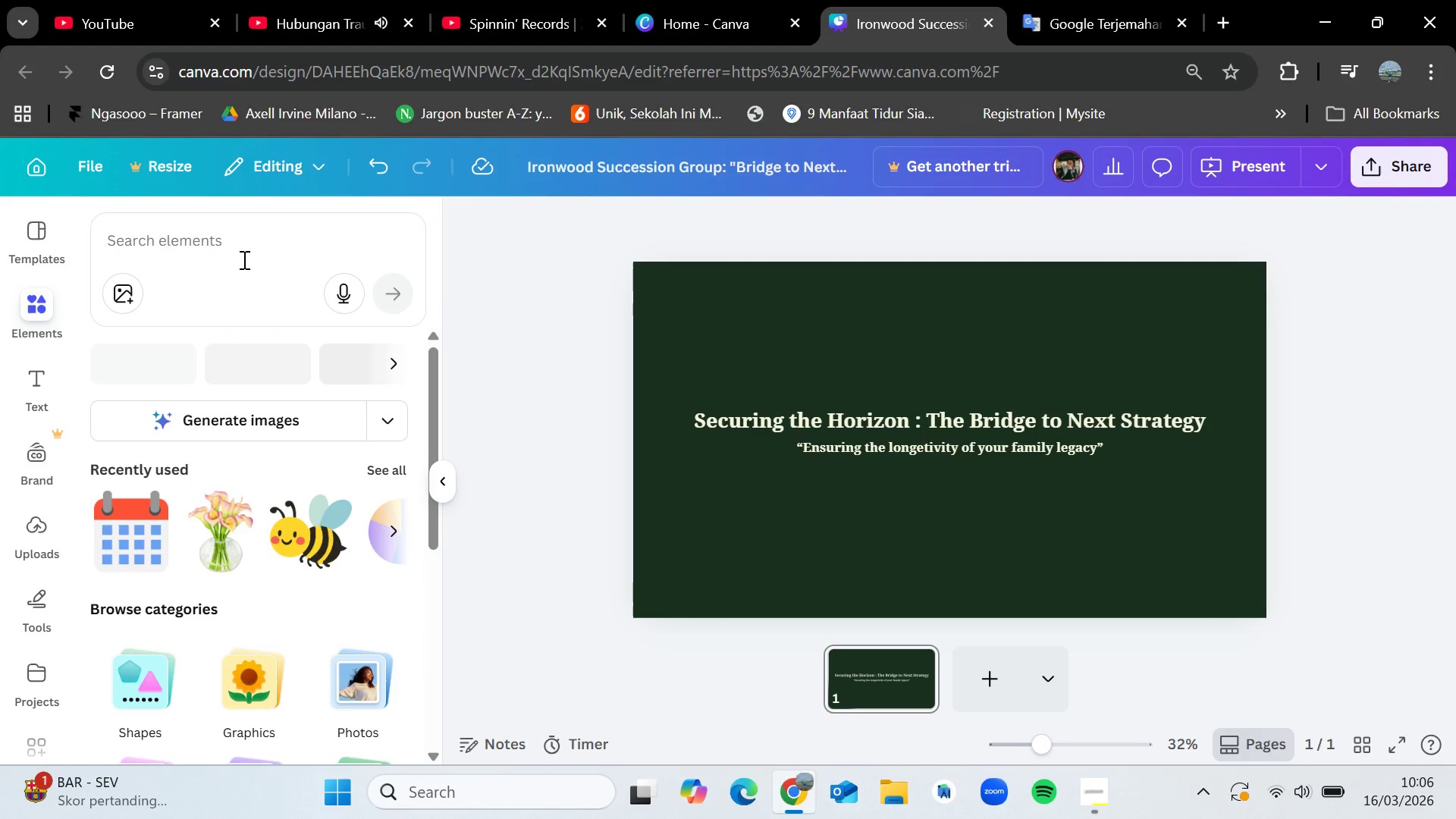 
left_click([243, 259])
 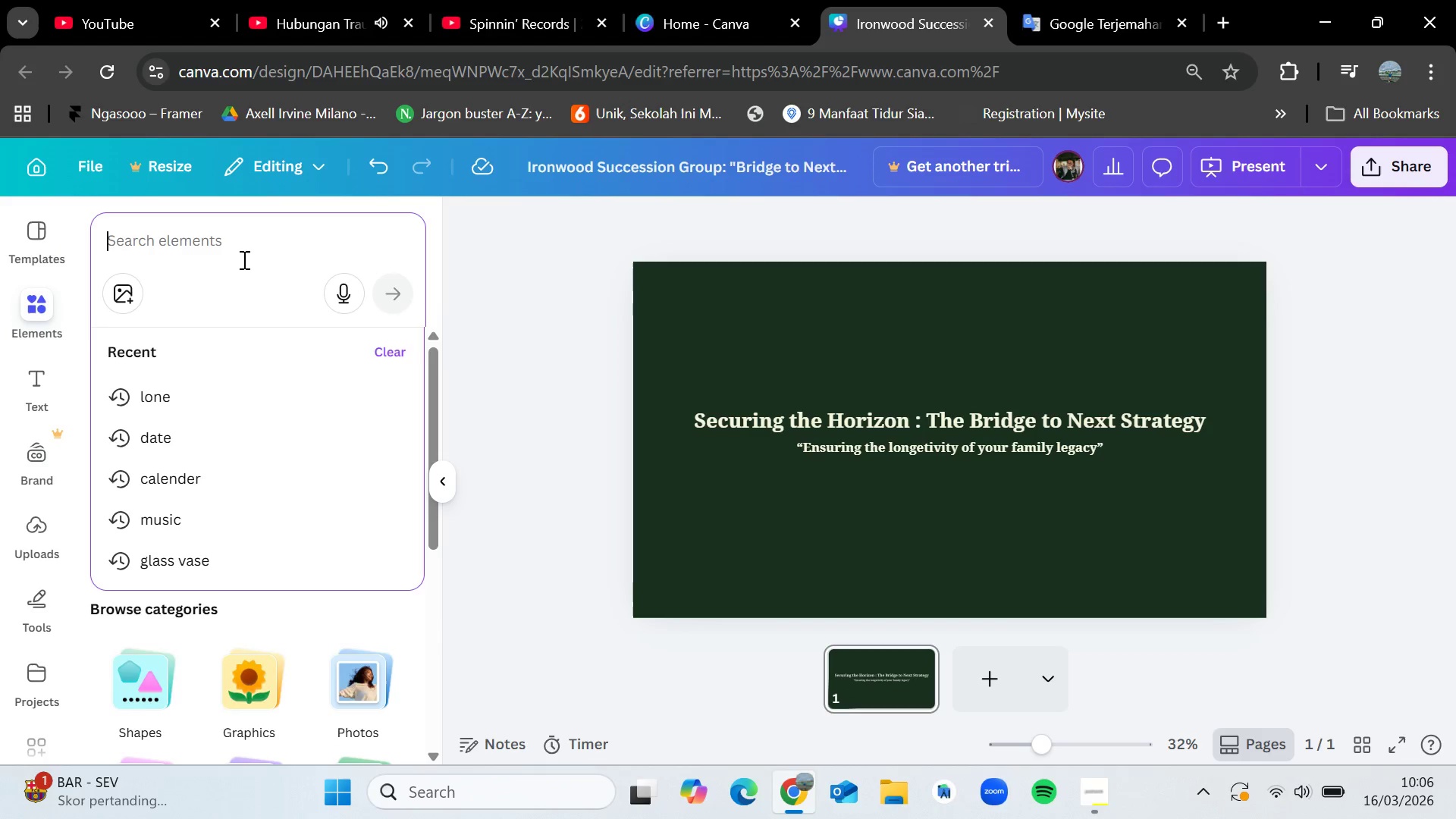 
type(tree)
 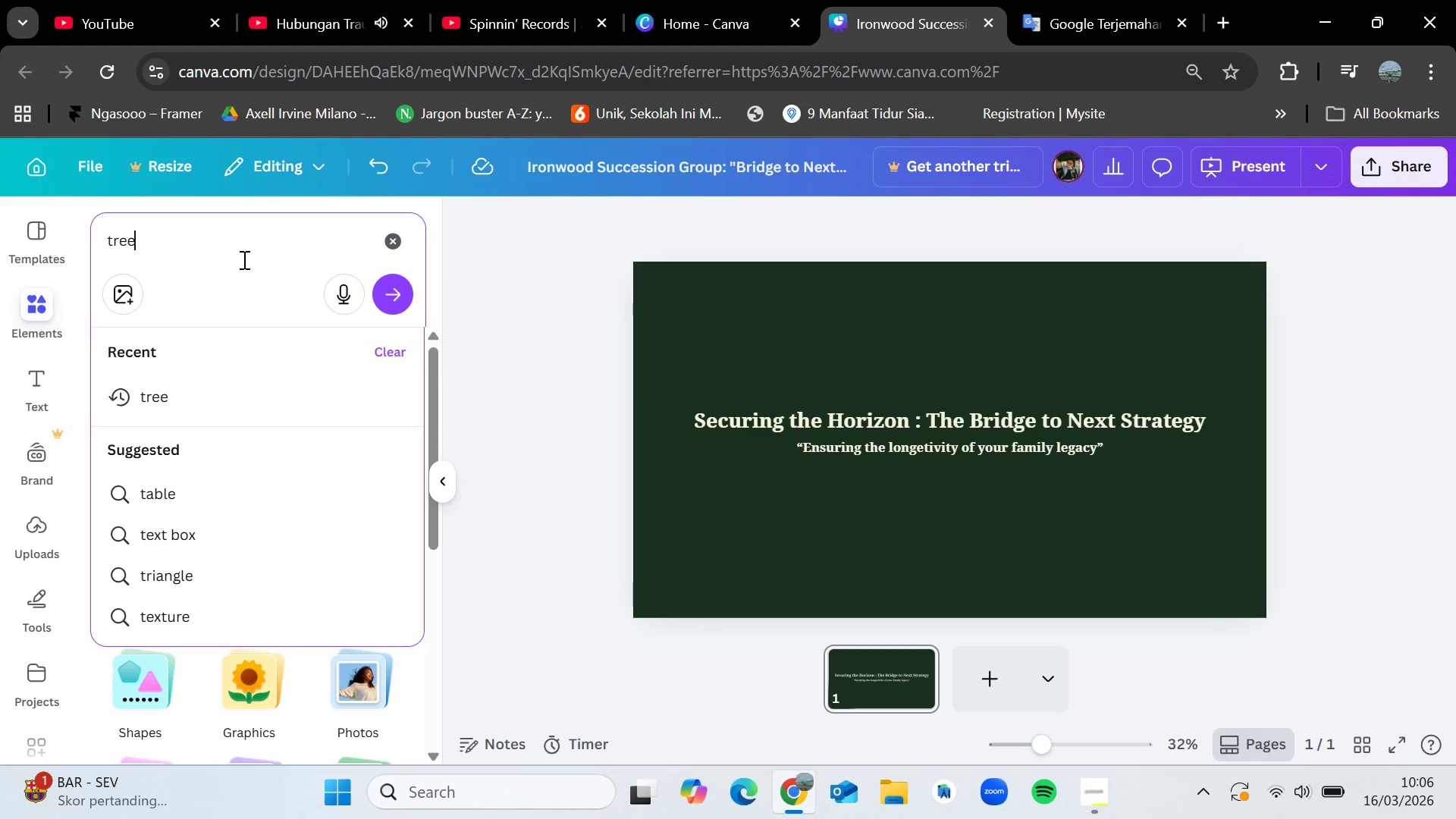 
key(Enter)
 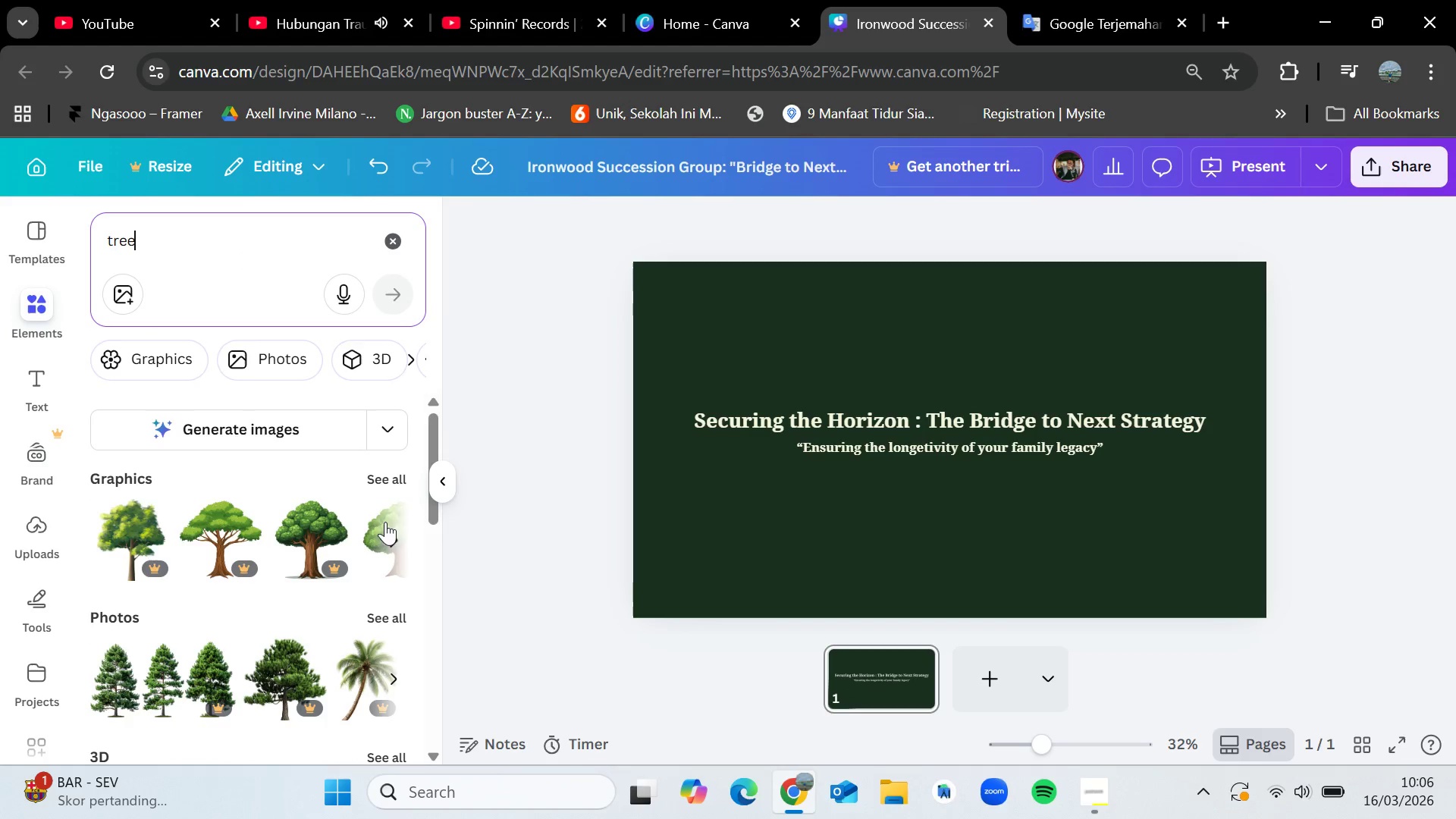 
left_click([391, 482])
 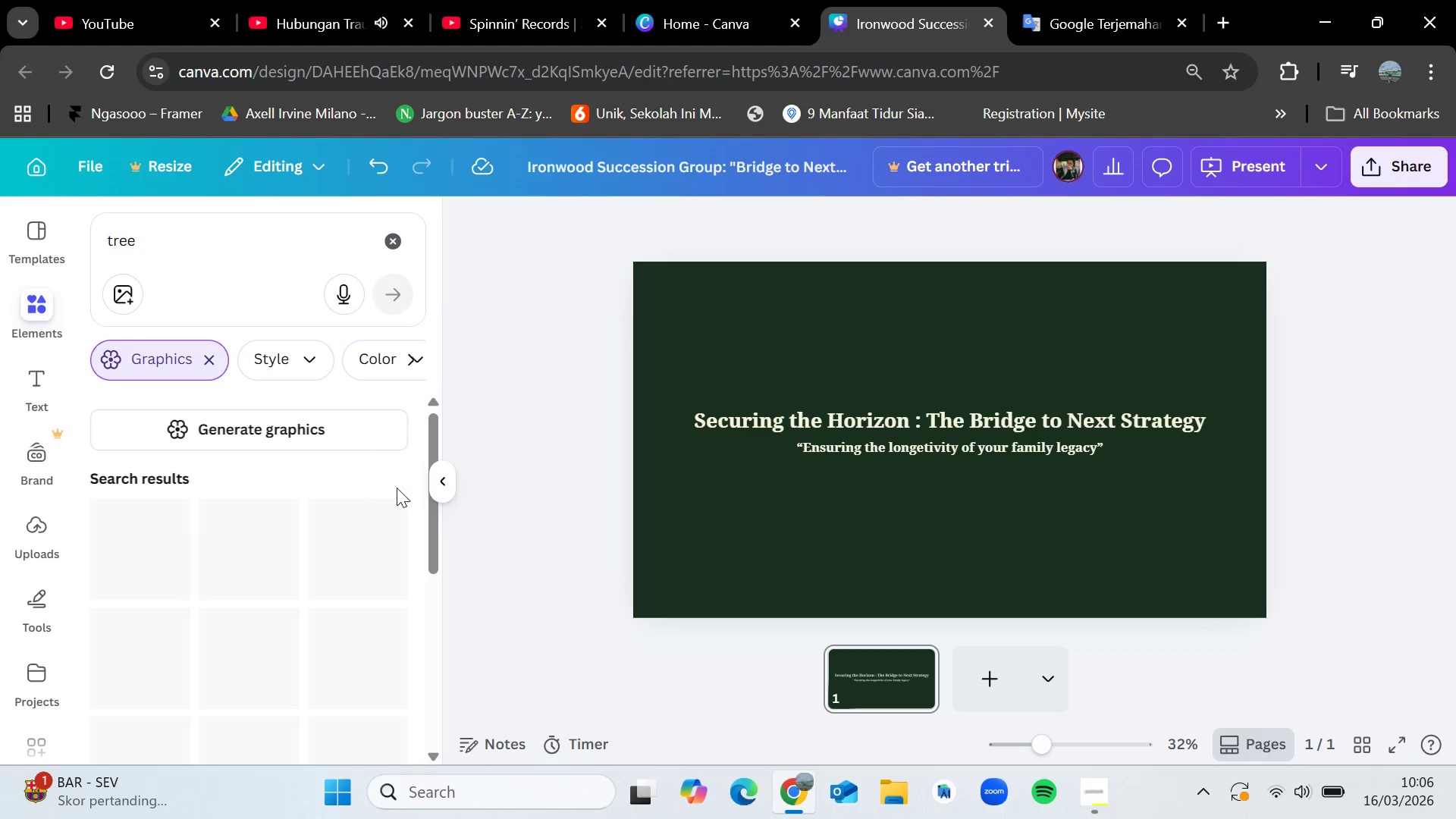 
mouse_move([404, 496])
 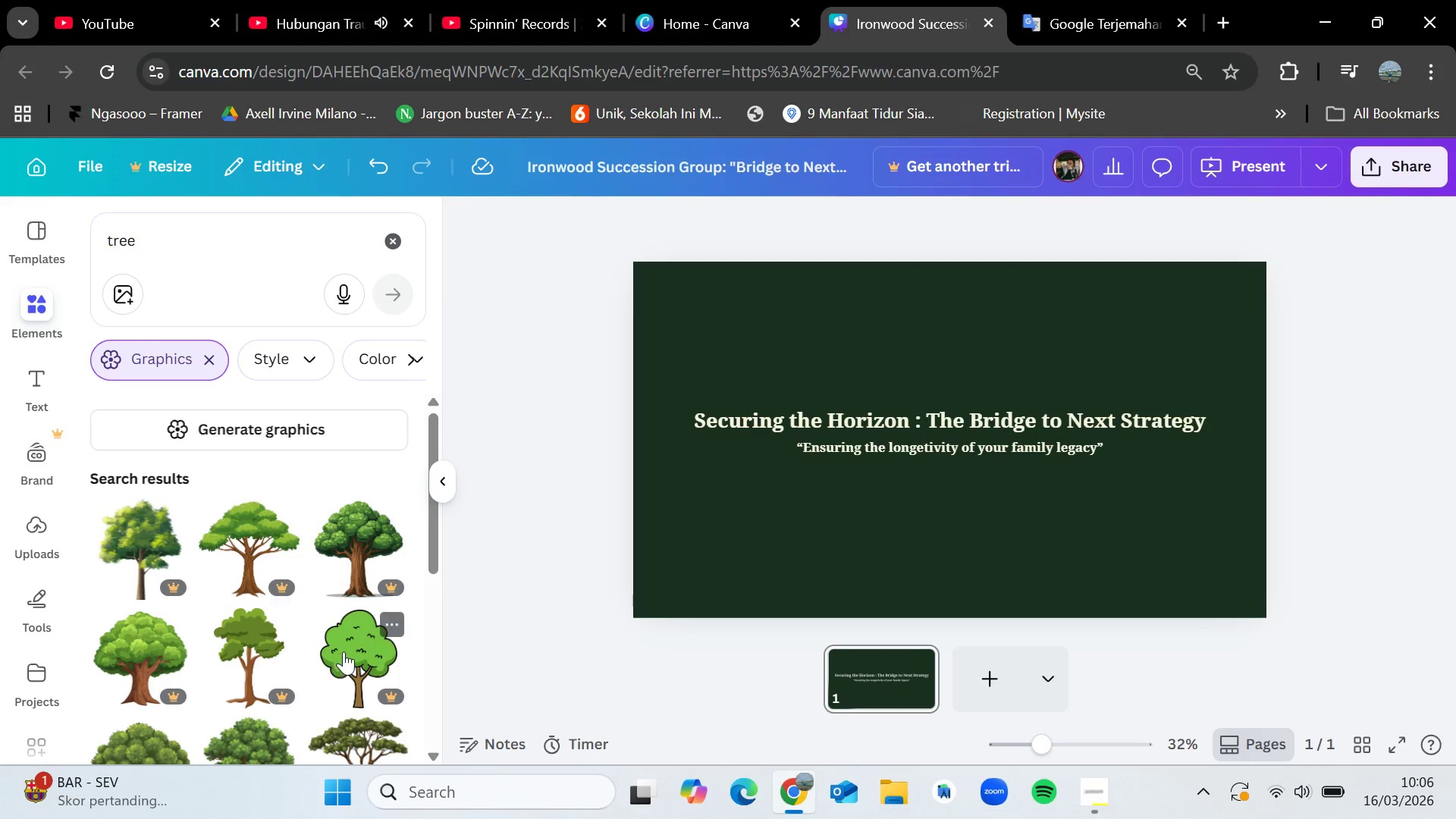 
scroll: coordinate [347, 650], scroll_direction: down, amount: 1.0
 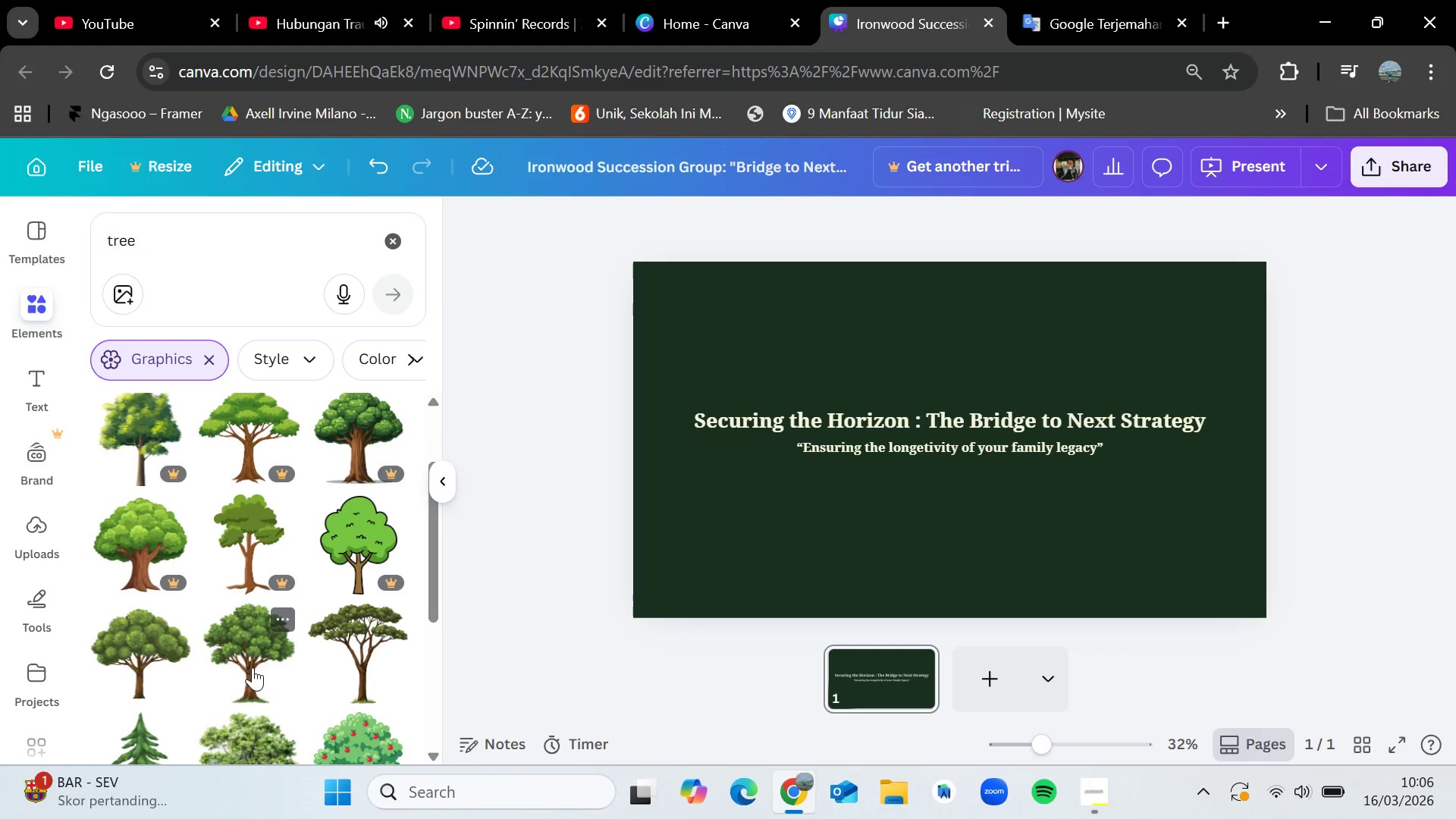 
left_click_drag(start_coordinate=[158, 663], to_coordinate=[824, 371])
 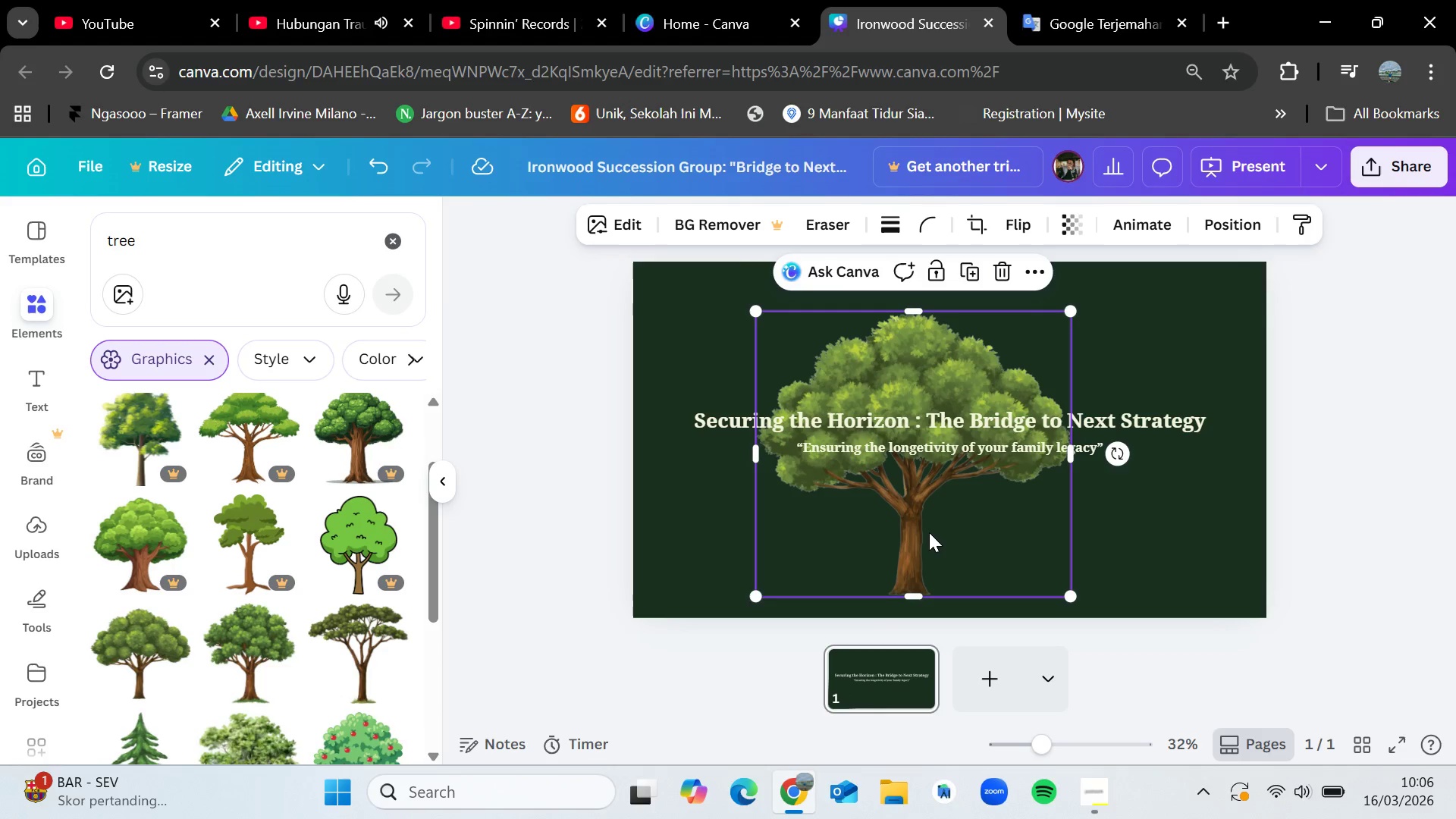 
left_click_drag(start_coordinate=[926, 532], to_coordinate=[803, 522])
 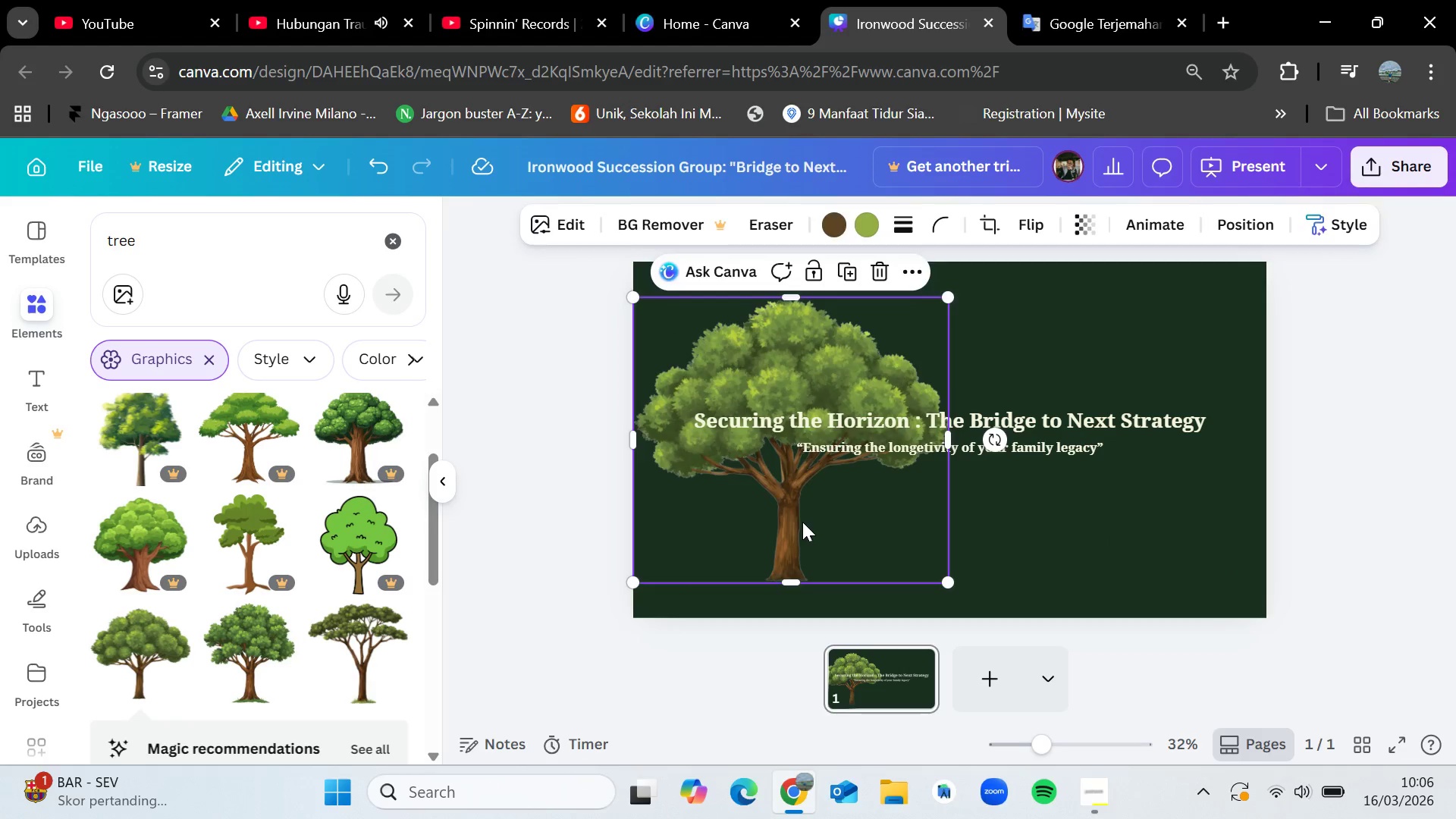 
key(Backspace)
 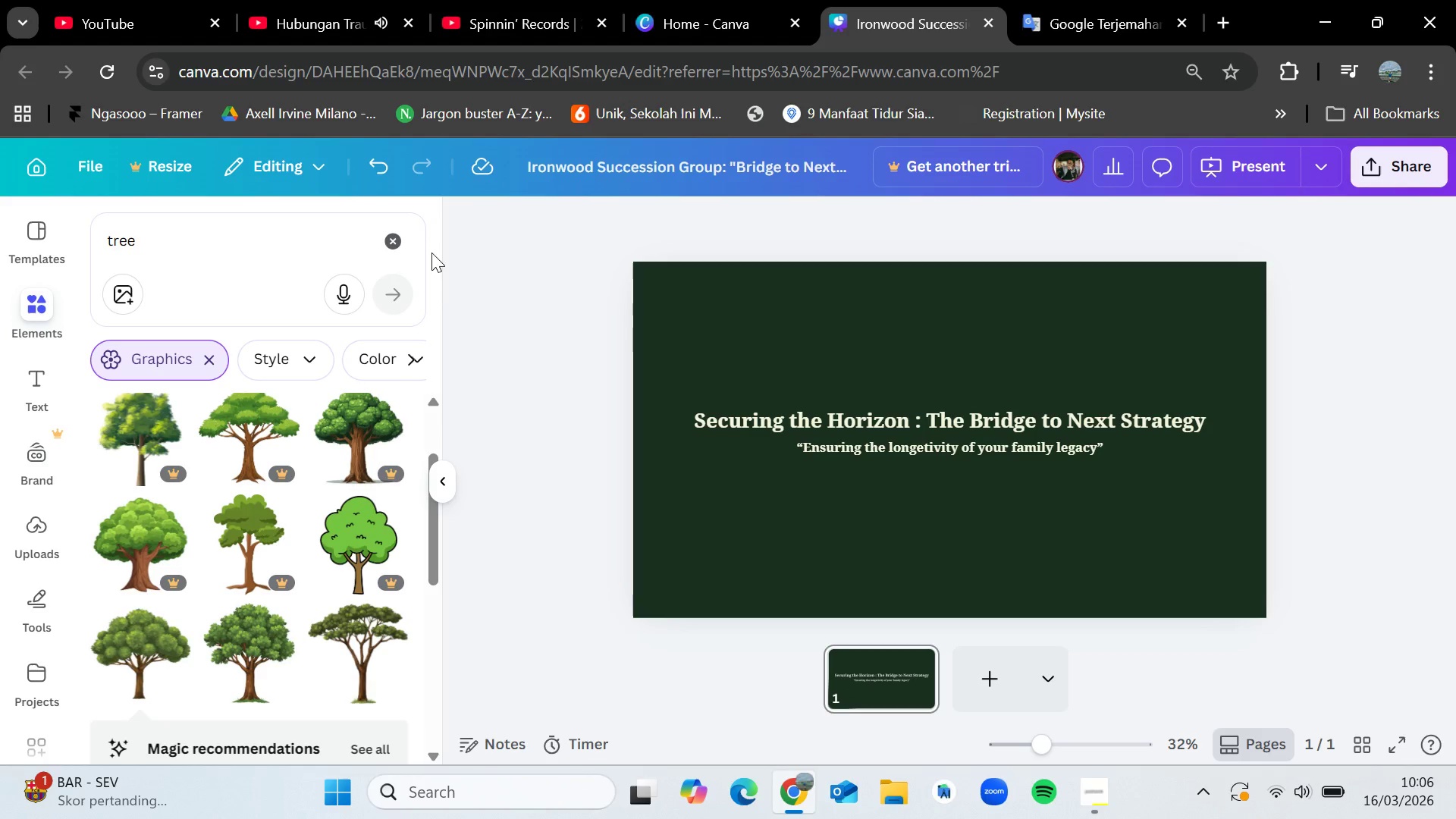 
left_click([399, 237])
 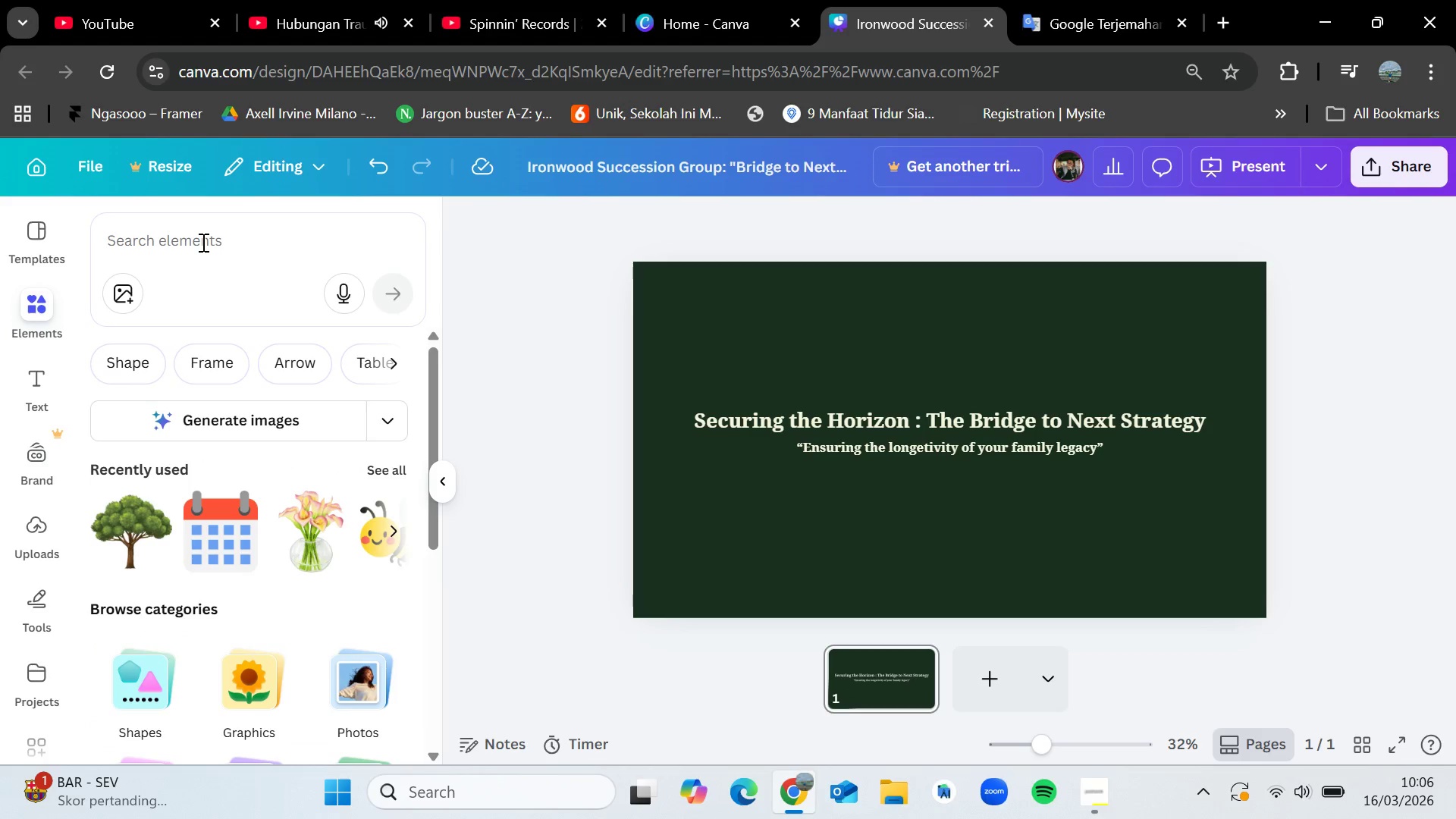 
left_click([202, 242])
 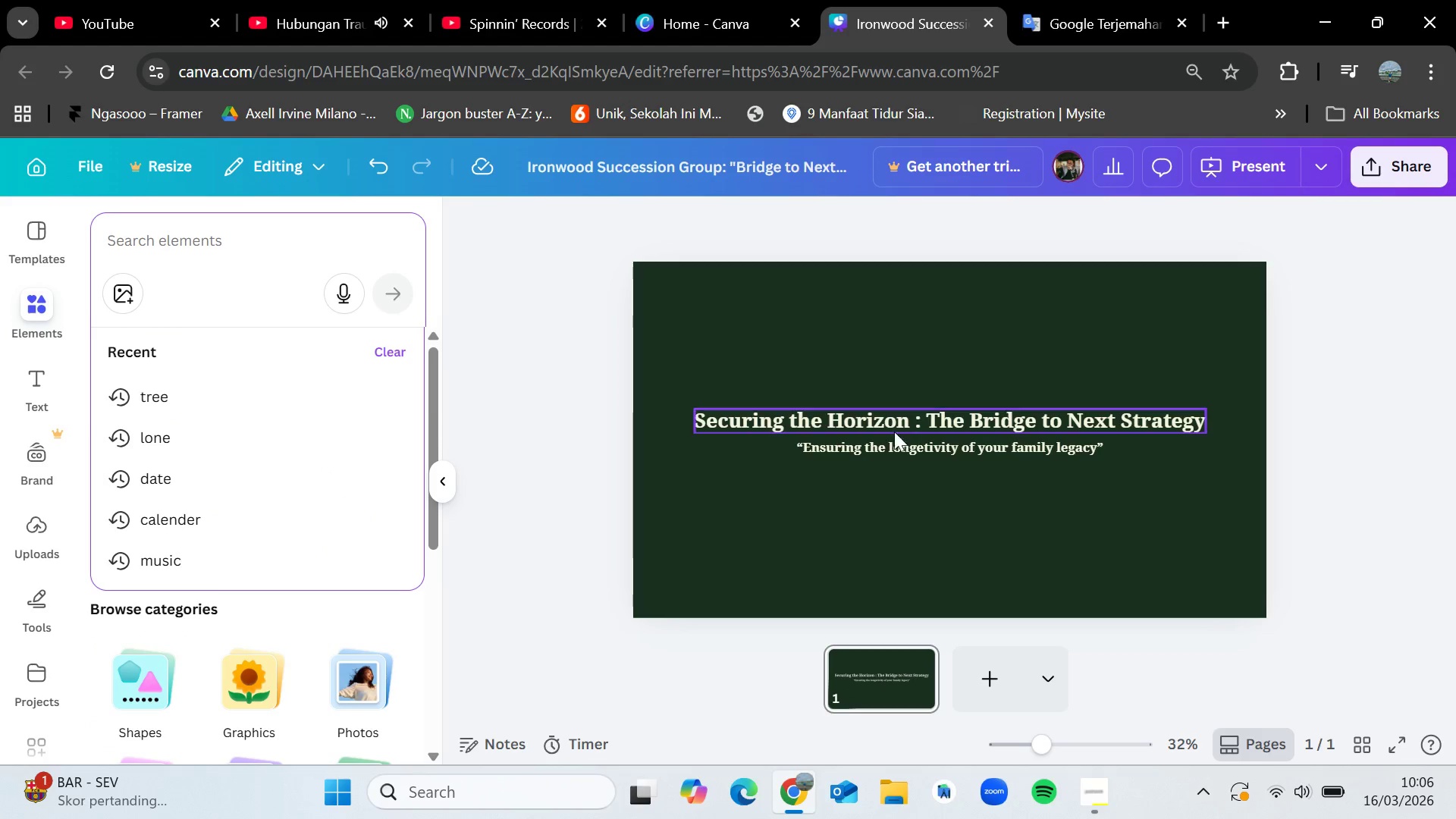 
left_click_drag(start_coordinate=[974, 454], to_coordinate=[975, 462])
 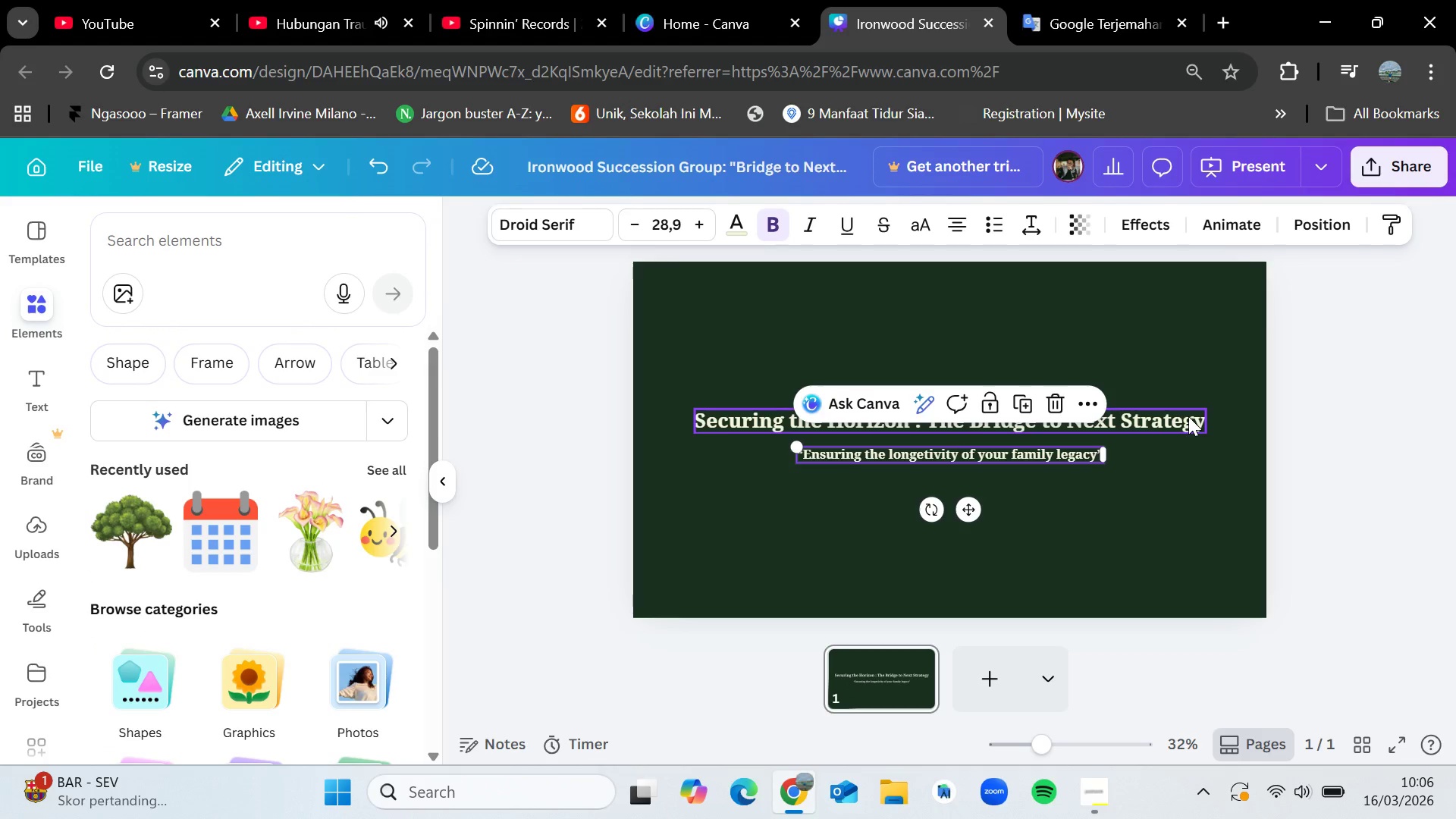 
left_click_drag(start_coordinate=[1188, 416], to_coordinate=[1188, 425])
 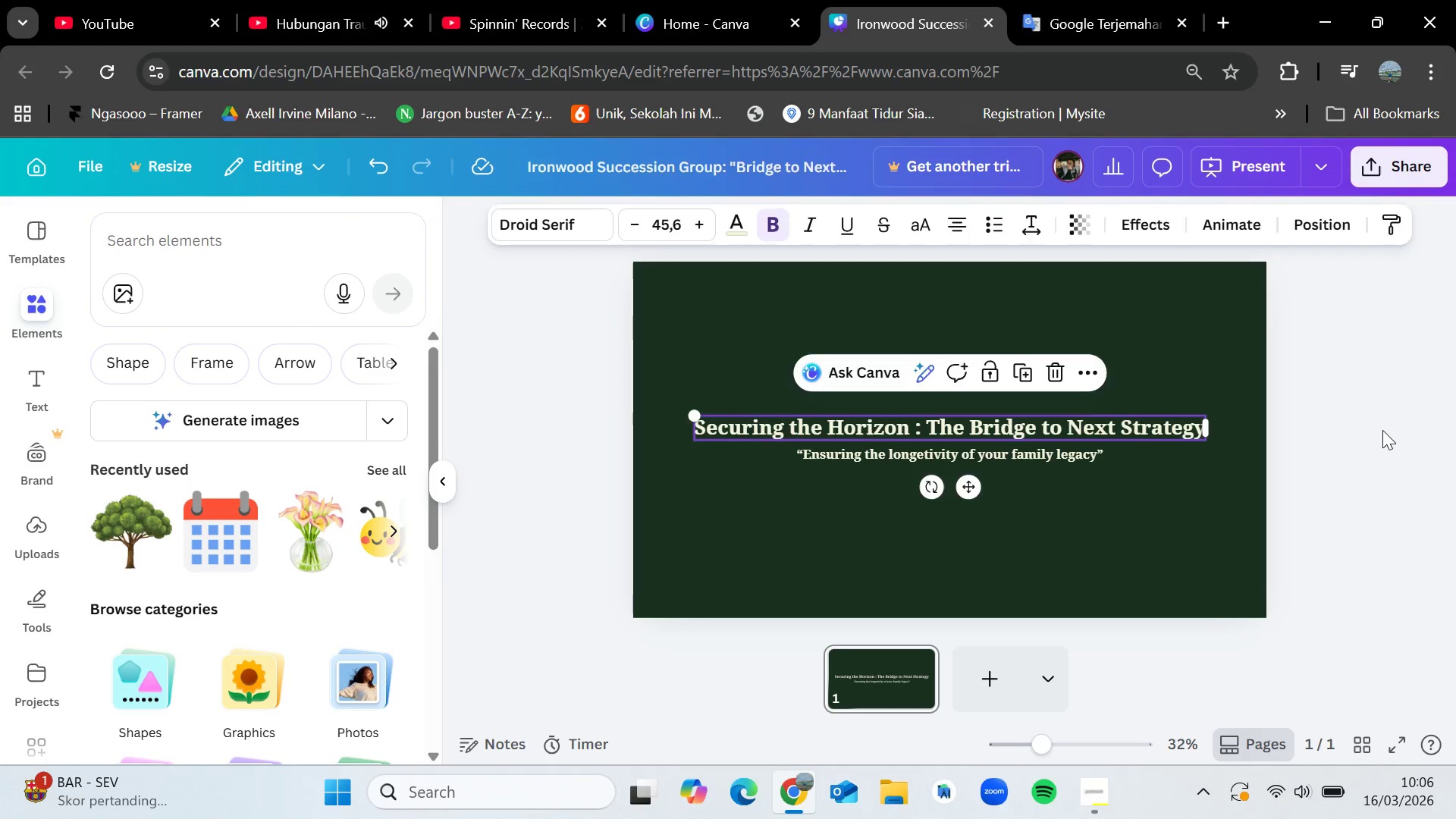 
left_click([1382, 430])
 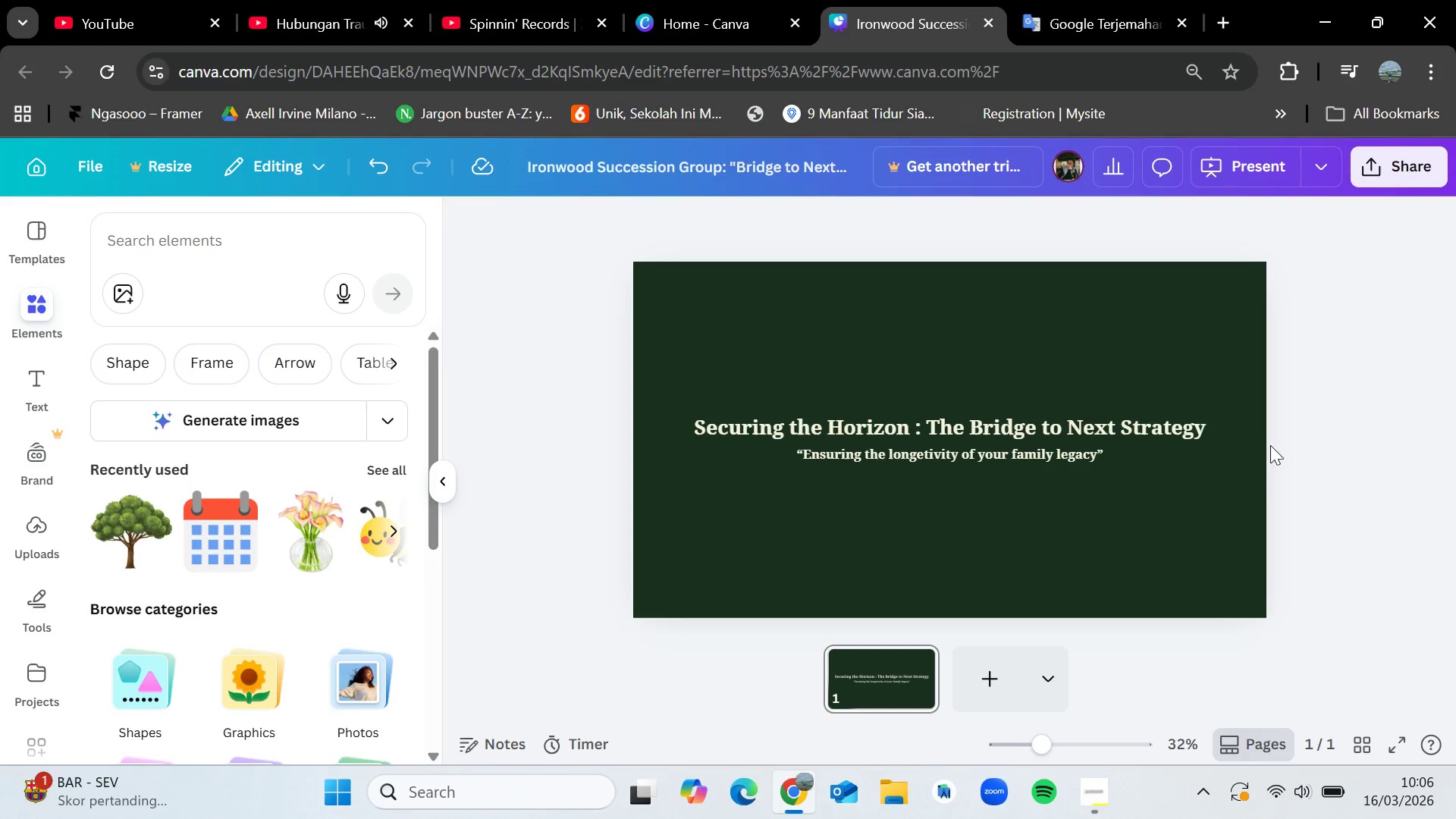 
left_click([240, 246])
 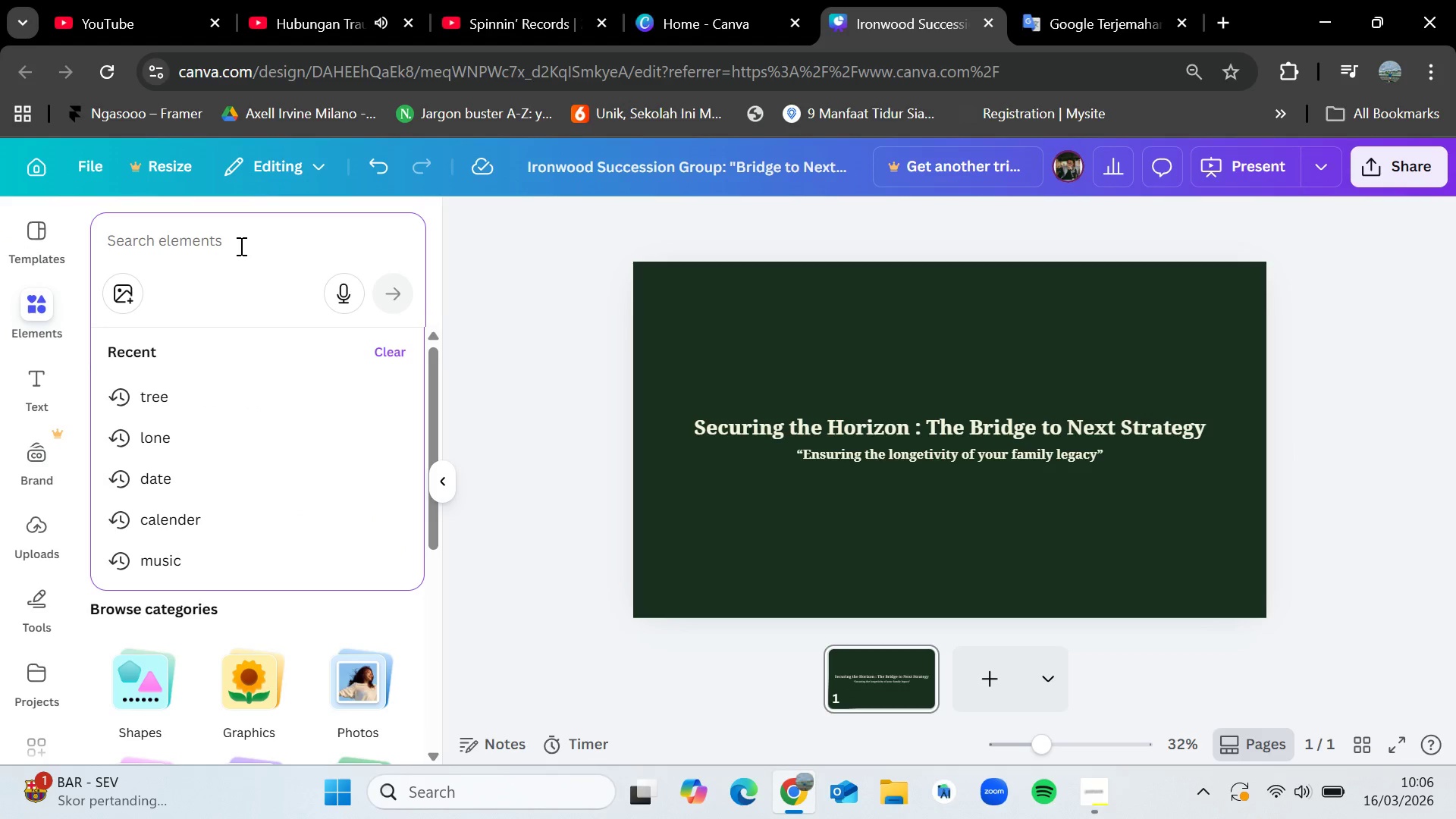 
type(wood)
 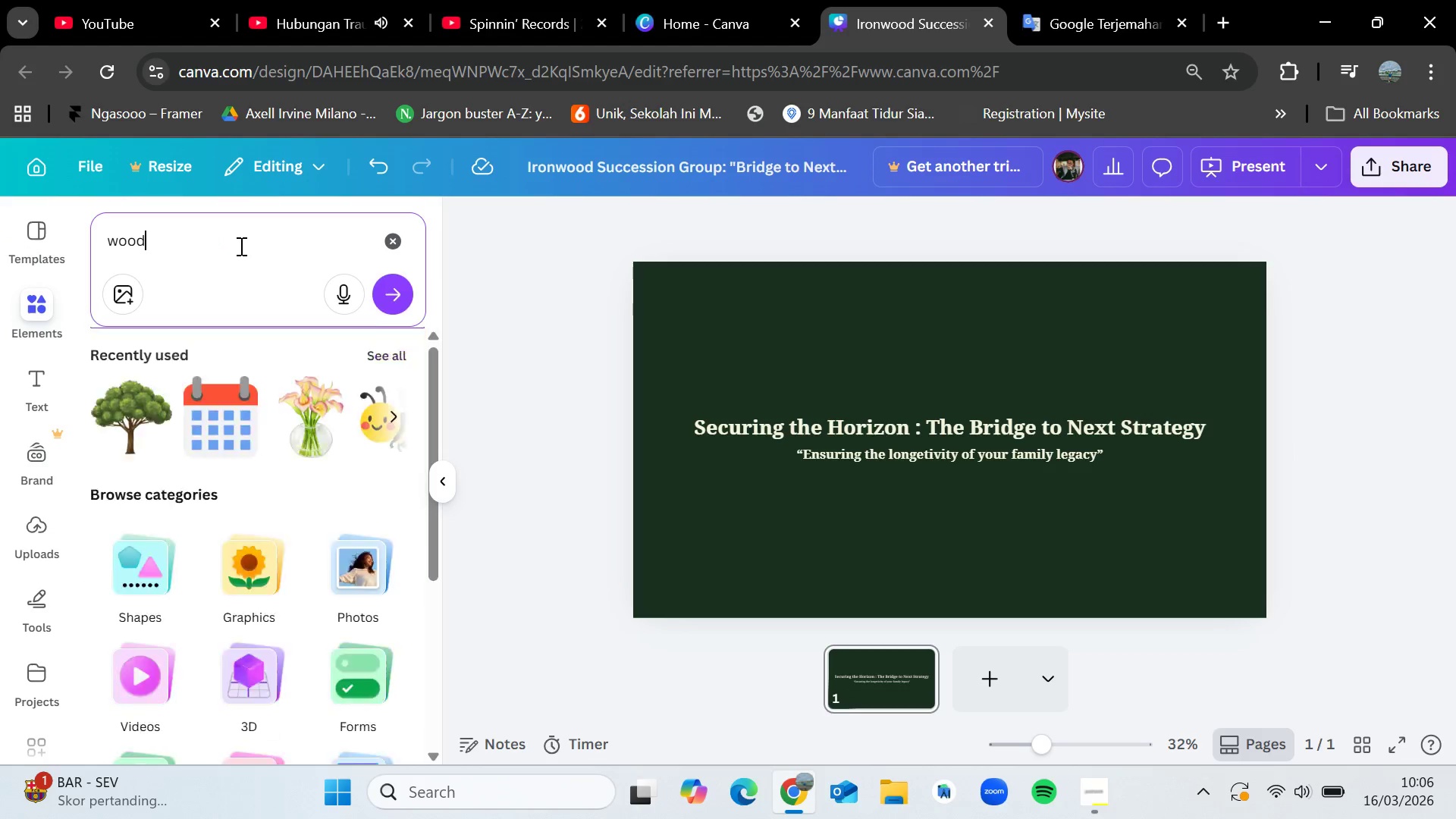 
key(Enter)
 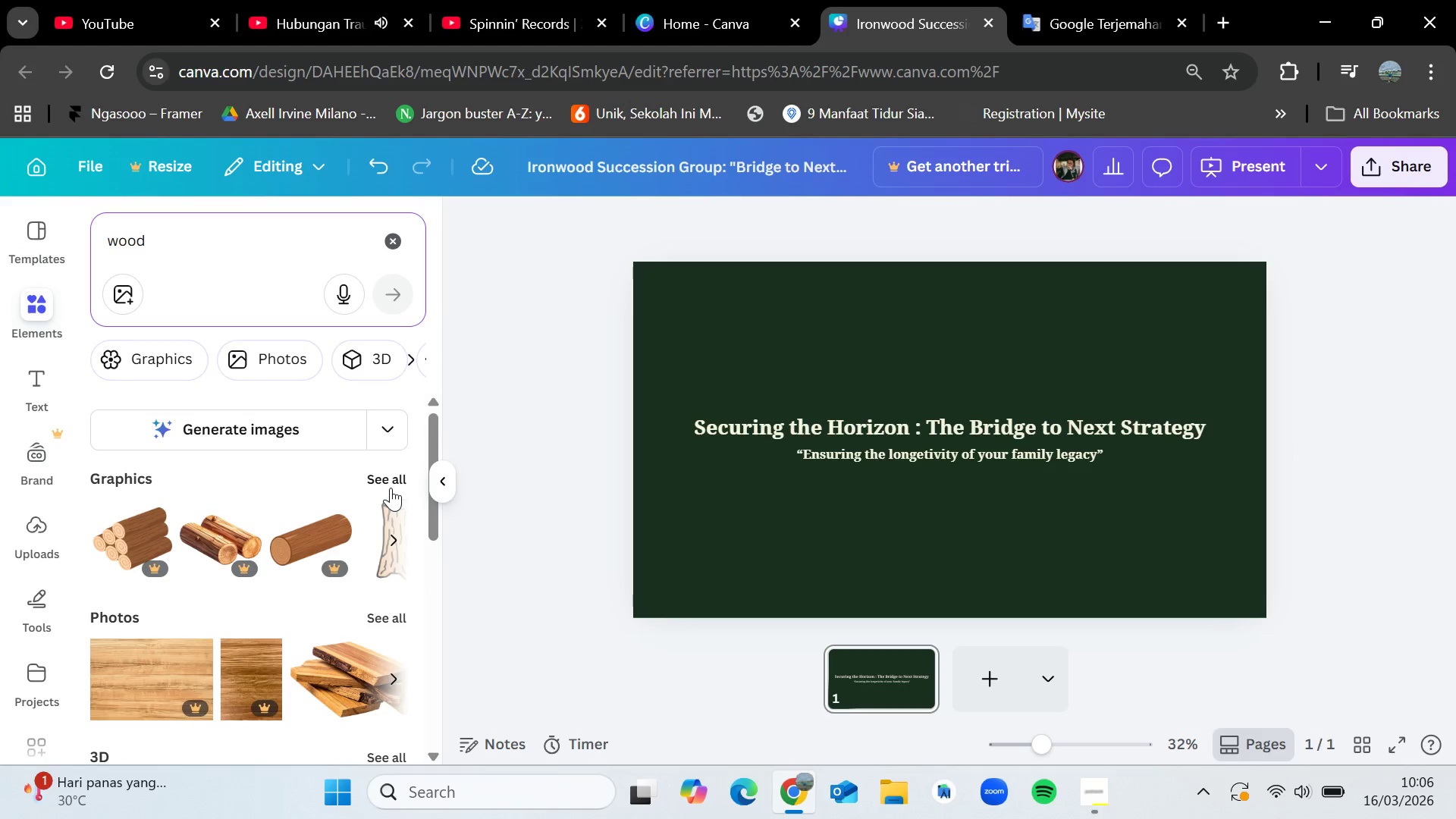 
left_click([394, 469])
 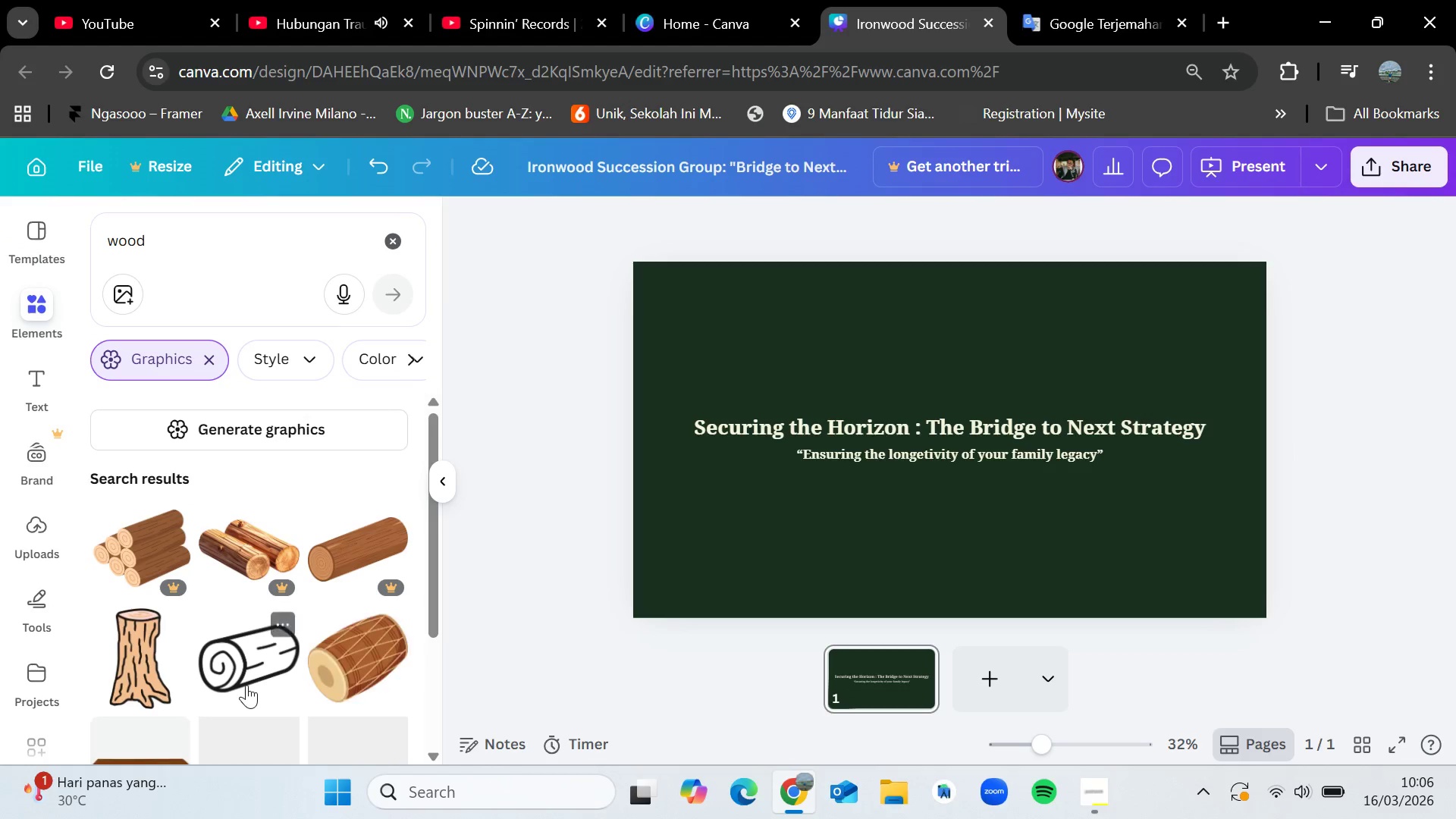 
scroll: coordinate [271, 644], scroll_direction: down, amount: 5.0
 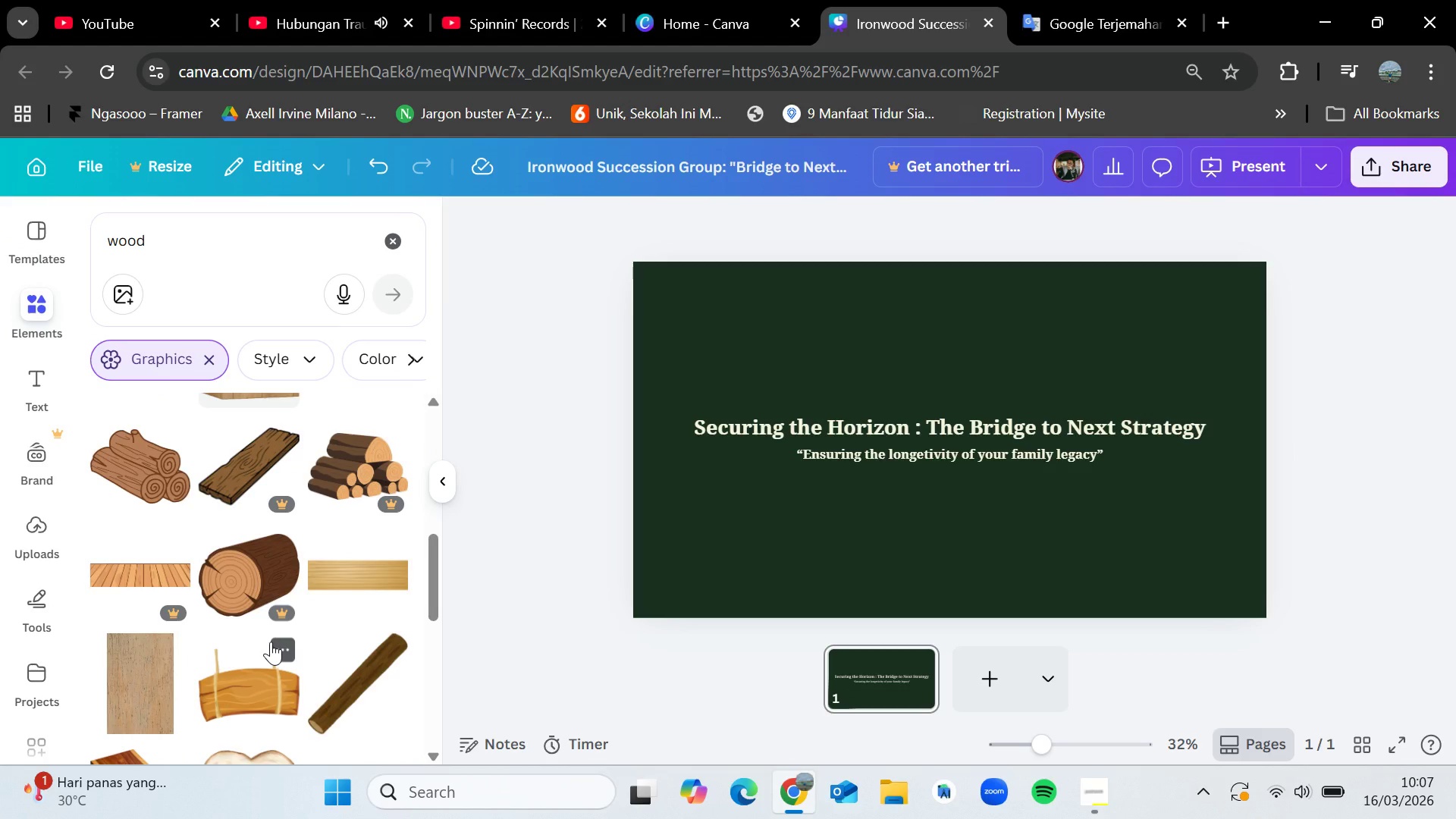 
scroll: coordinate [271, 642], scroll_direction: up, amount: 10.0
 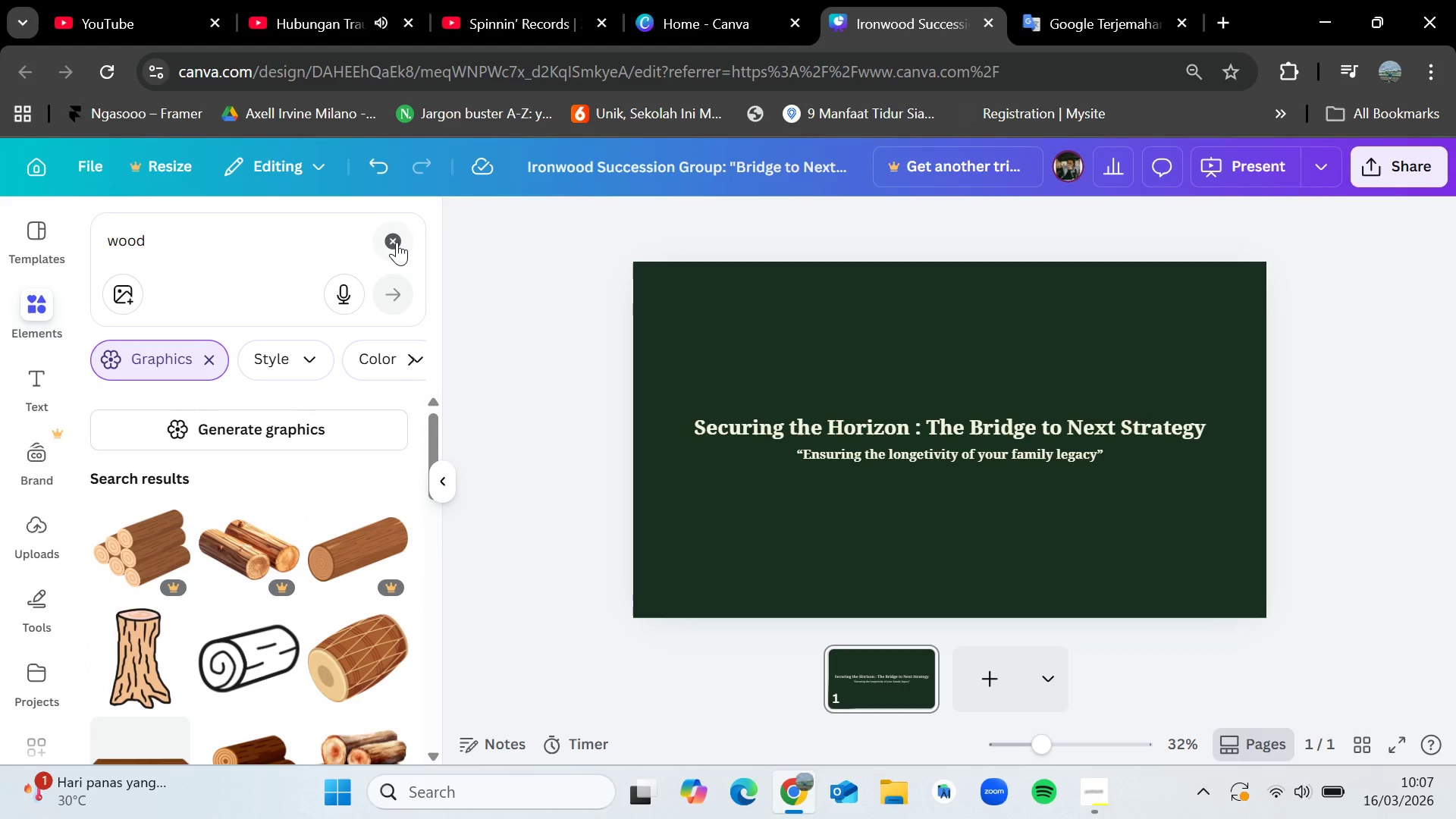 
left_click([398, 241])
 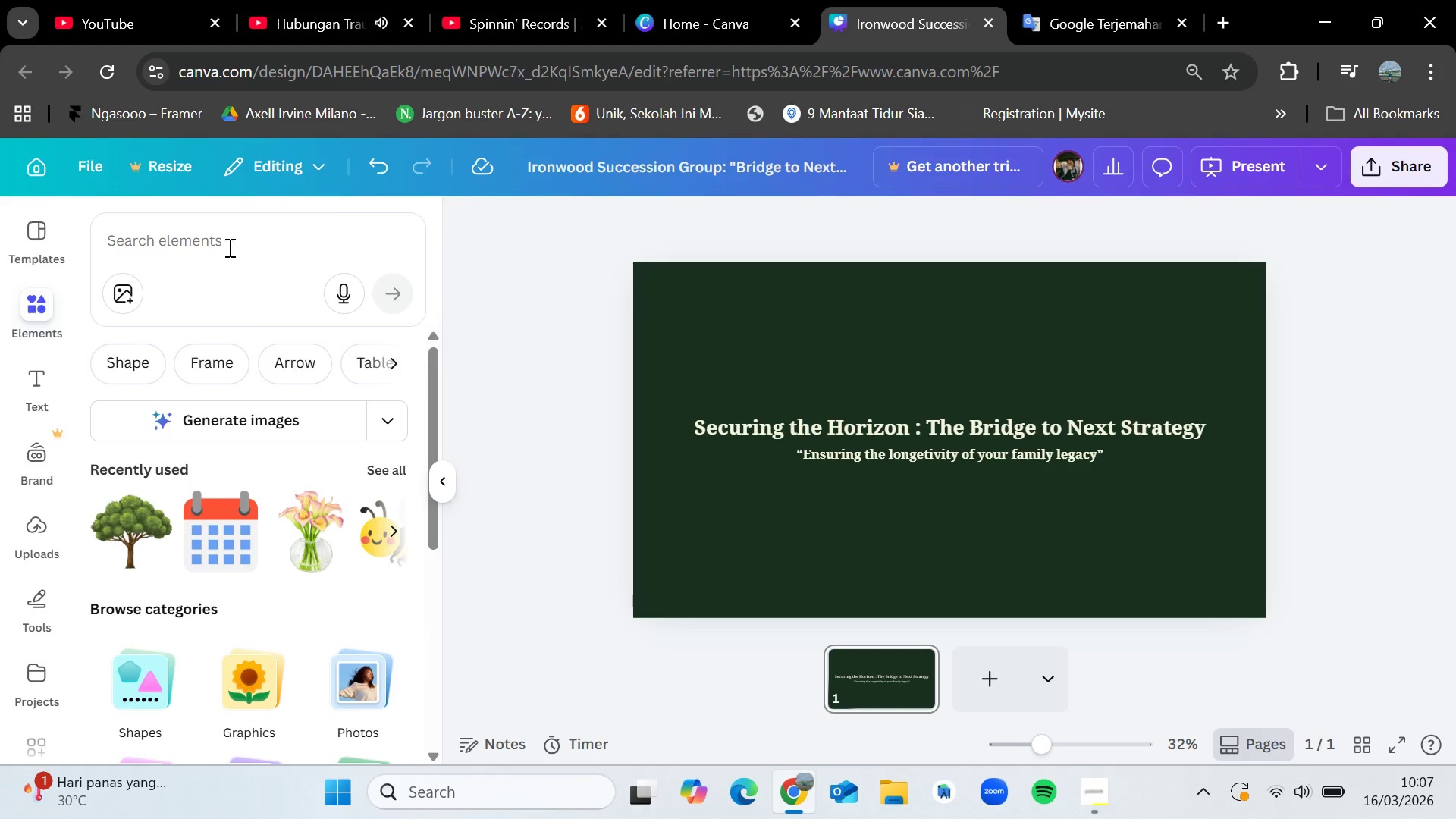 
left_click([228, 247])
 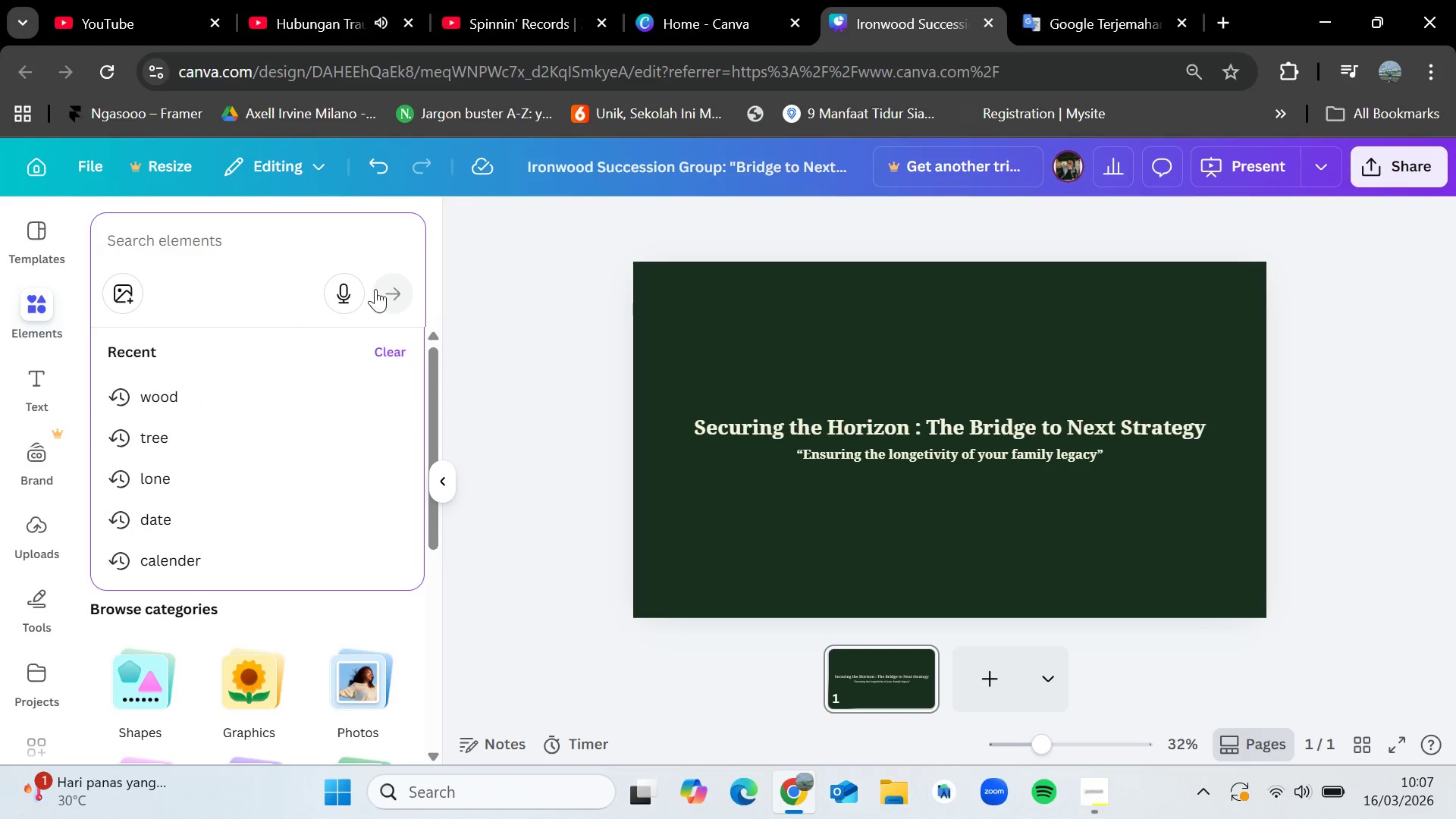 
left_click([457, 264])
 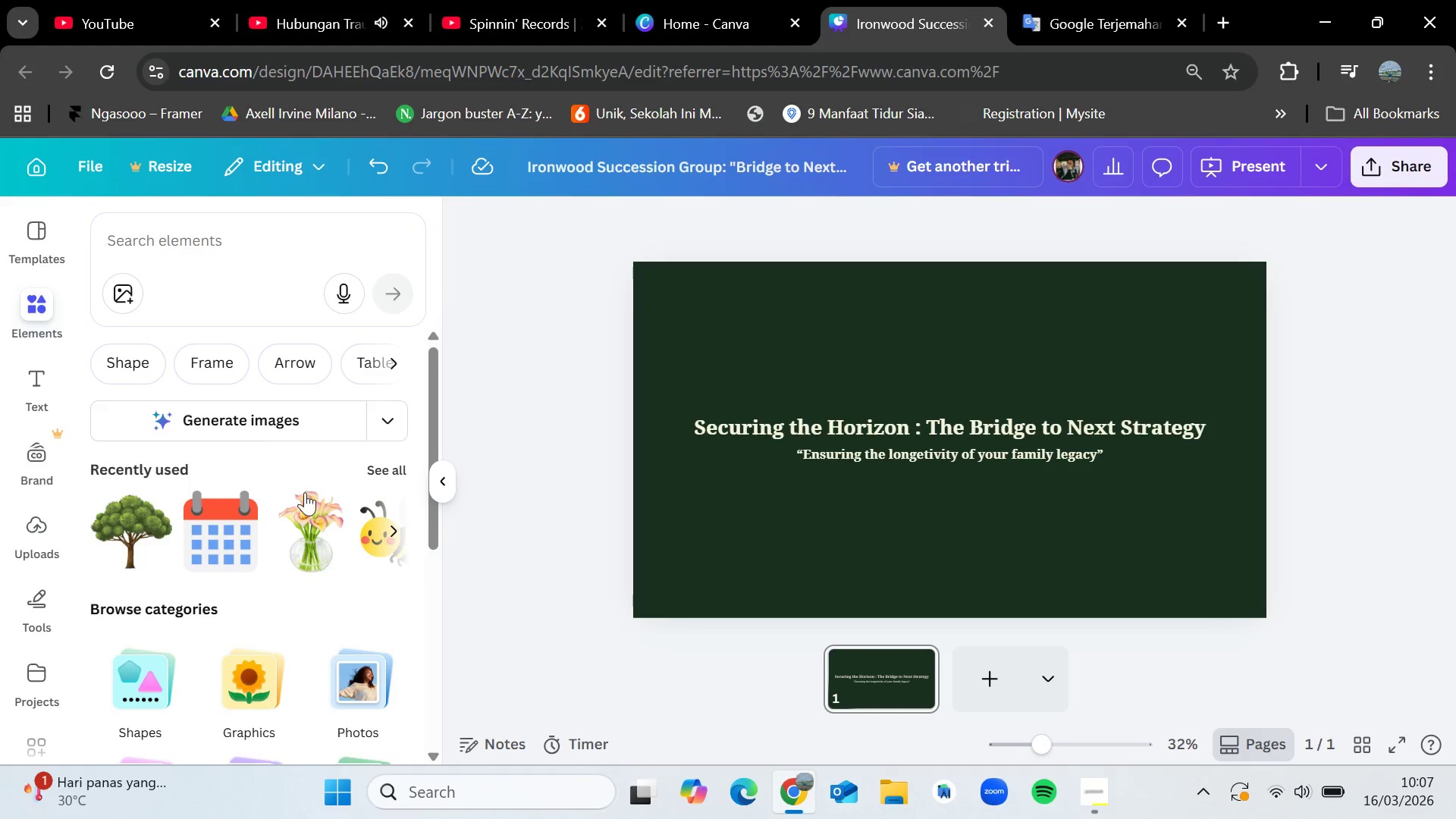 
scroll: coordinate [303, 494], scroll_direction: down, amount: 2.0
 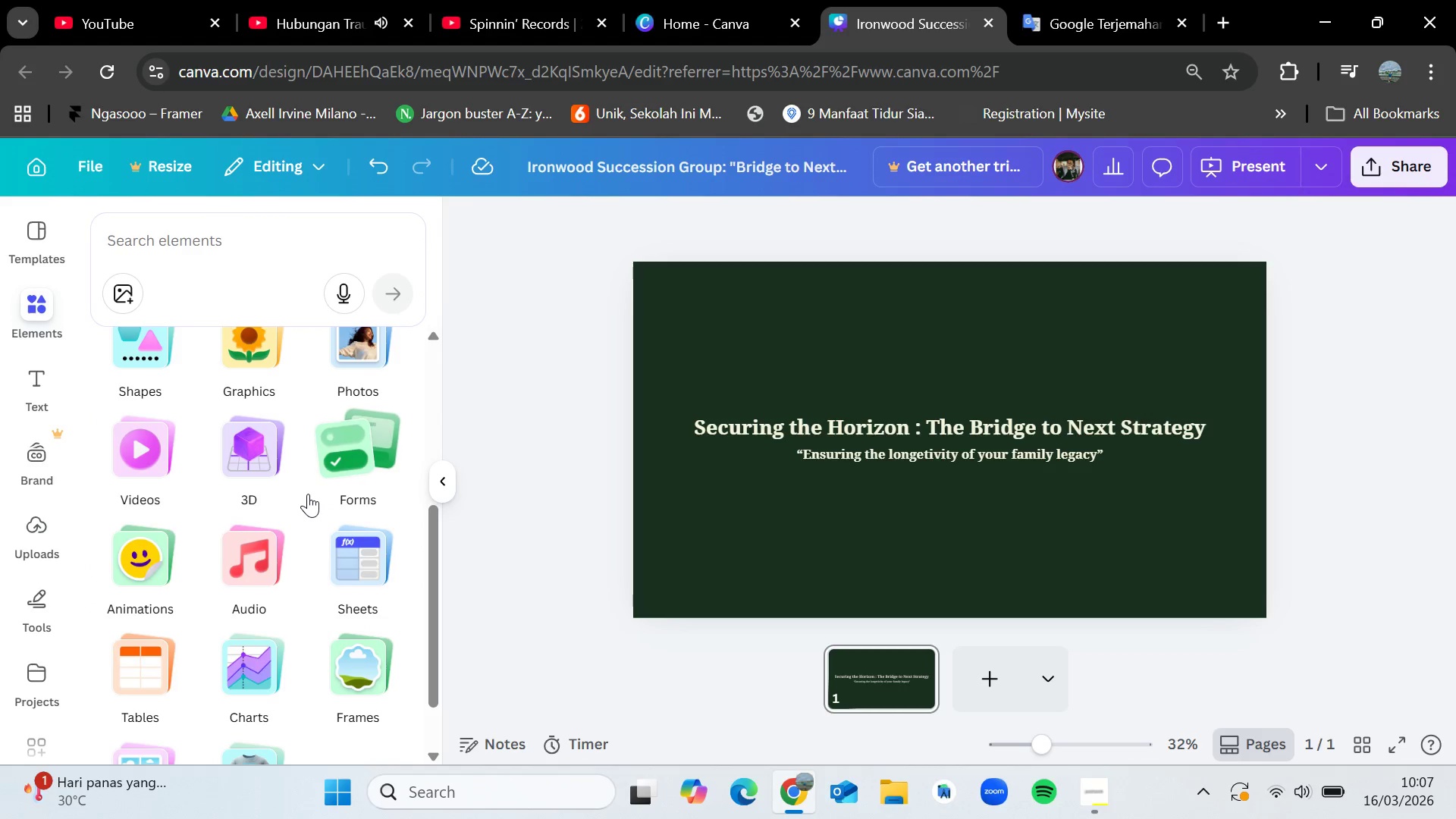 
scroll: coordinate [308, 494], scroll_direction: none, amount: 0.0
 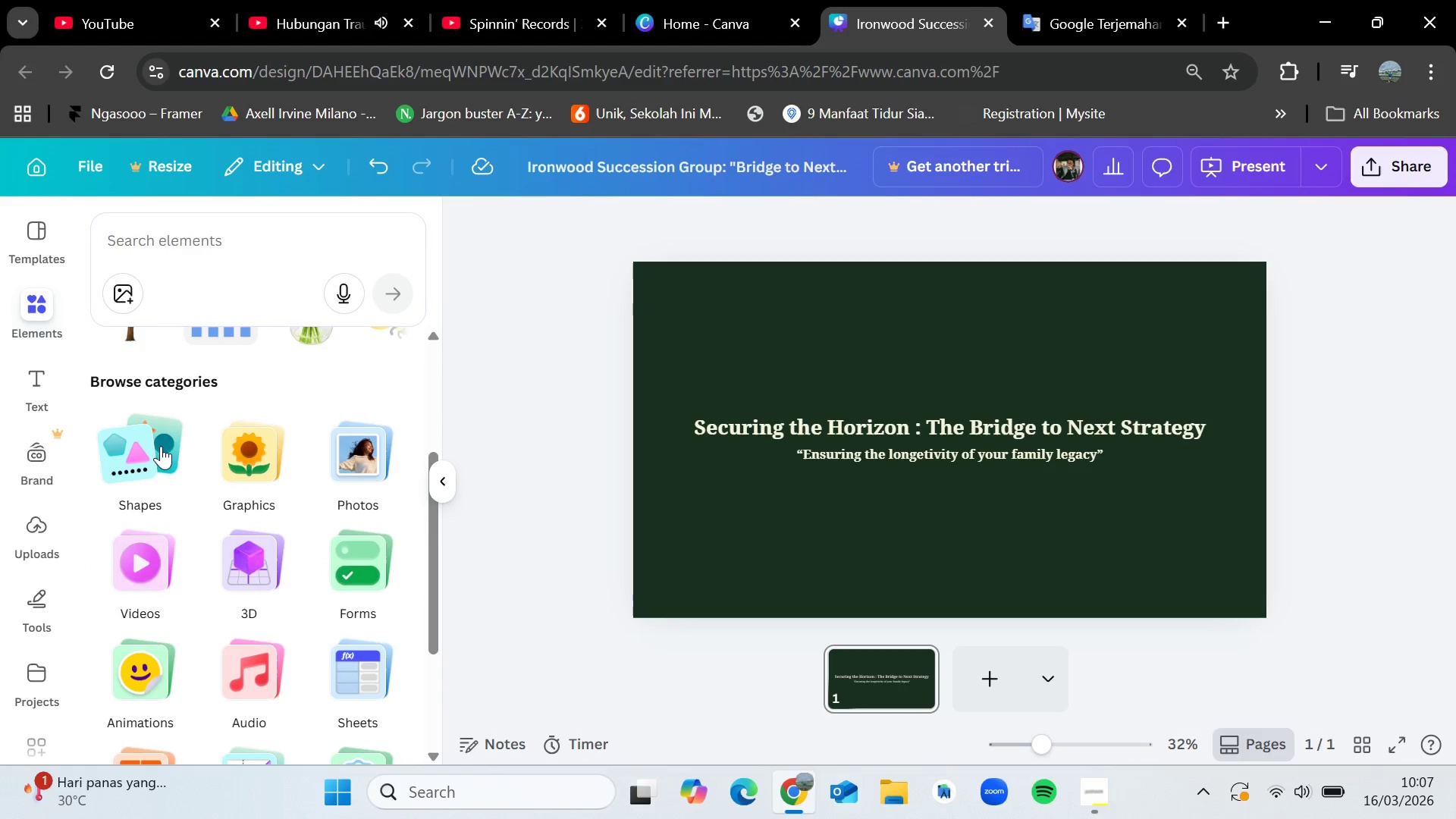 
left_click([160, 446])
 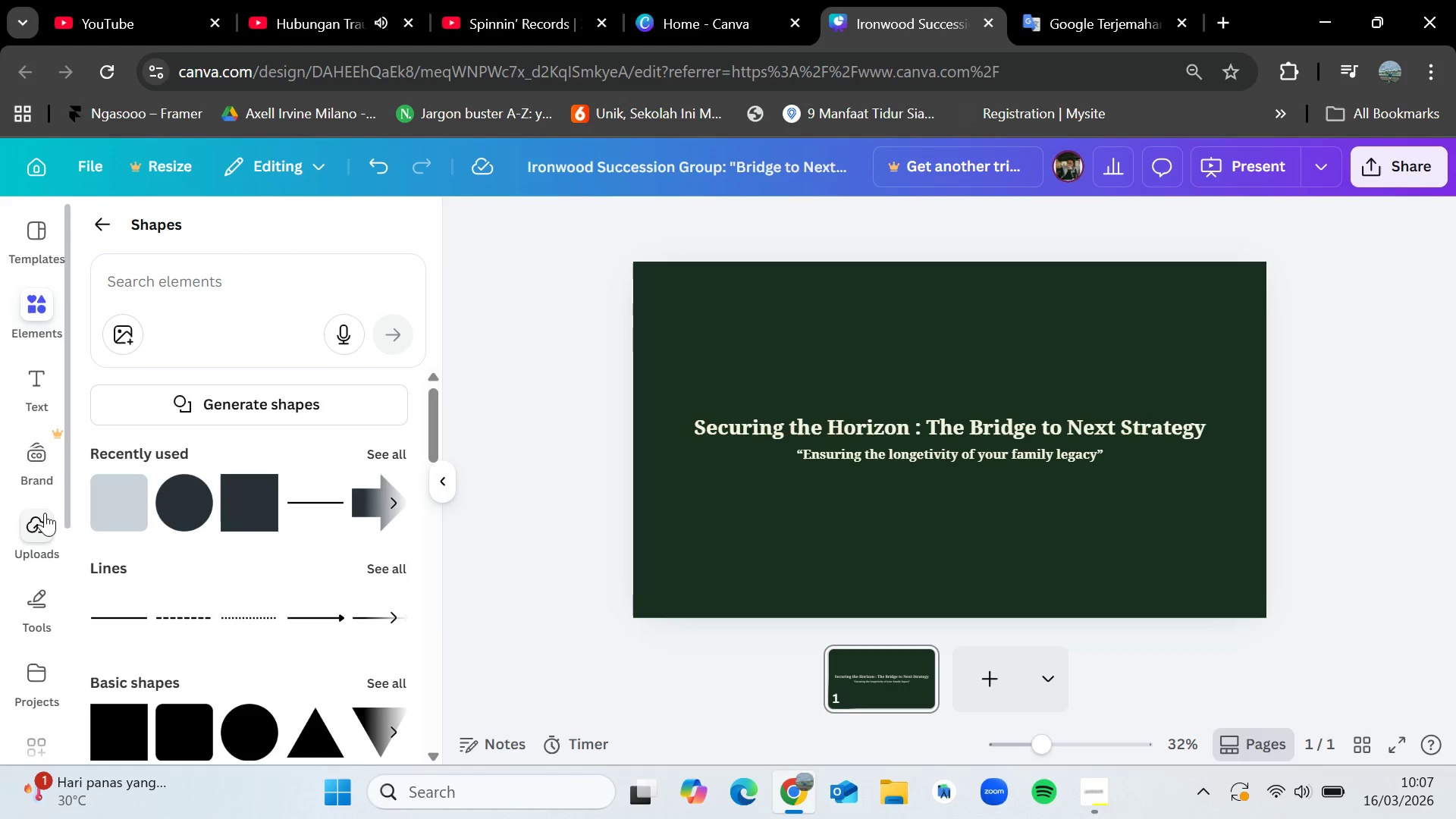 
left_click_drag(start_coordinate=[168, 727], to_coordinate=[707, 341])
 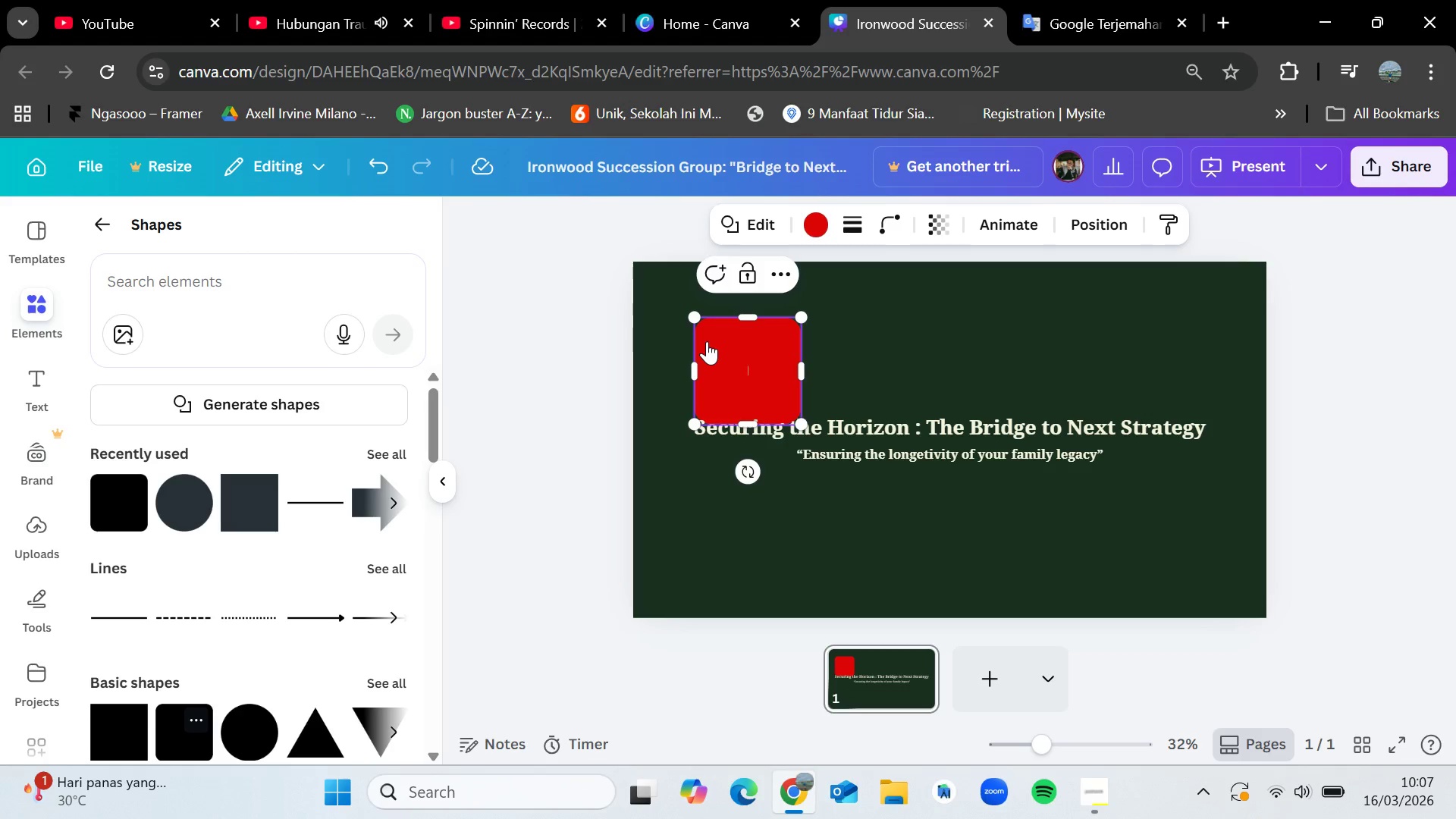 
wait(11.39)
 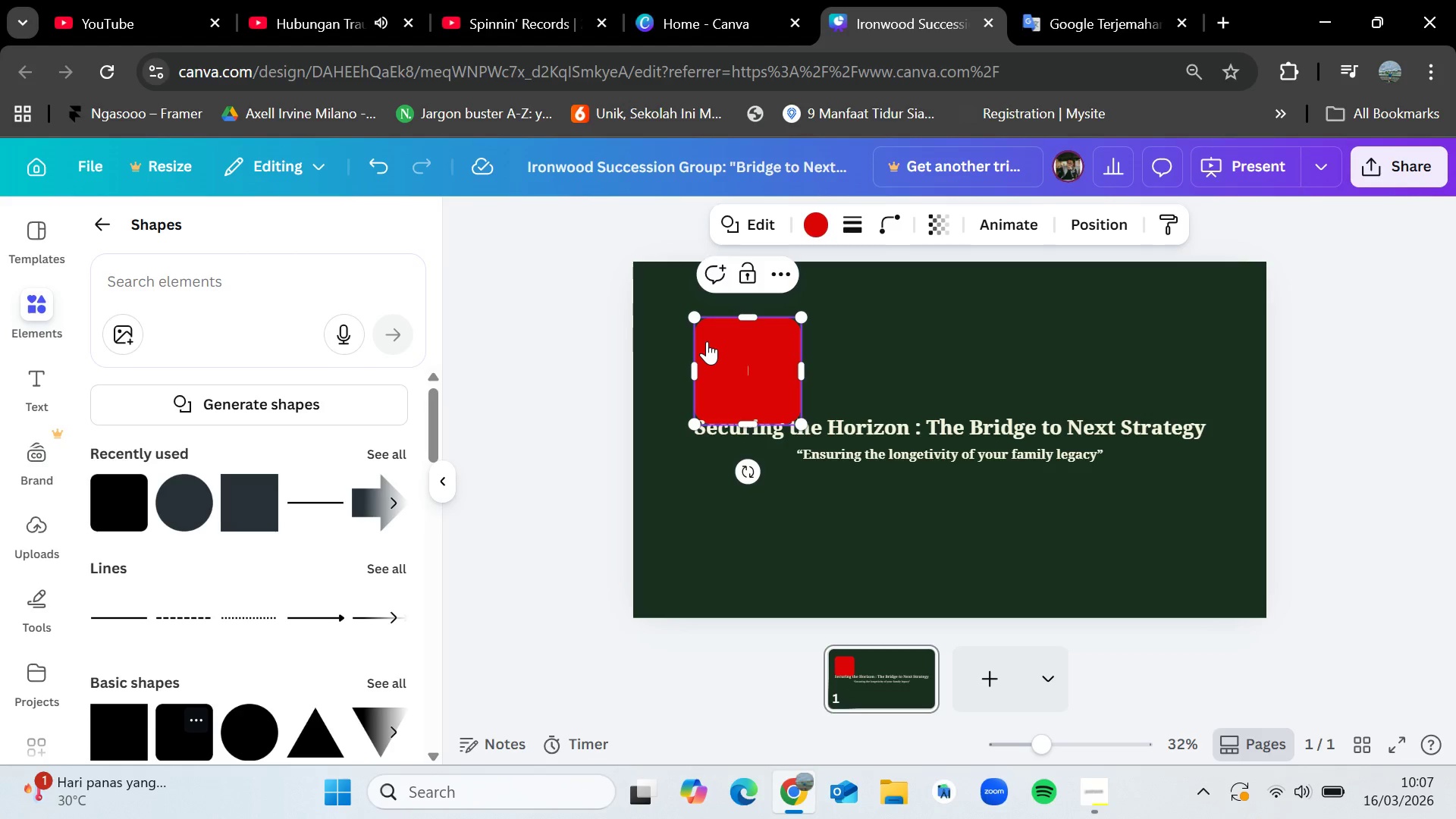 
left_click_drag(start_coordinate=[739, 357], to_coordinate=[1148, 522])
 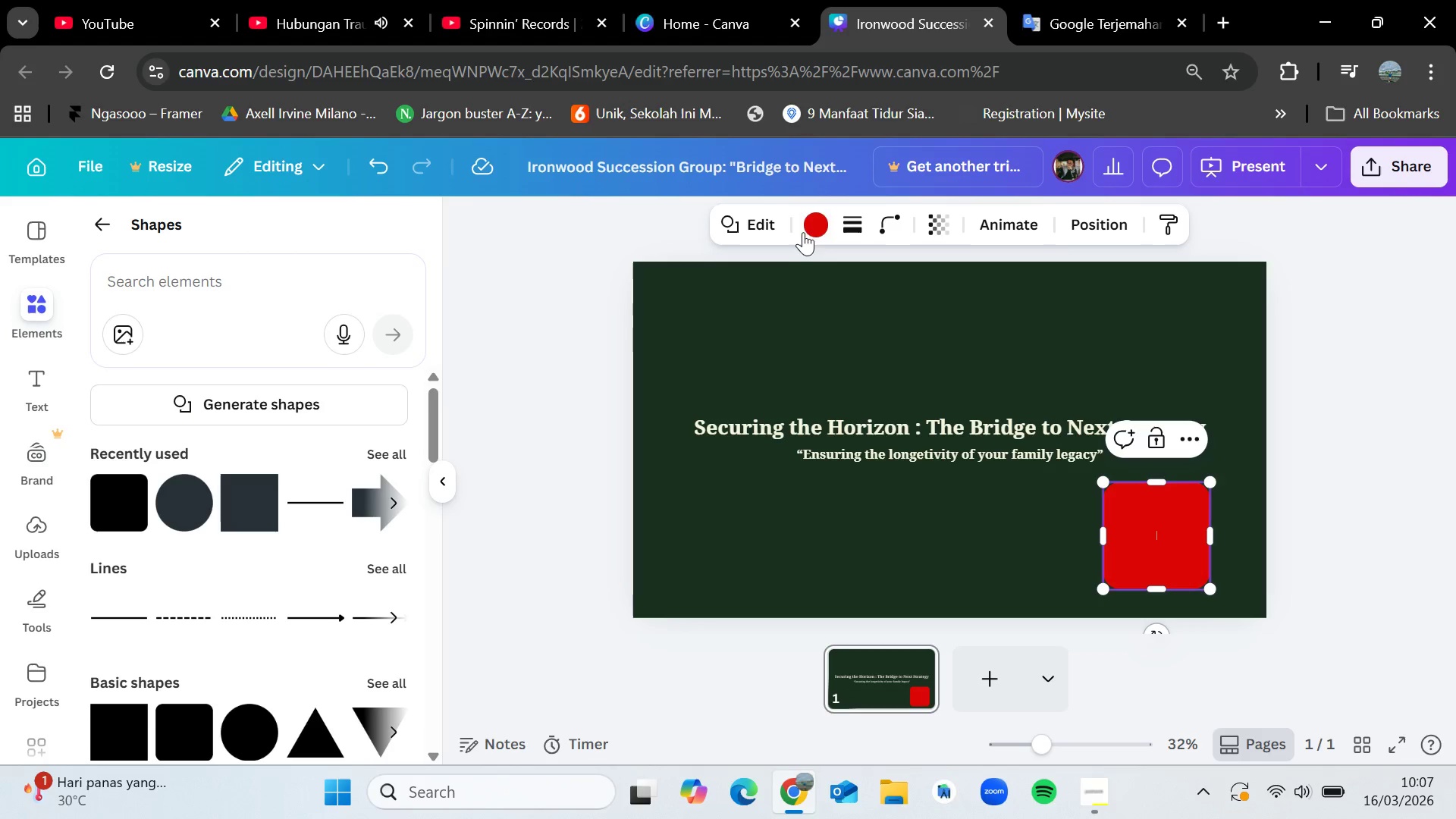 
left_click([814, 232])
 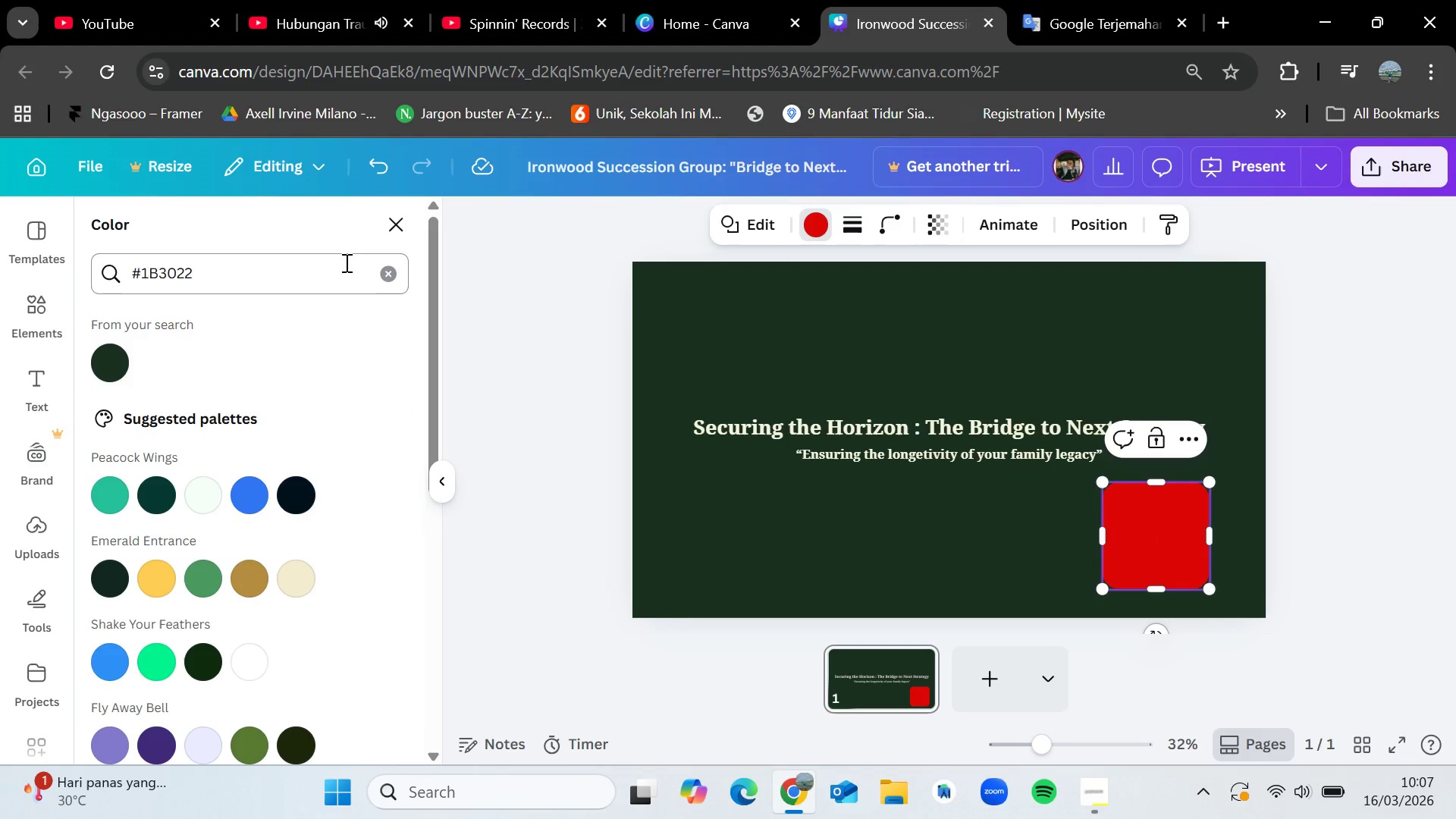 
left_click_drag(start_coordinate=[328, 263], to_coordinate=[161, 265])
 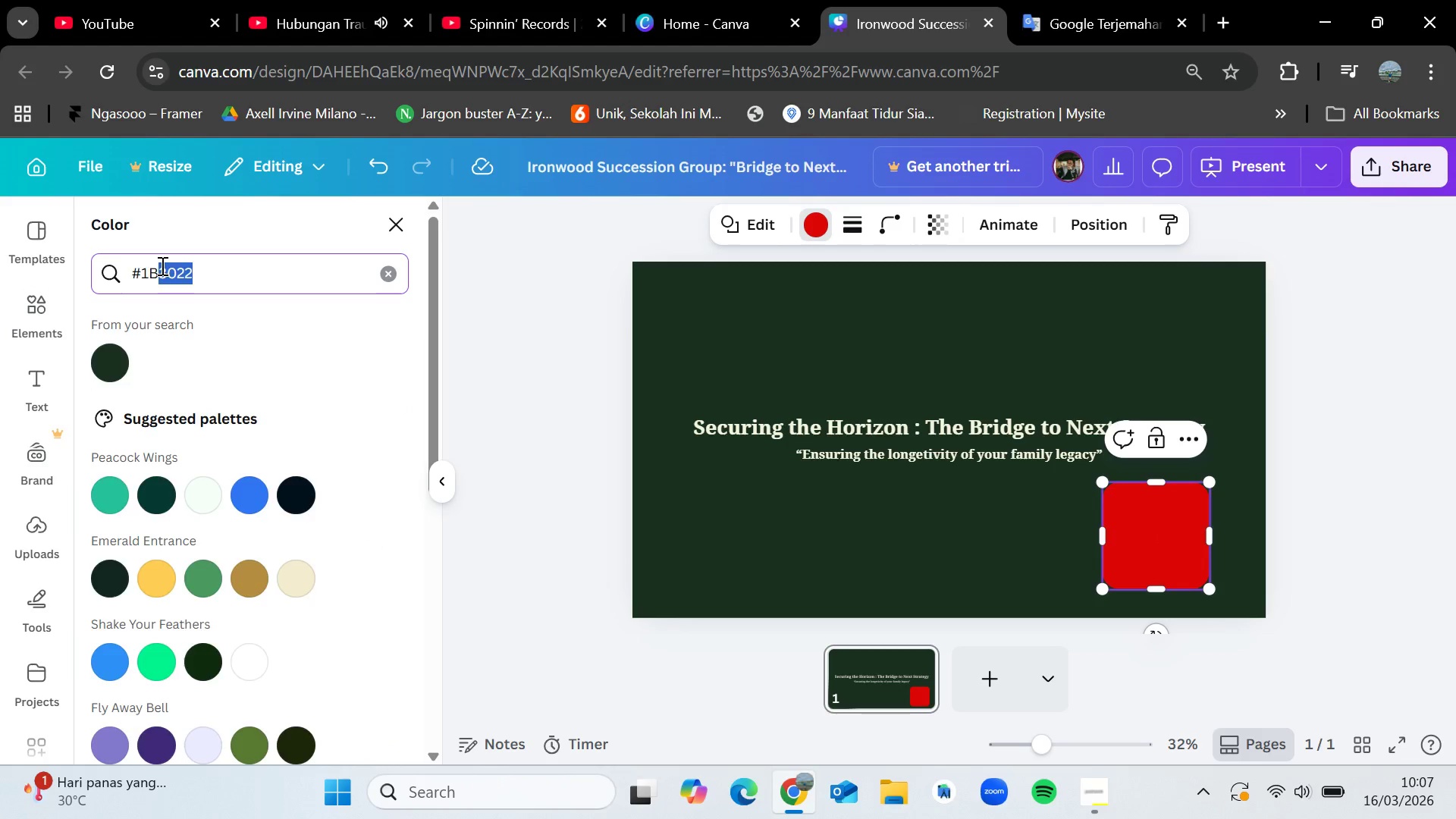 
key(Backspace)
 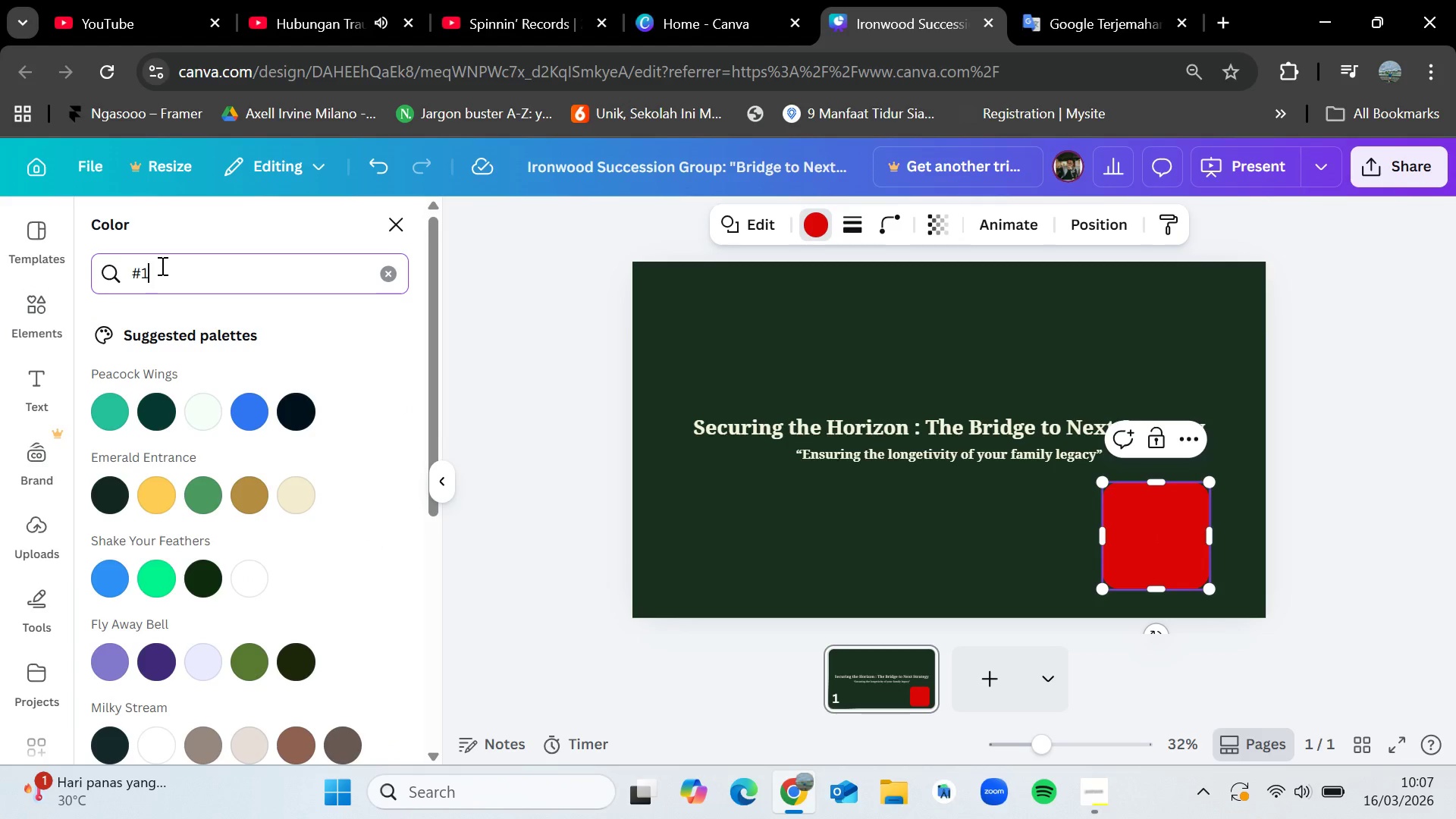 
key(Backspace)
 